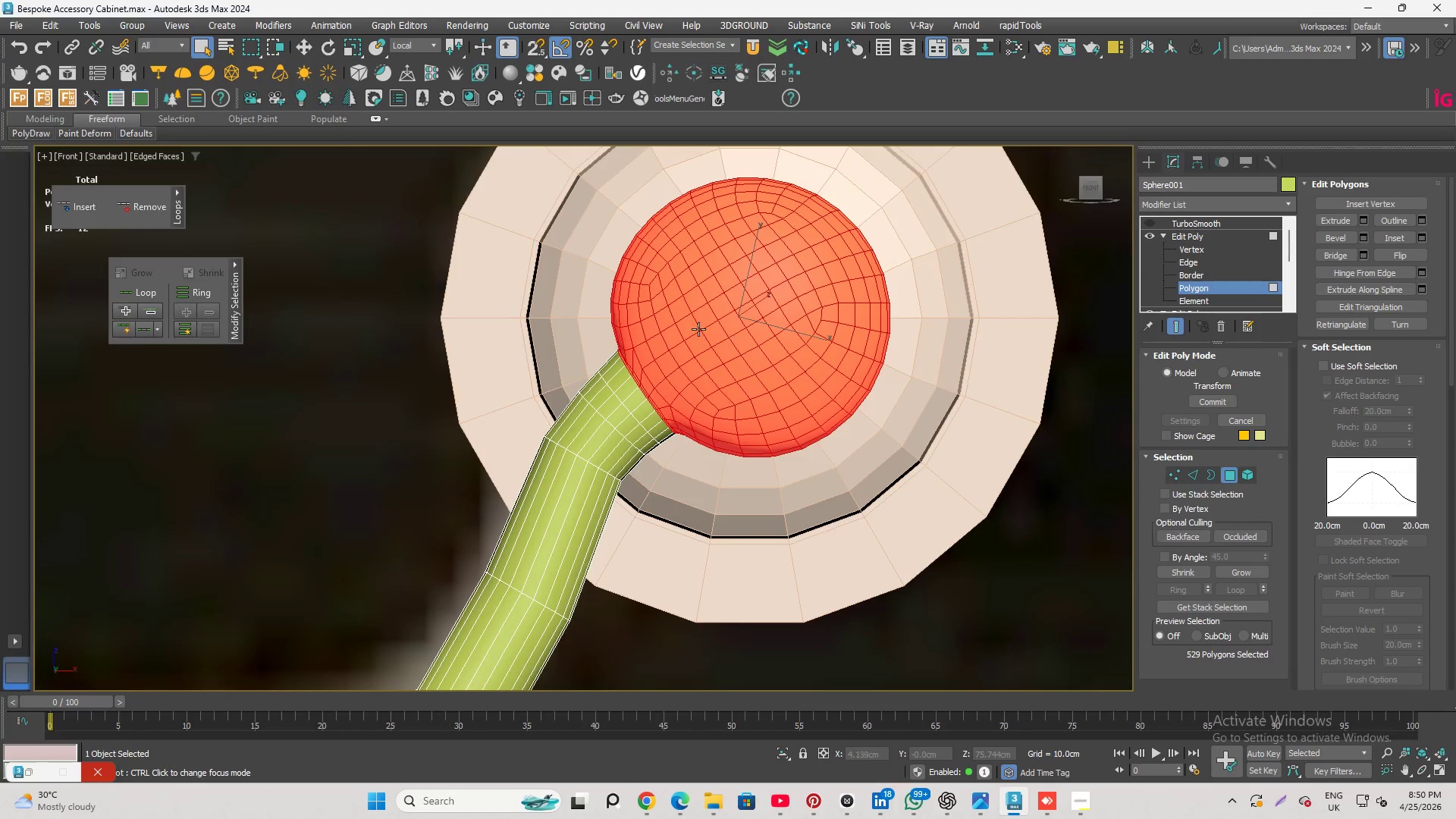 
hold_key(key=AltLeft, duration=1.03)
 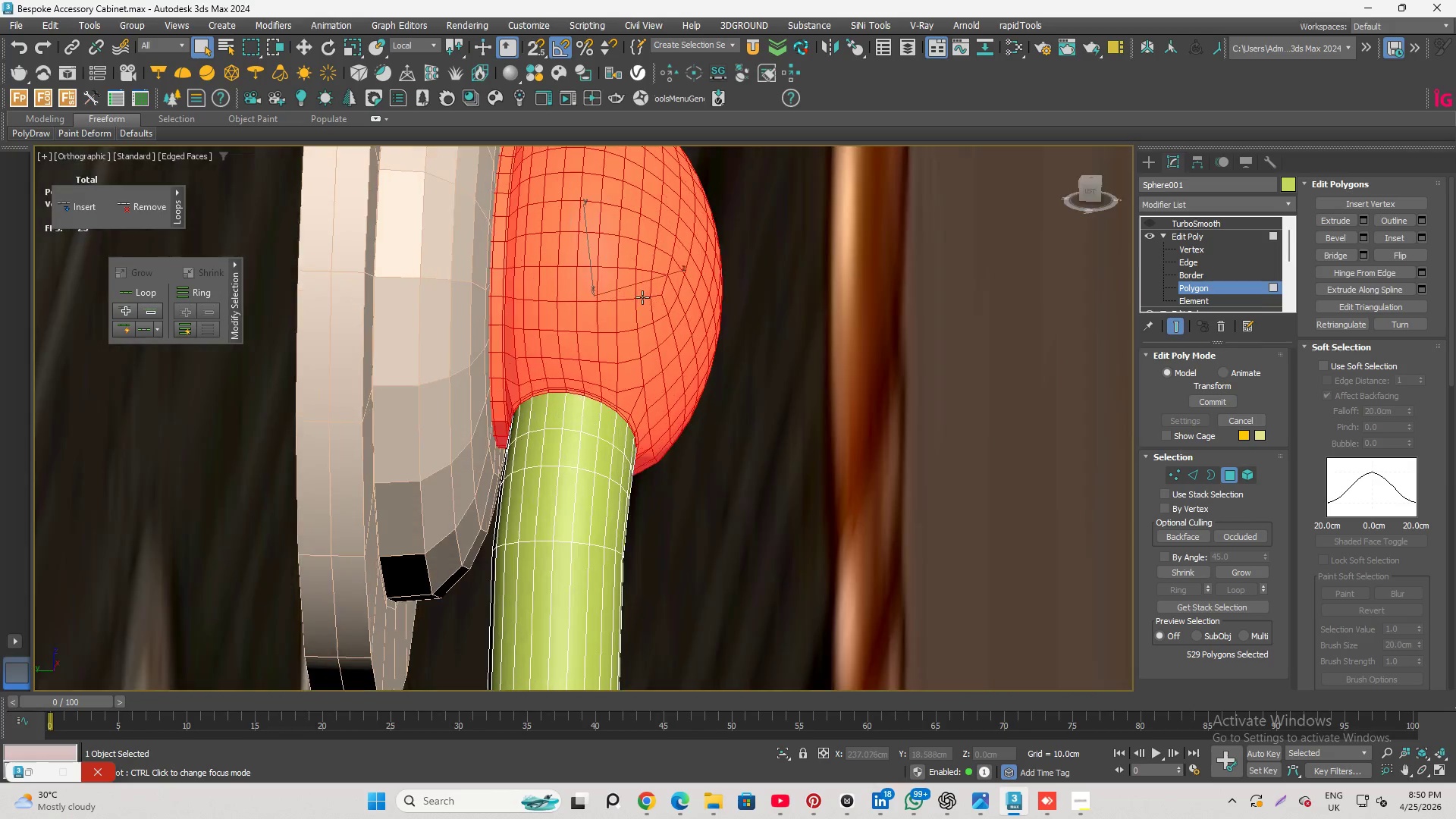 
scroll: coordinate [643, 297], scroll_direction: up, amount: 1.0
 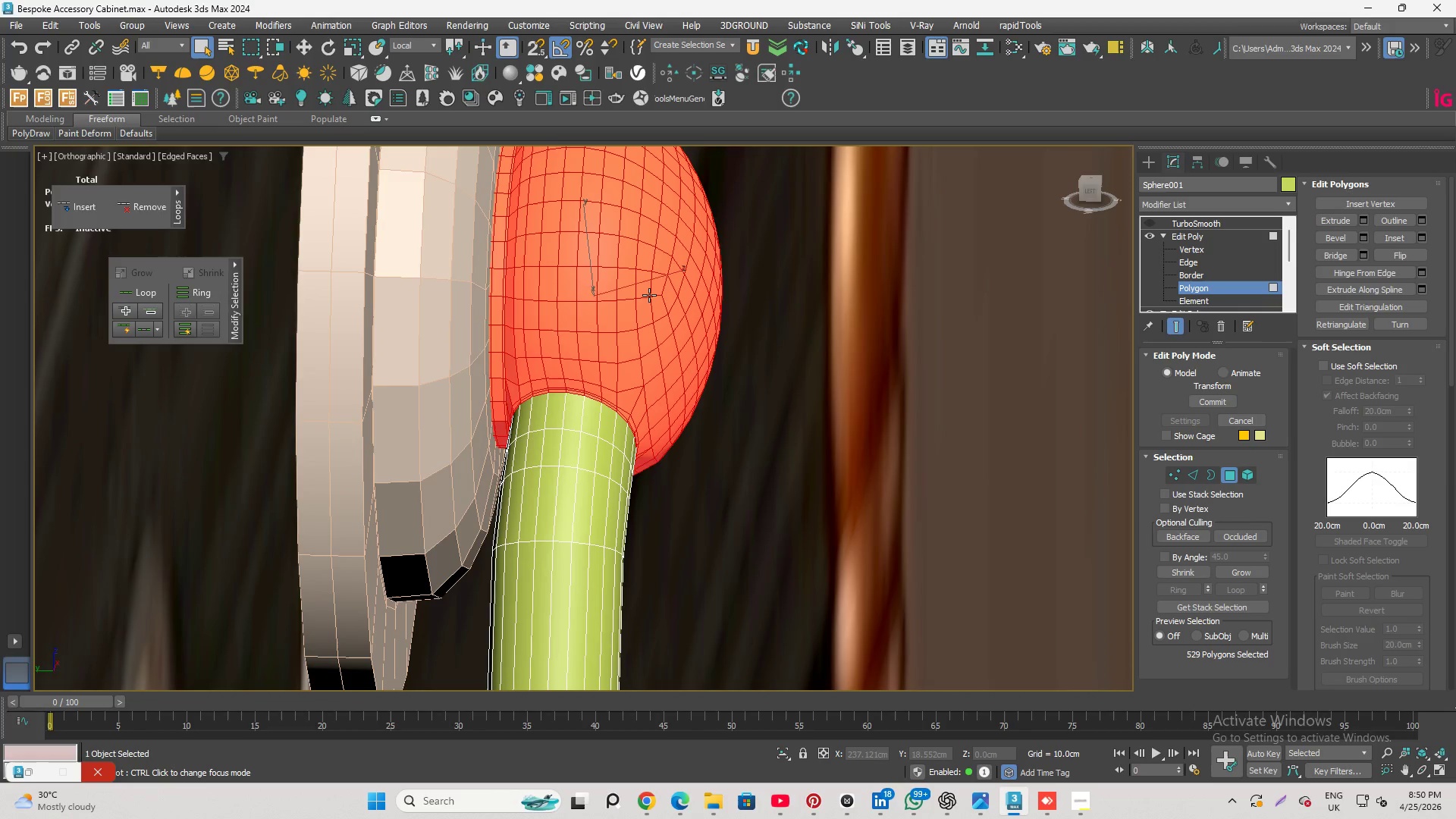 
key(R)
 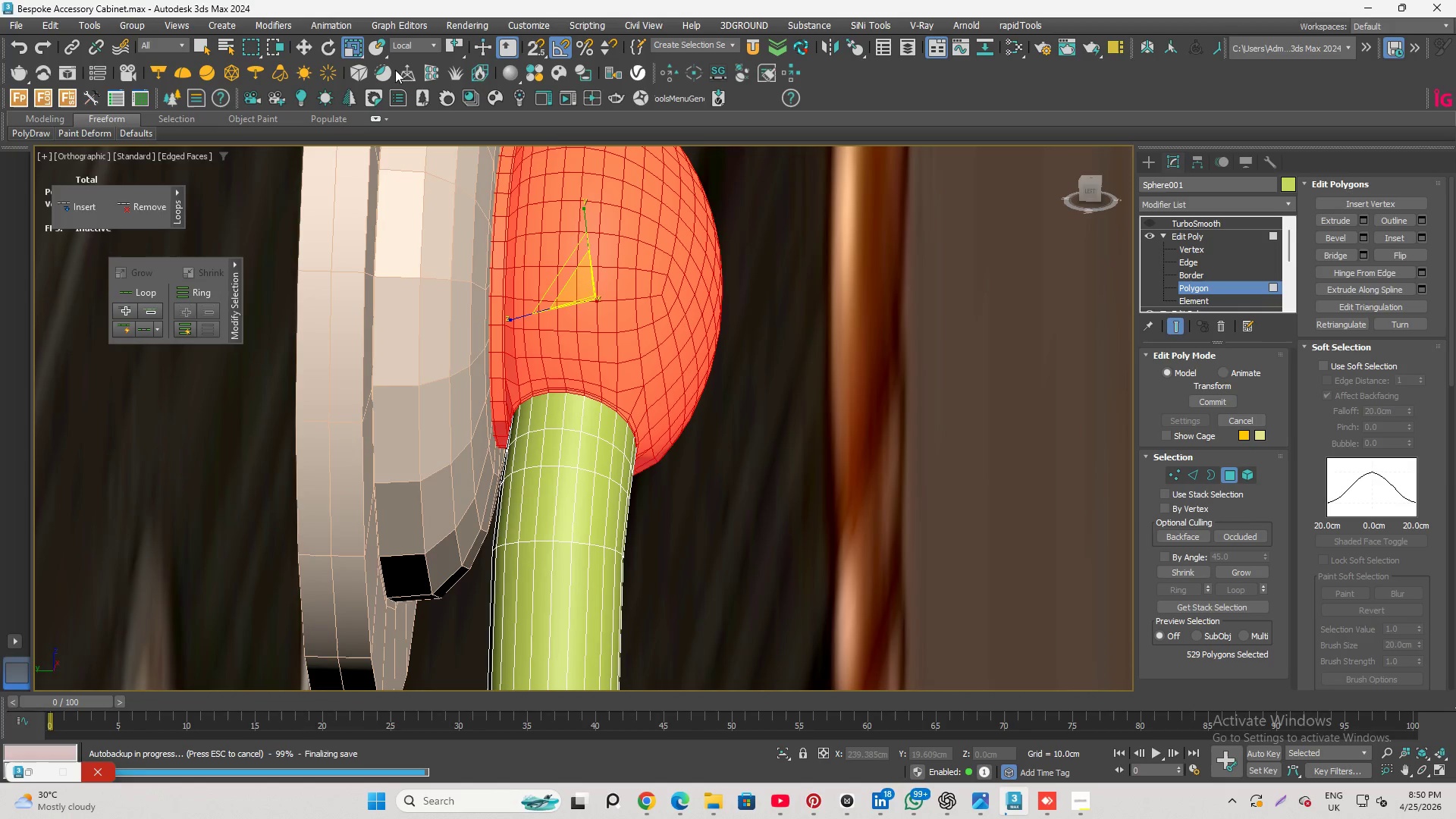 
left_click([422, 48])
 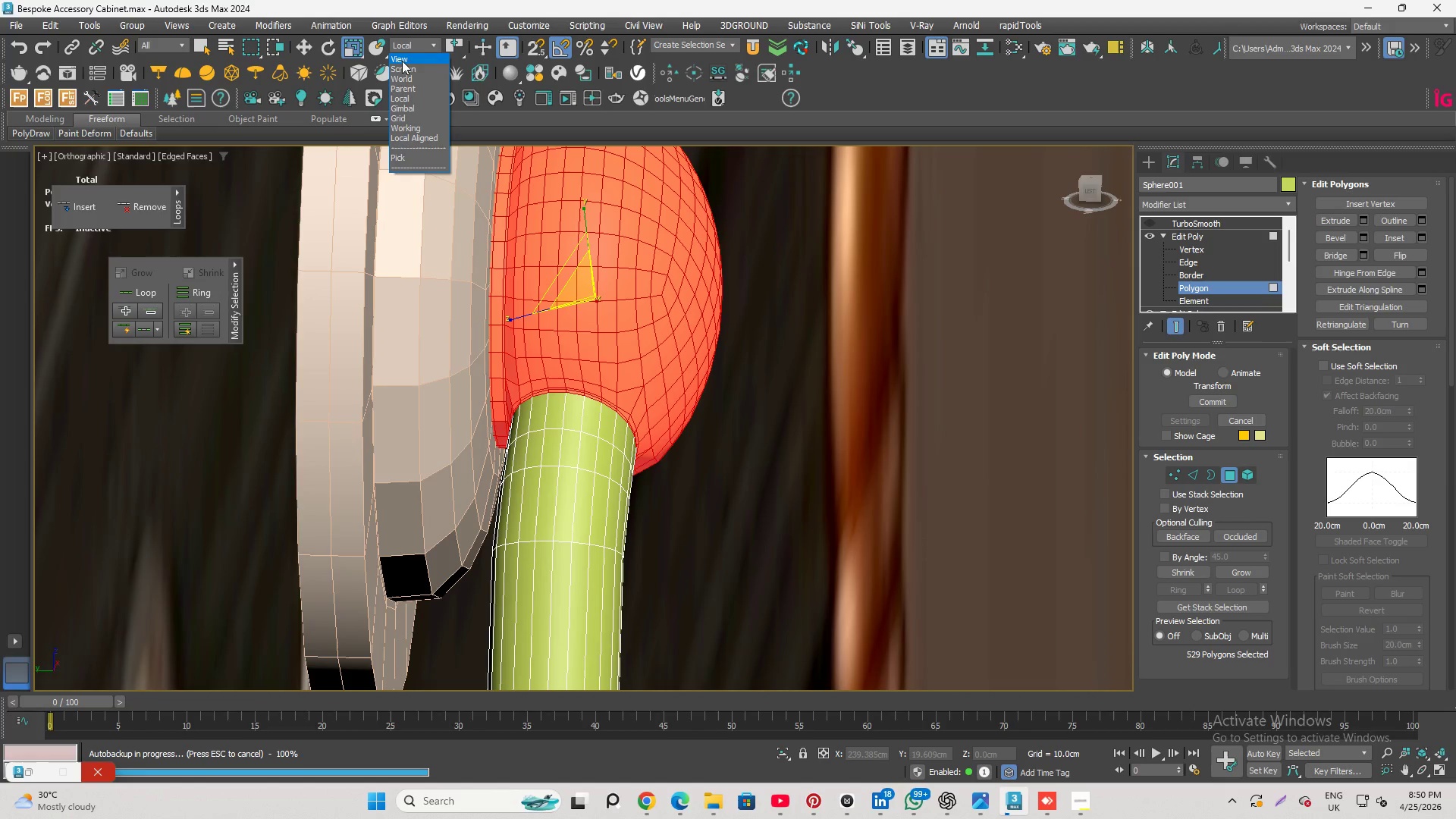 
left_click([402, 58])
 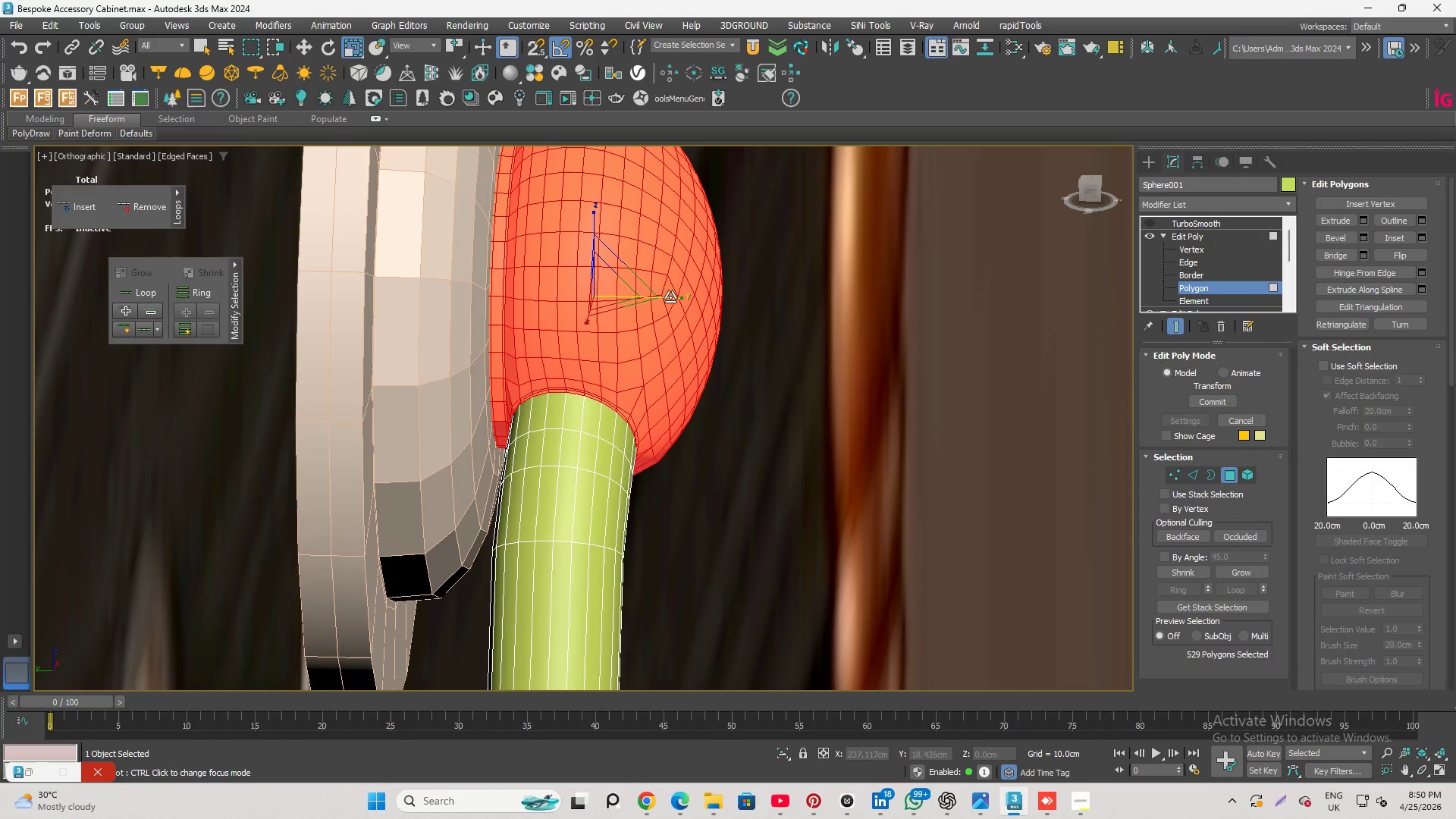 
left_click_drag(start_coordinate=[670, 298], to_coordinate=[676, 299])
 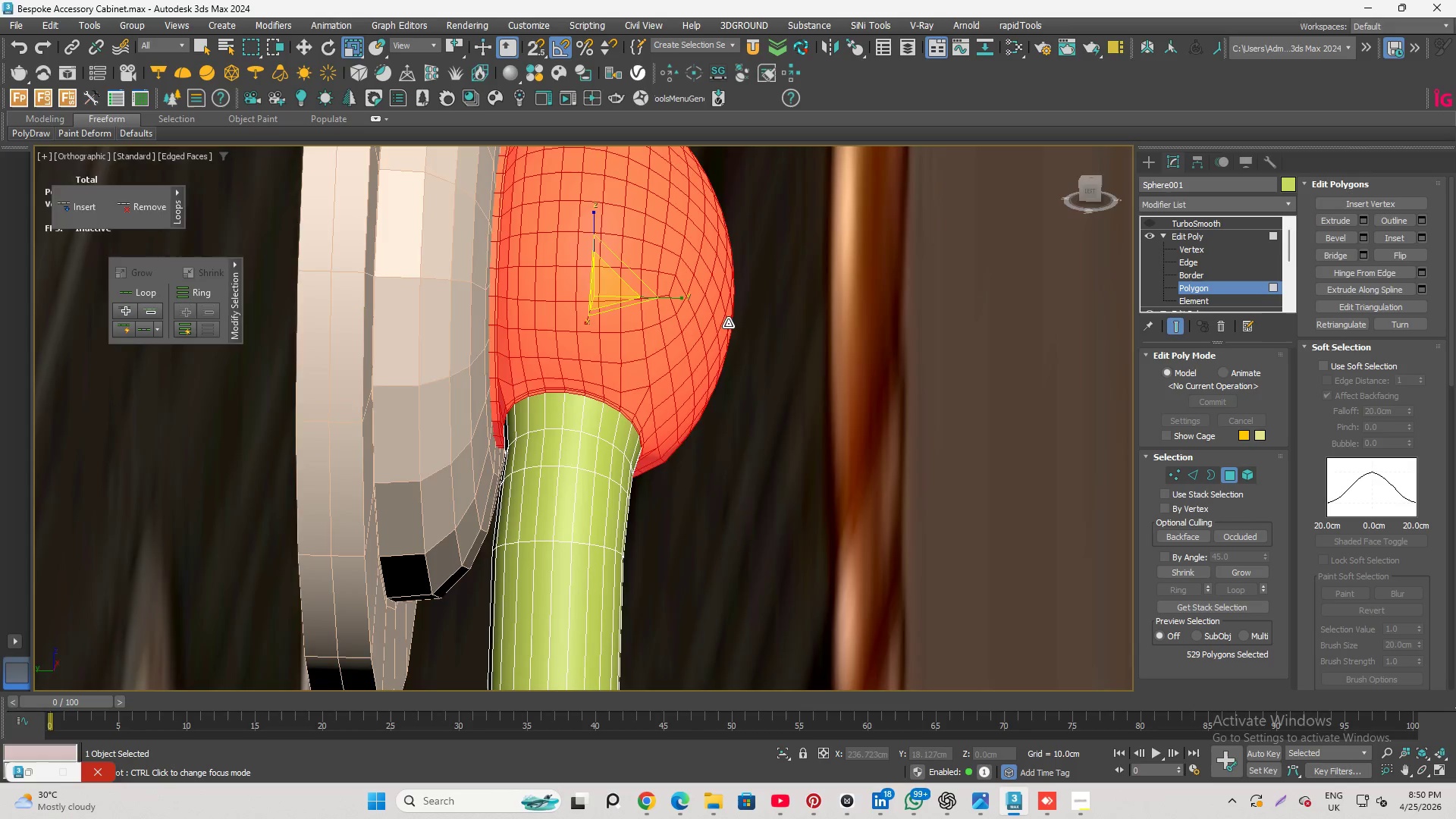 
hold_key(key=AltLeft, duration=0.7)
 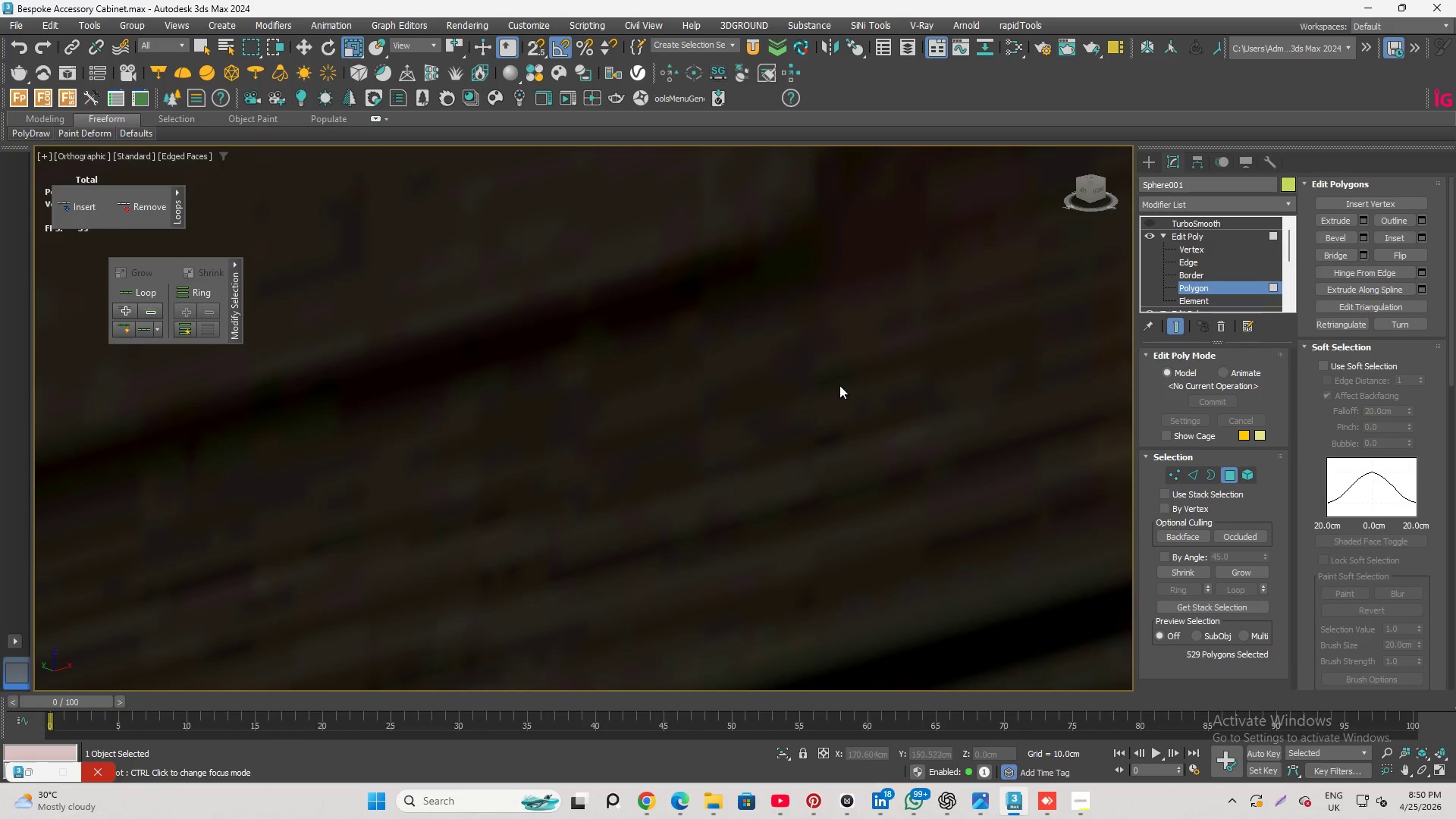 
scroll: coordinate [742, 341], scroll_direction: down, amount: 2.0
 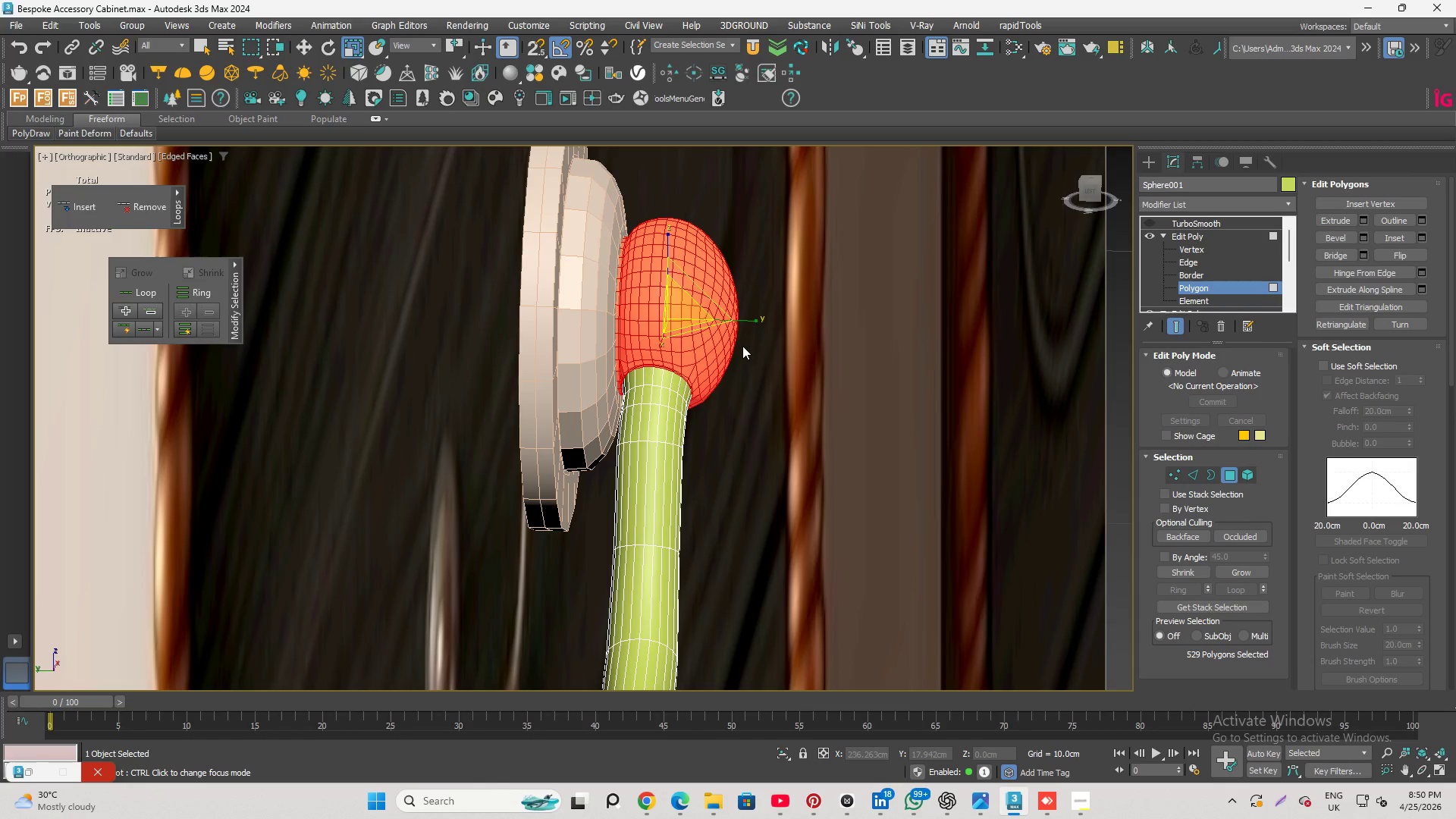 
hold_key(key=AltLeft, duration=2.25)
 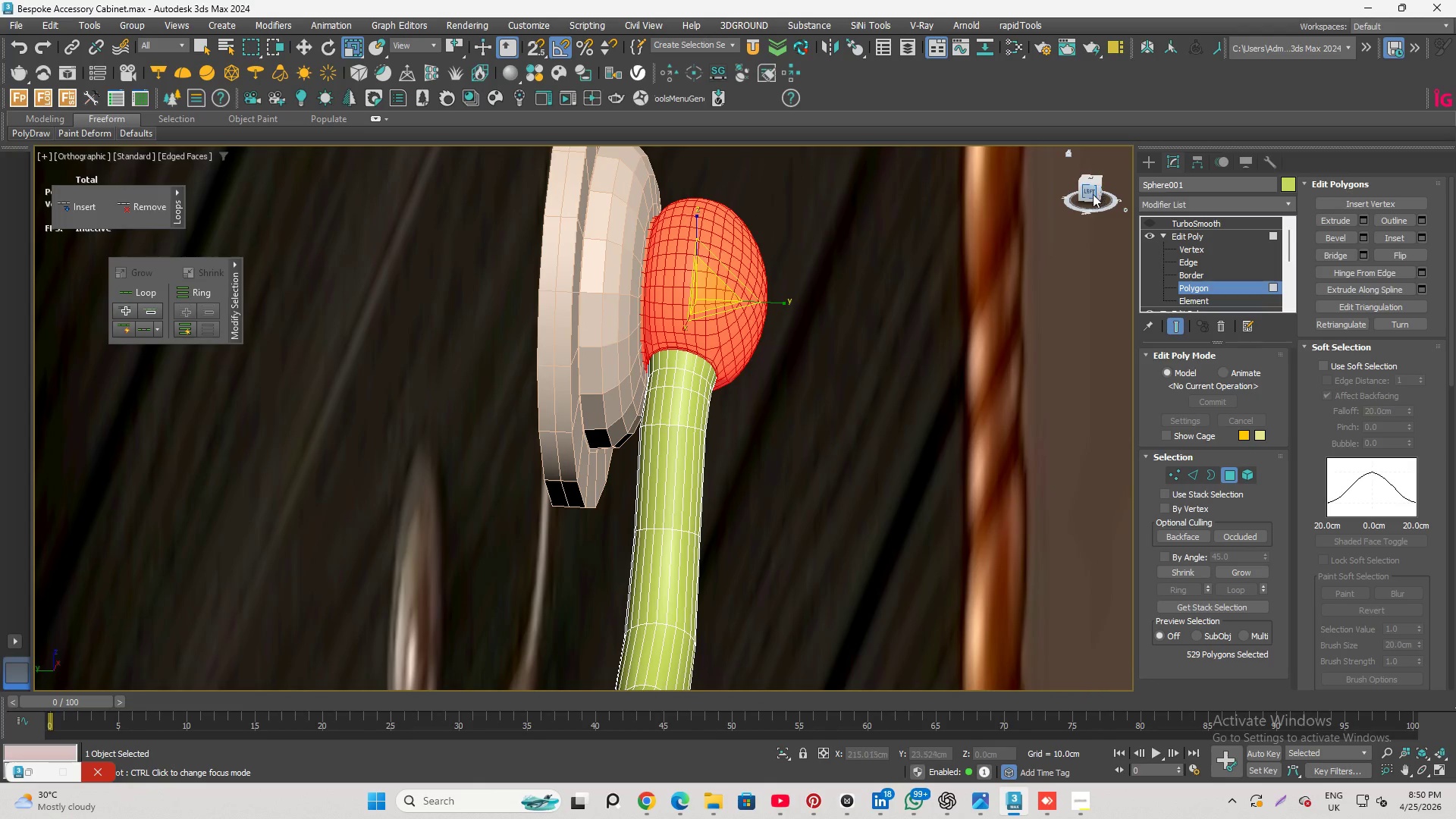 
scroll: coordinate [671, 362], scroll_direction: none, amount: 0.0
 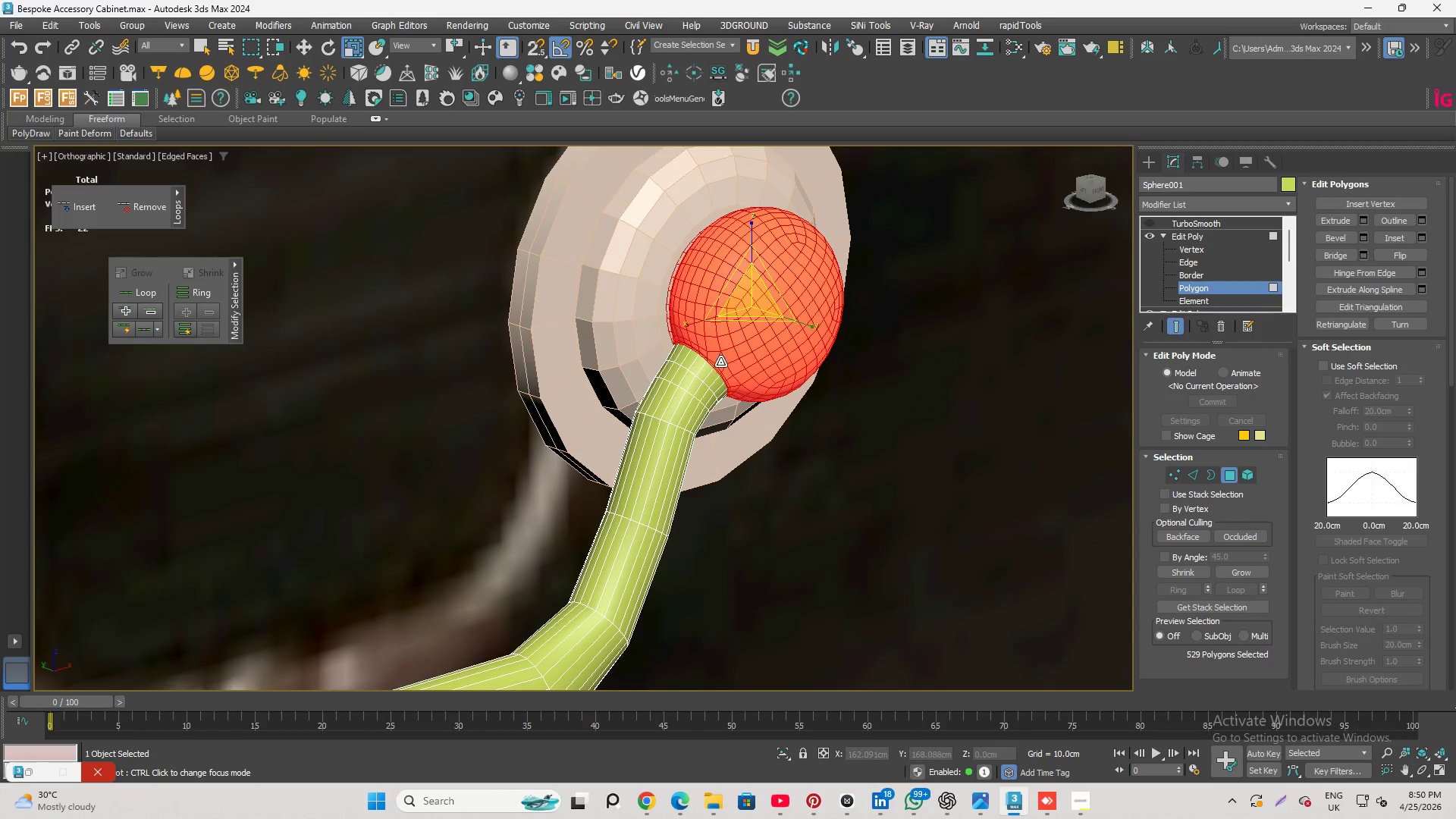 
left_click([1090, 195])
 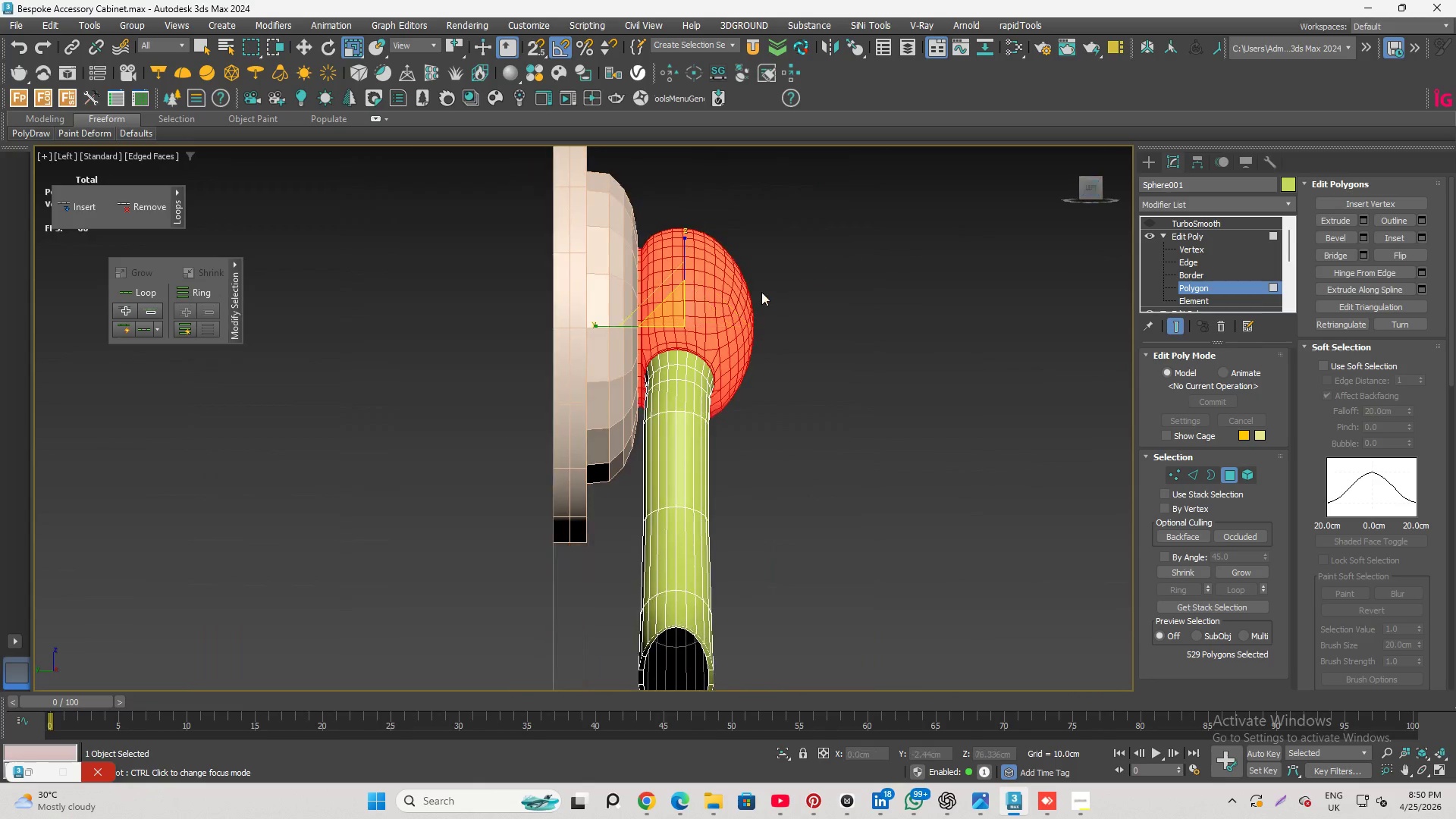 
scroll: coordinate [726, 331], scroll_direction: up, amount: 1.0
 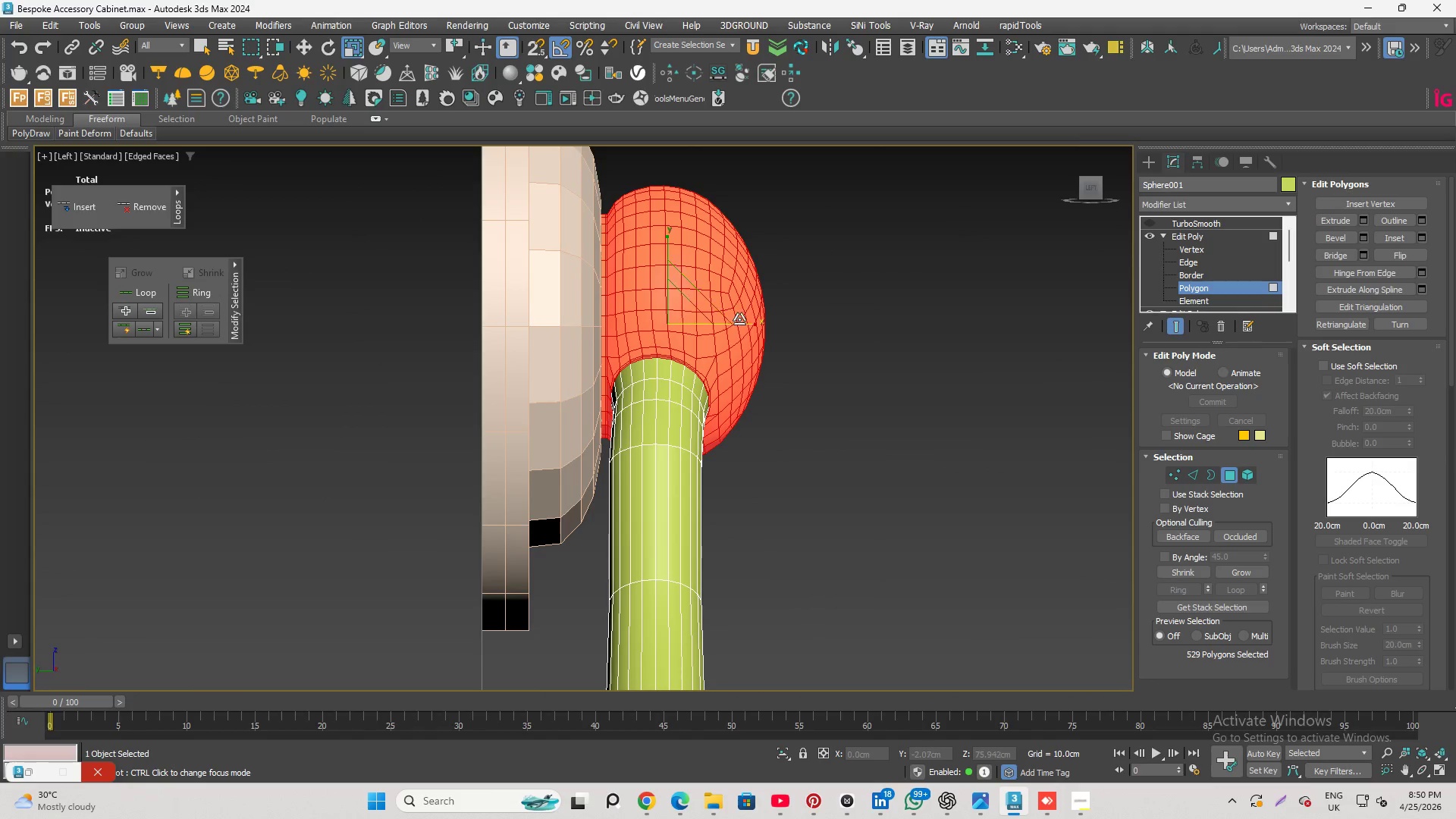 
left_click_drag(start_coordinate=[740, 323], to_coordinate=[745, 325])
 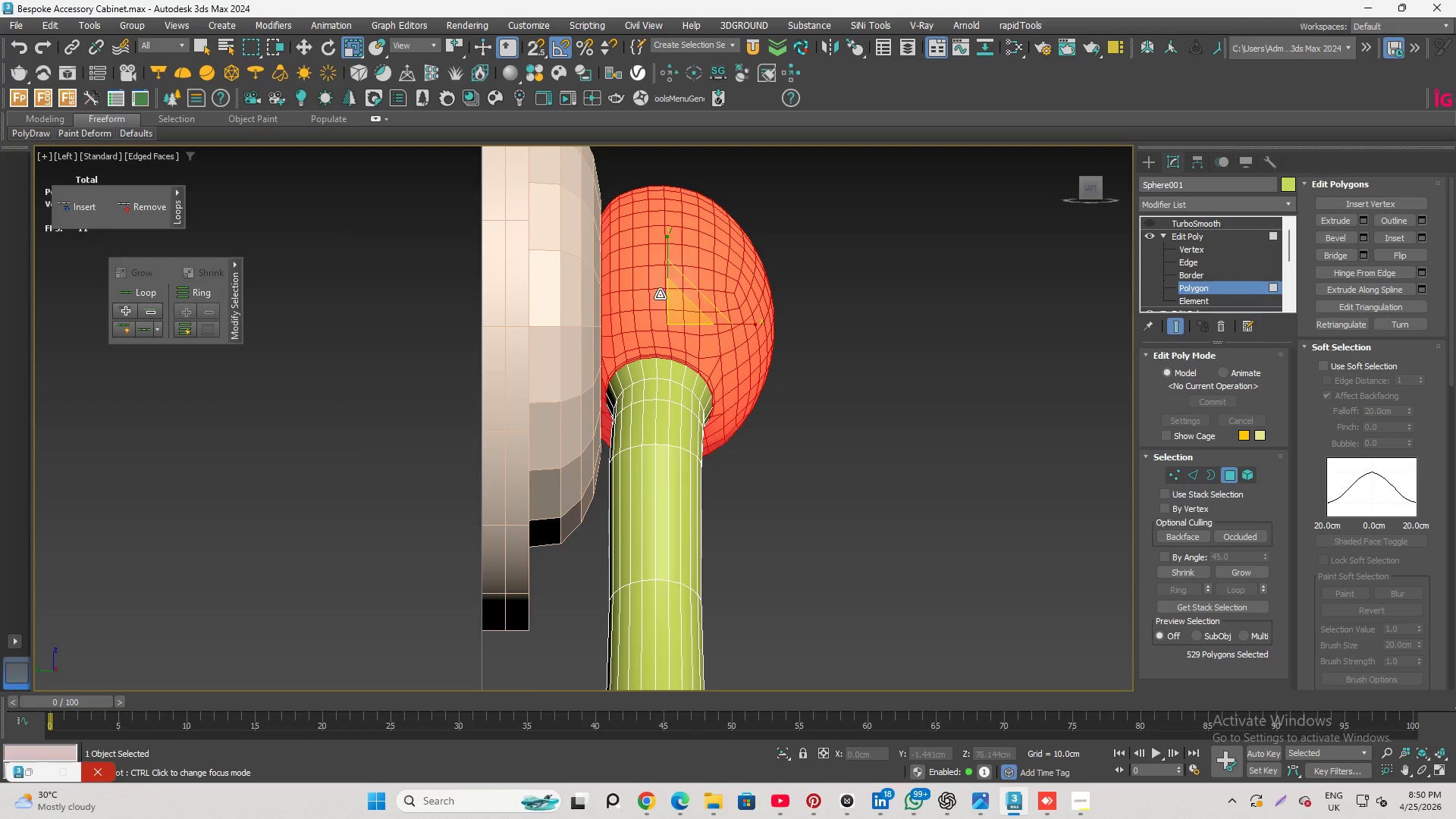 
hold_key(key=AltLeft, duration=1.92)
 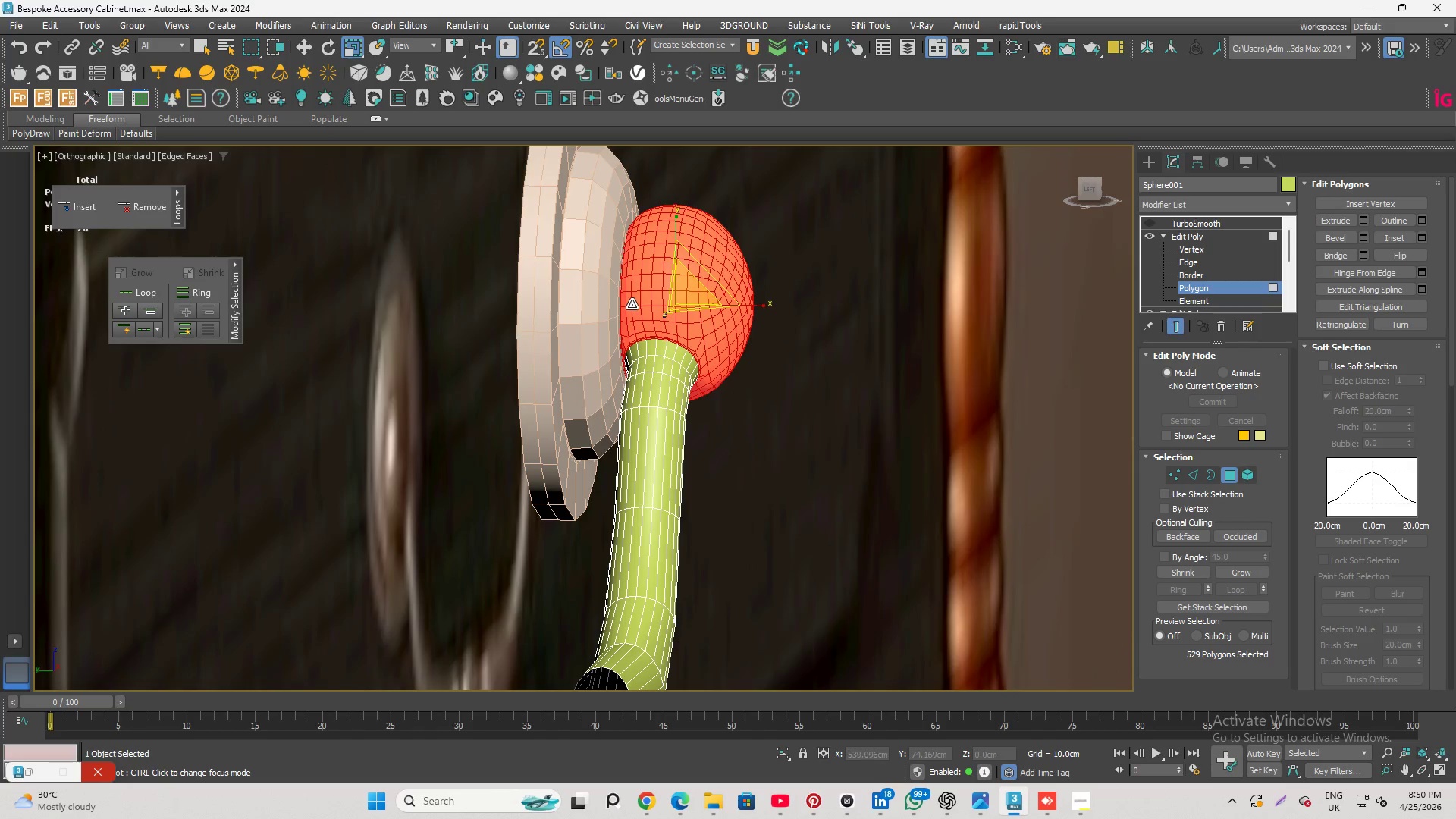 
scroll: coordinate [658, 293], scroll_direction: down, amount: 1.0
 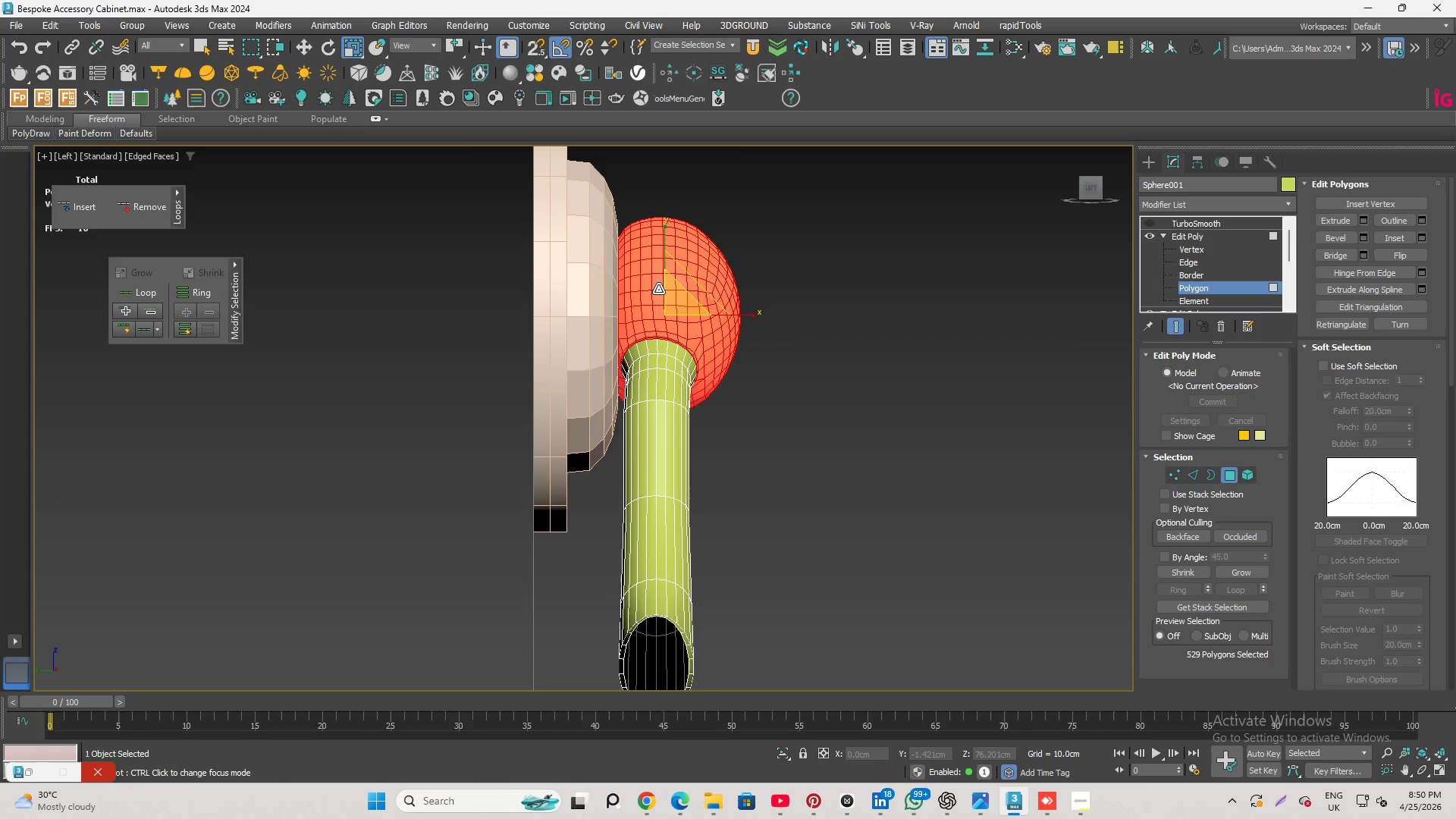 
scroll: coordinate [632, 304], scroll_direction: up, amount: 1.0
 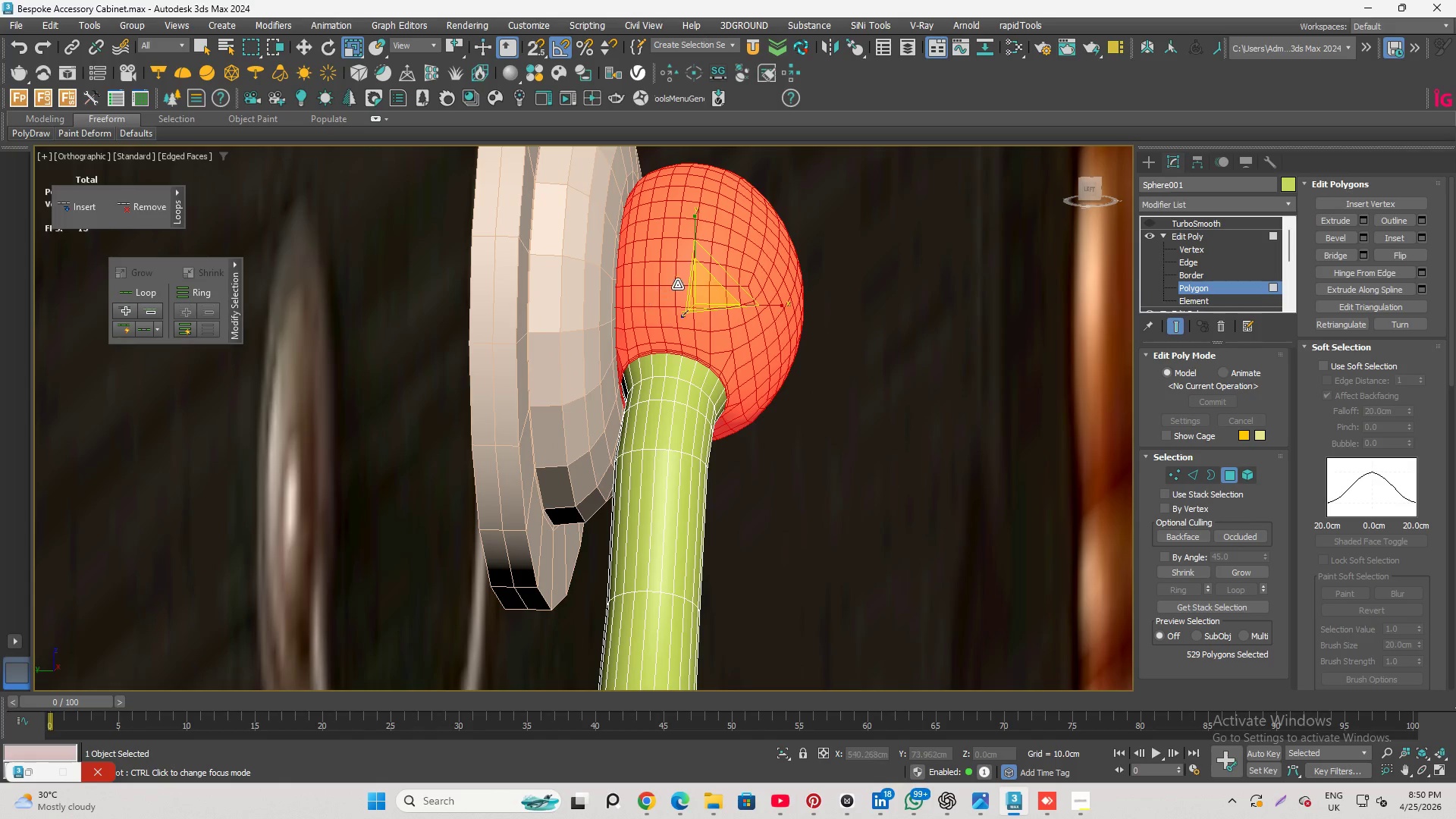 
scroll: coordinate [679, 284], scroll_direction: down, amount: 2.0
 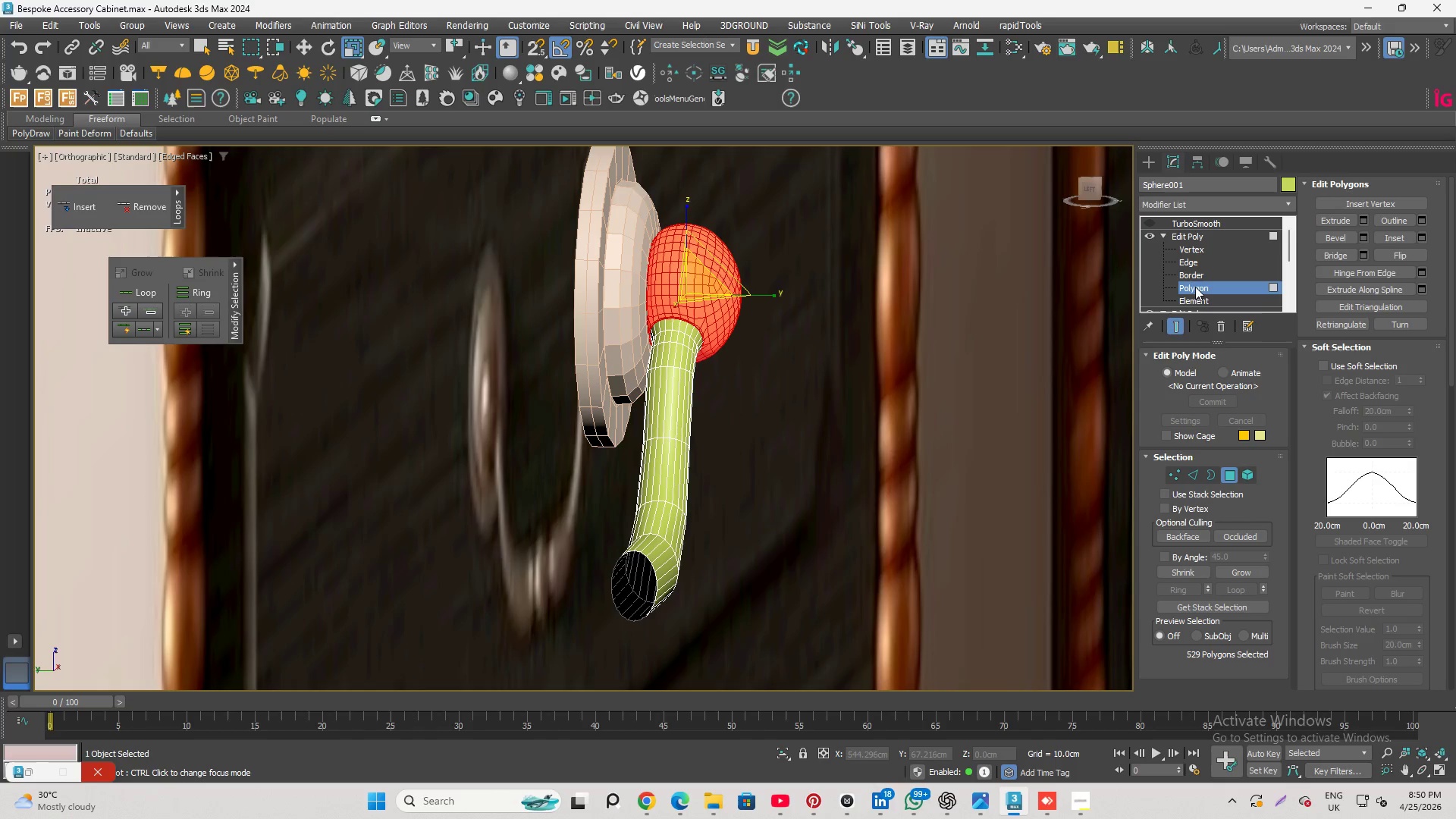 
left_click_drag(start_coordinate=[1199, 284], to_coordinate=[1194, 286])
 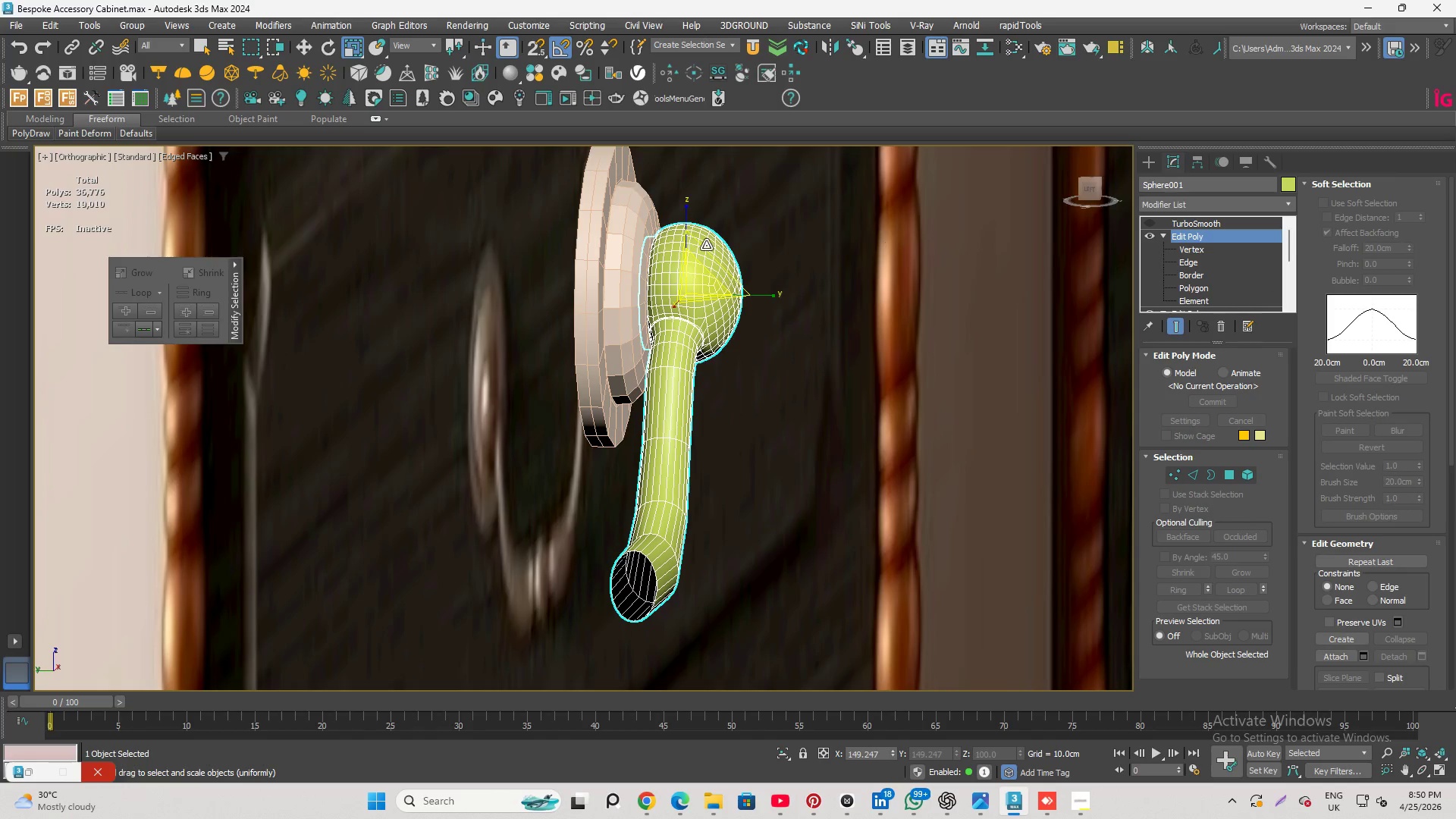 
scroll: coordinate [674, 268], scroll_direction: up, amount: 2.0
 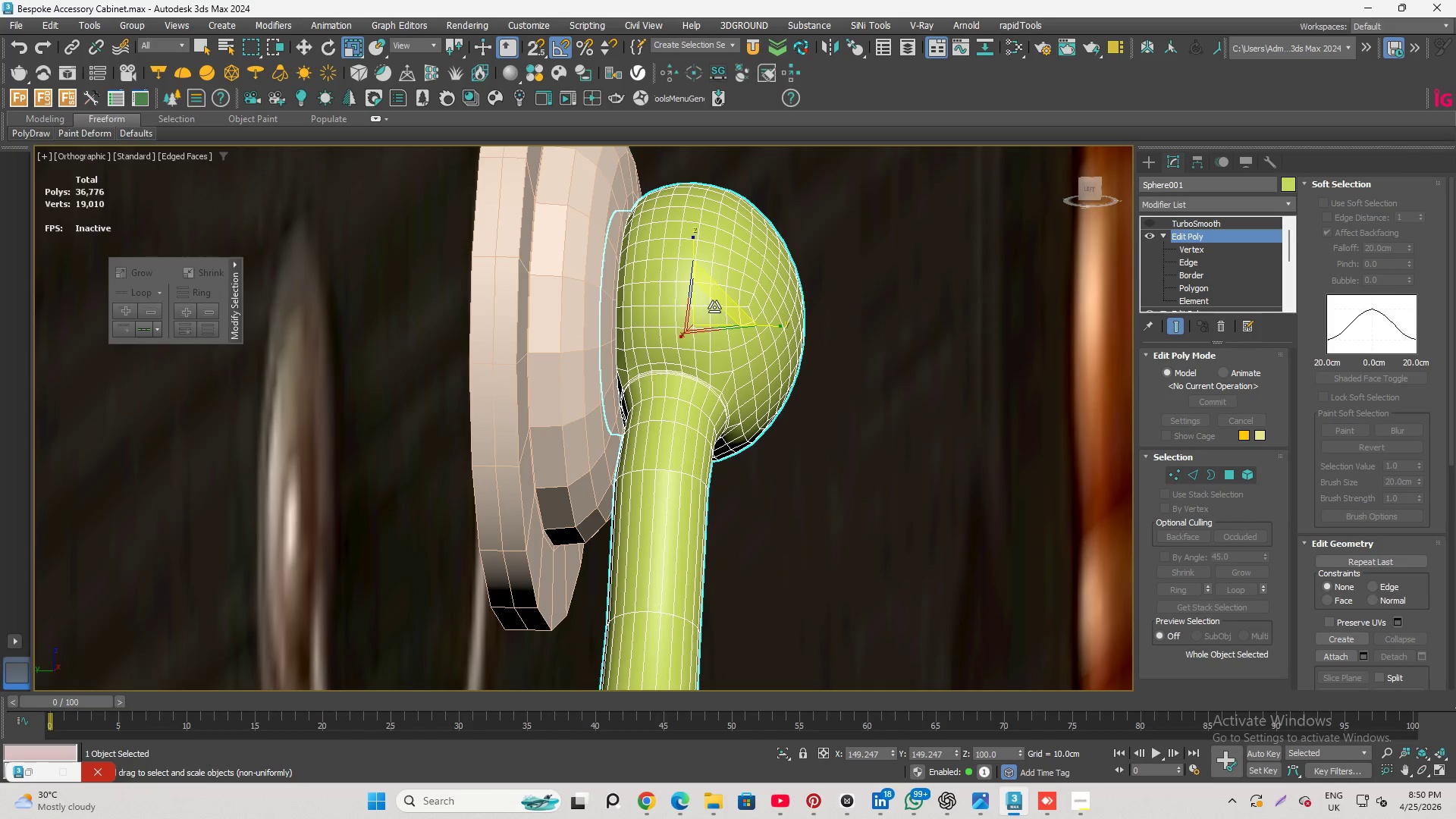 
key(W)
 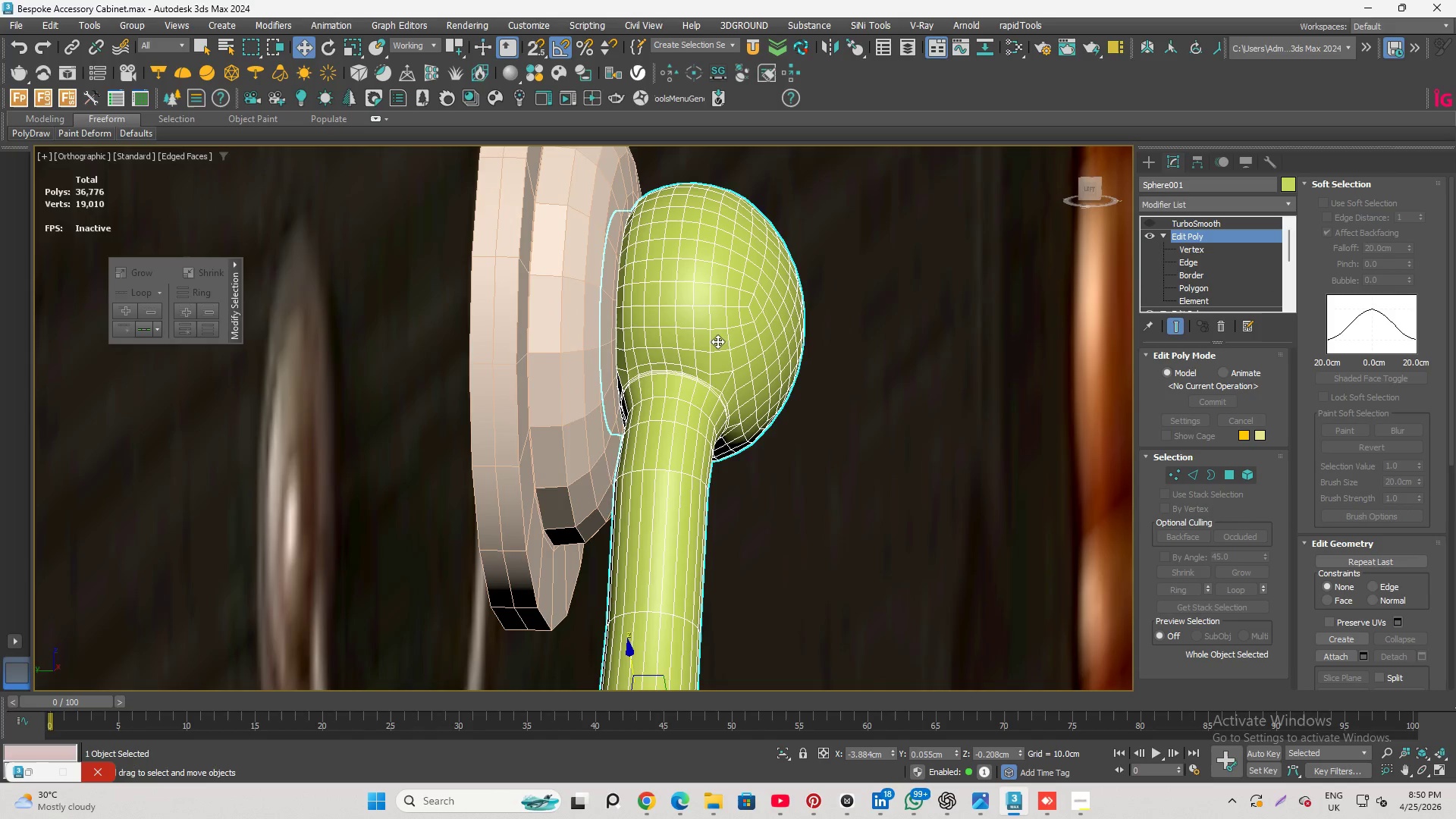 
scroll: coordinate [717, 345], scroll_direction: down, amount: 2.0
 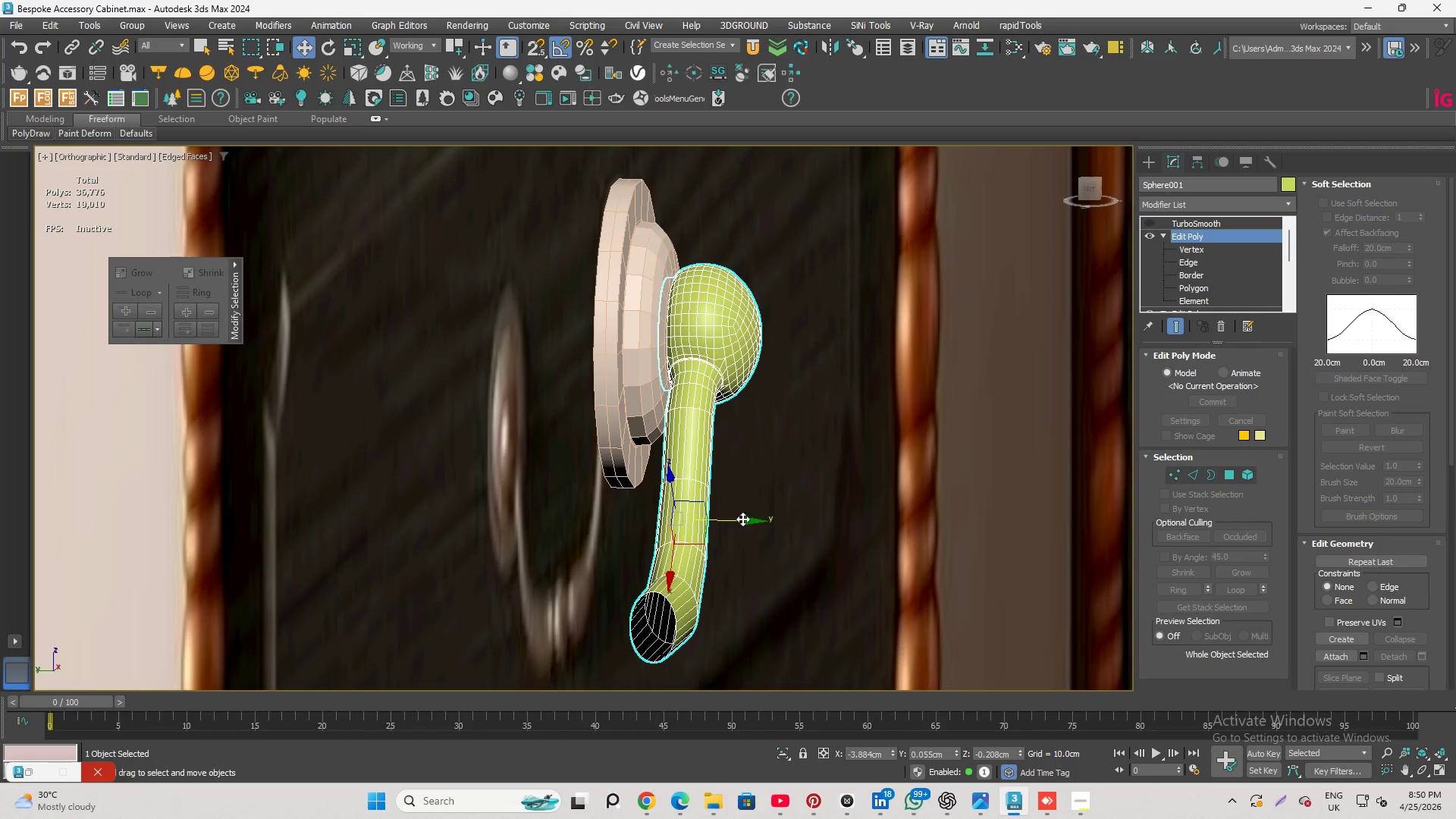 
left_click_drag(start_coordinate=[742, 519], to_coordinate=[748, 524])
 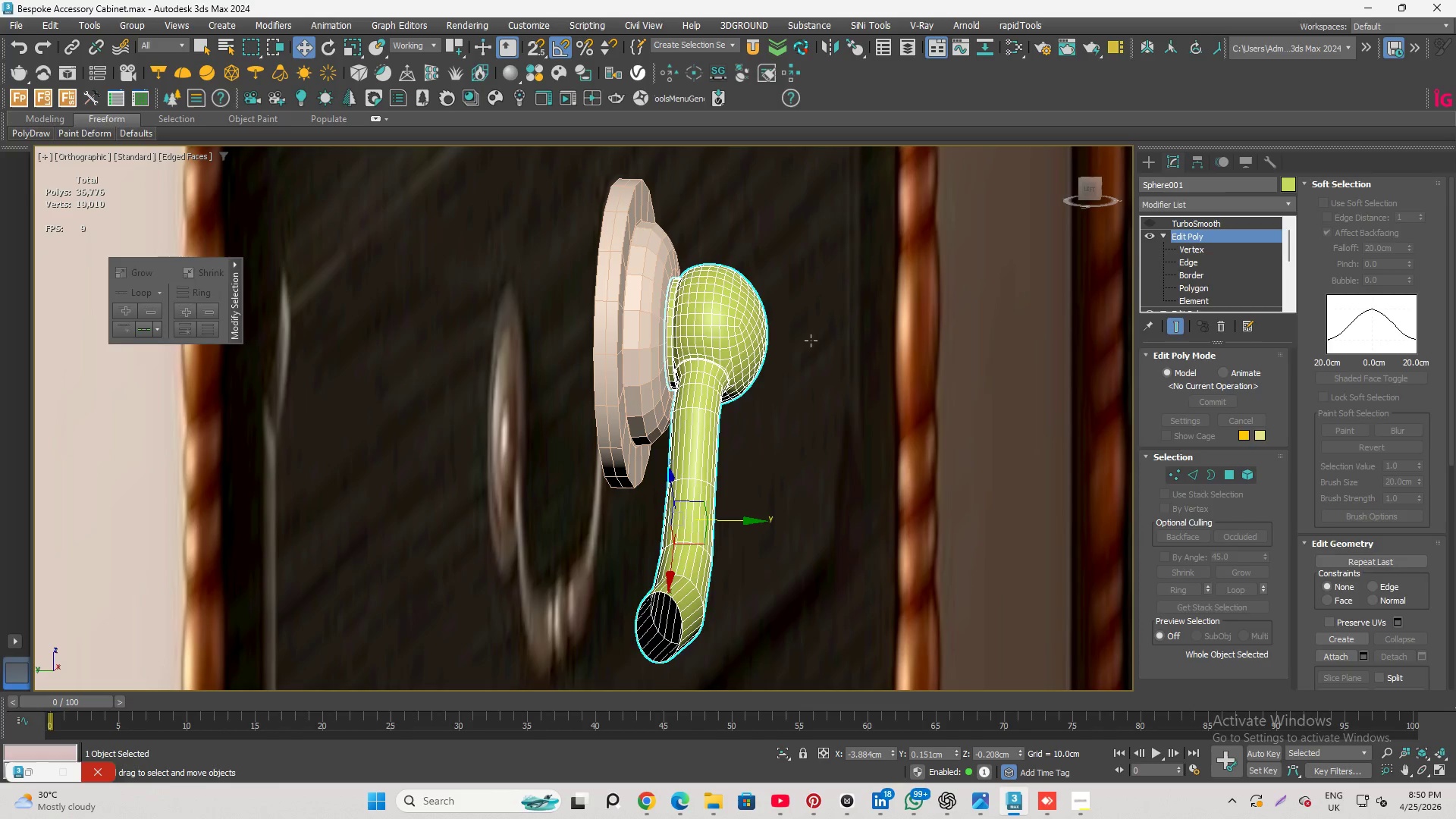 
left_click([817, 322])
 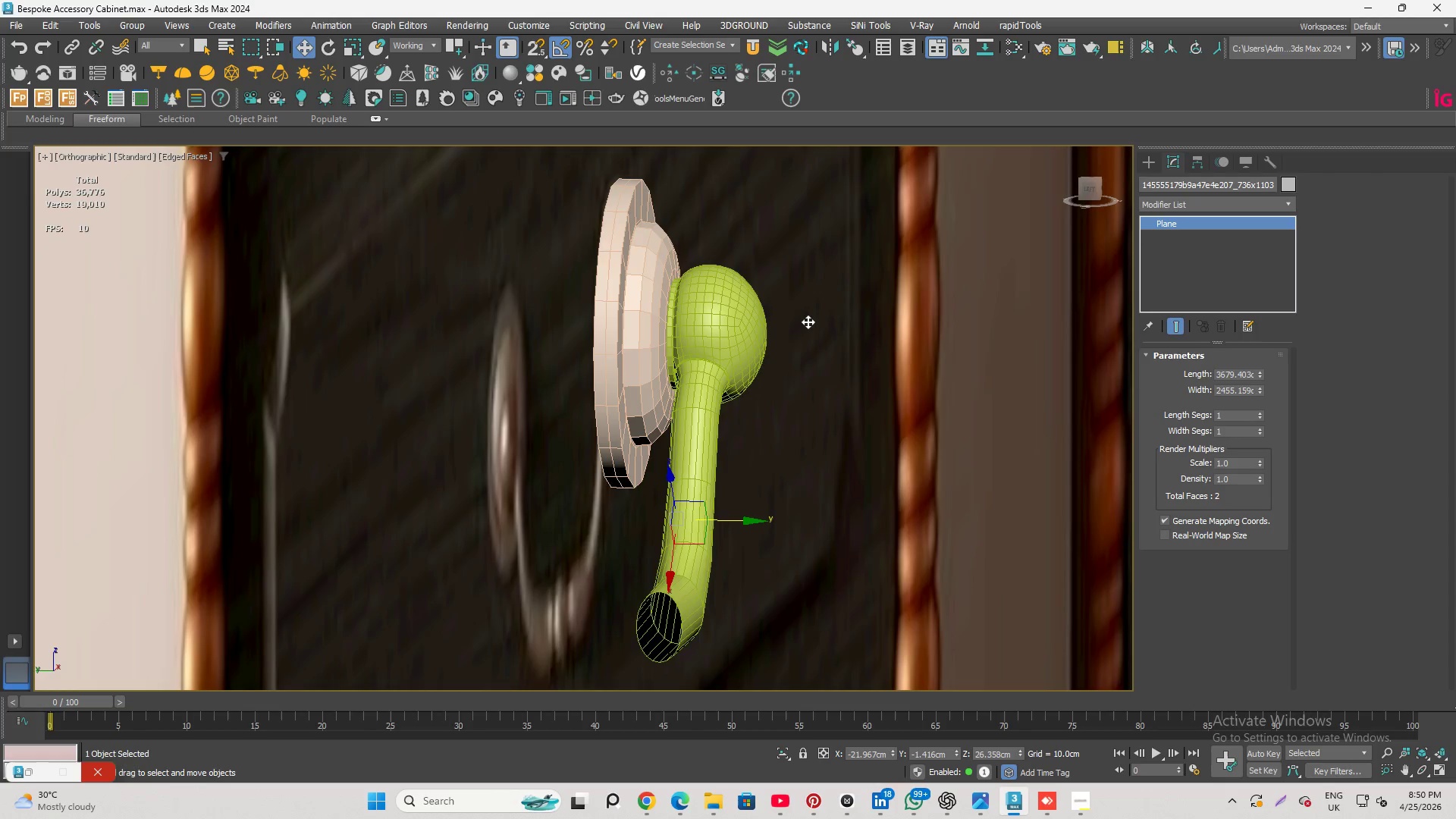 
hold_key(key=AltLeft, duration=0.83)
 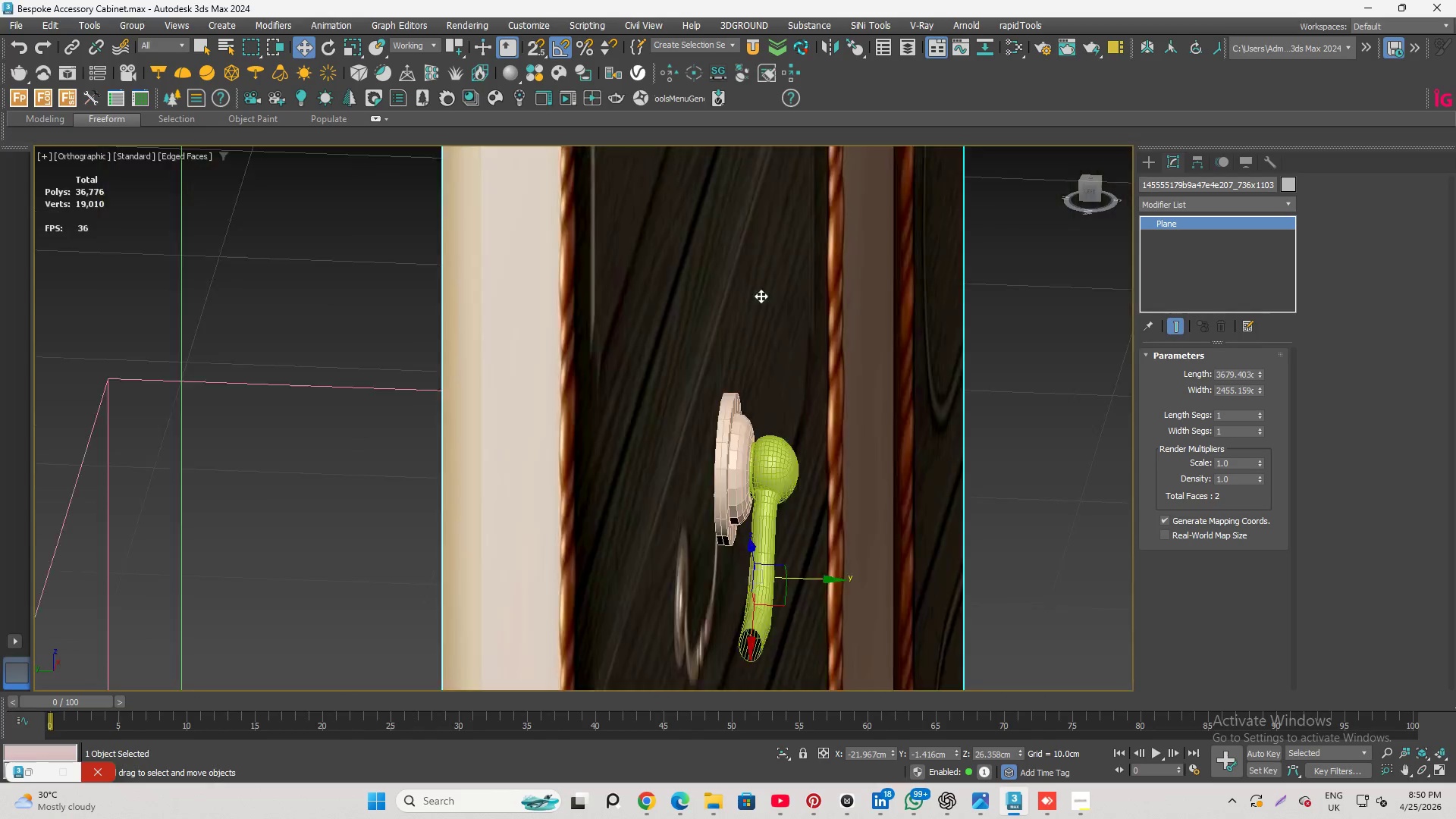 
hold_key(key=AltLeft, duration=0.62)
 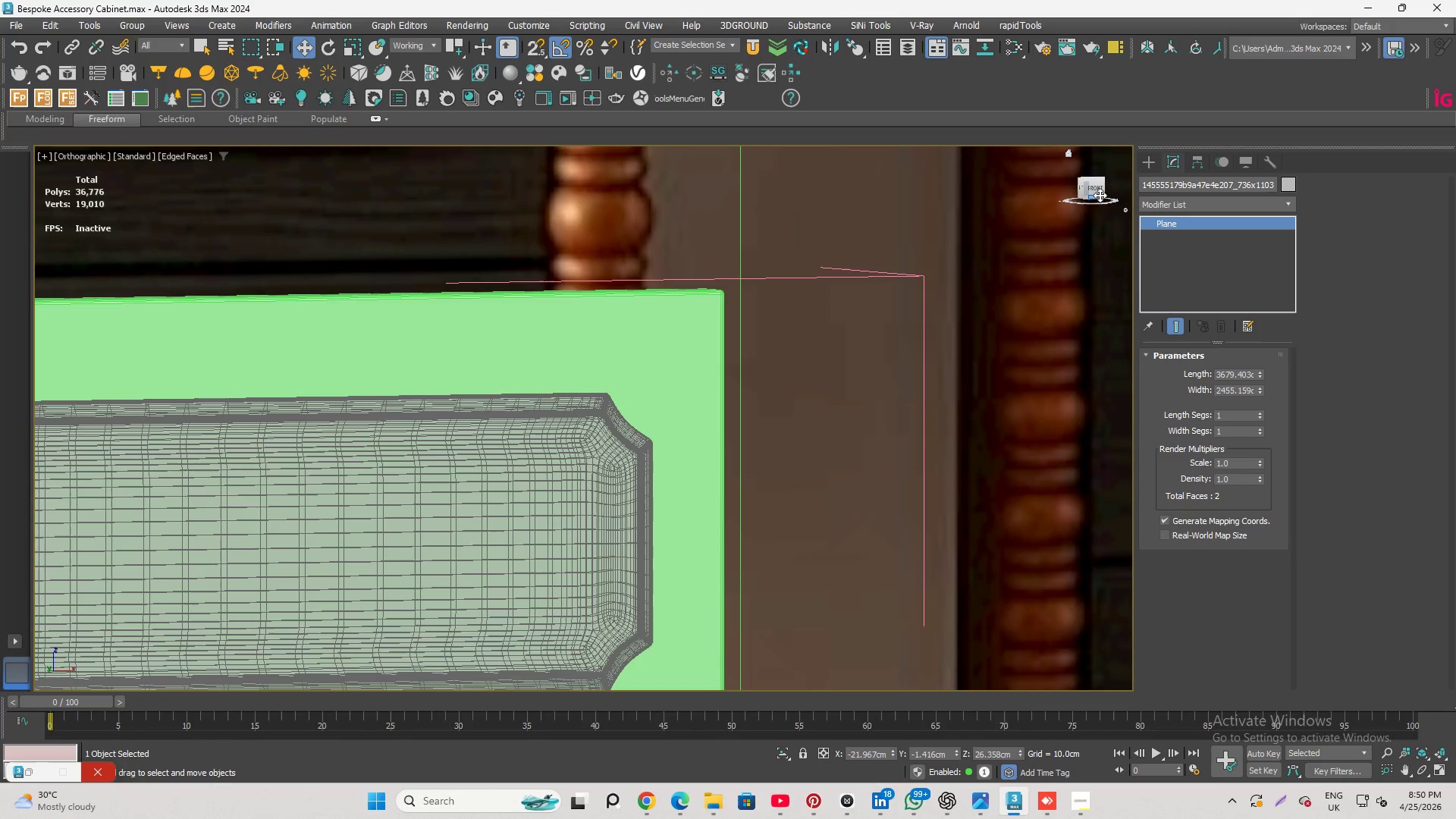 
scroll: coordinate [839, 469], scroll_direction: down, amount: 3.0
 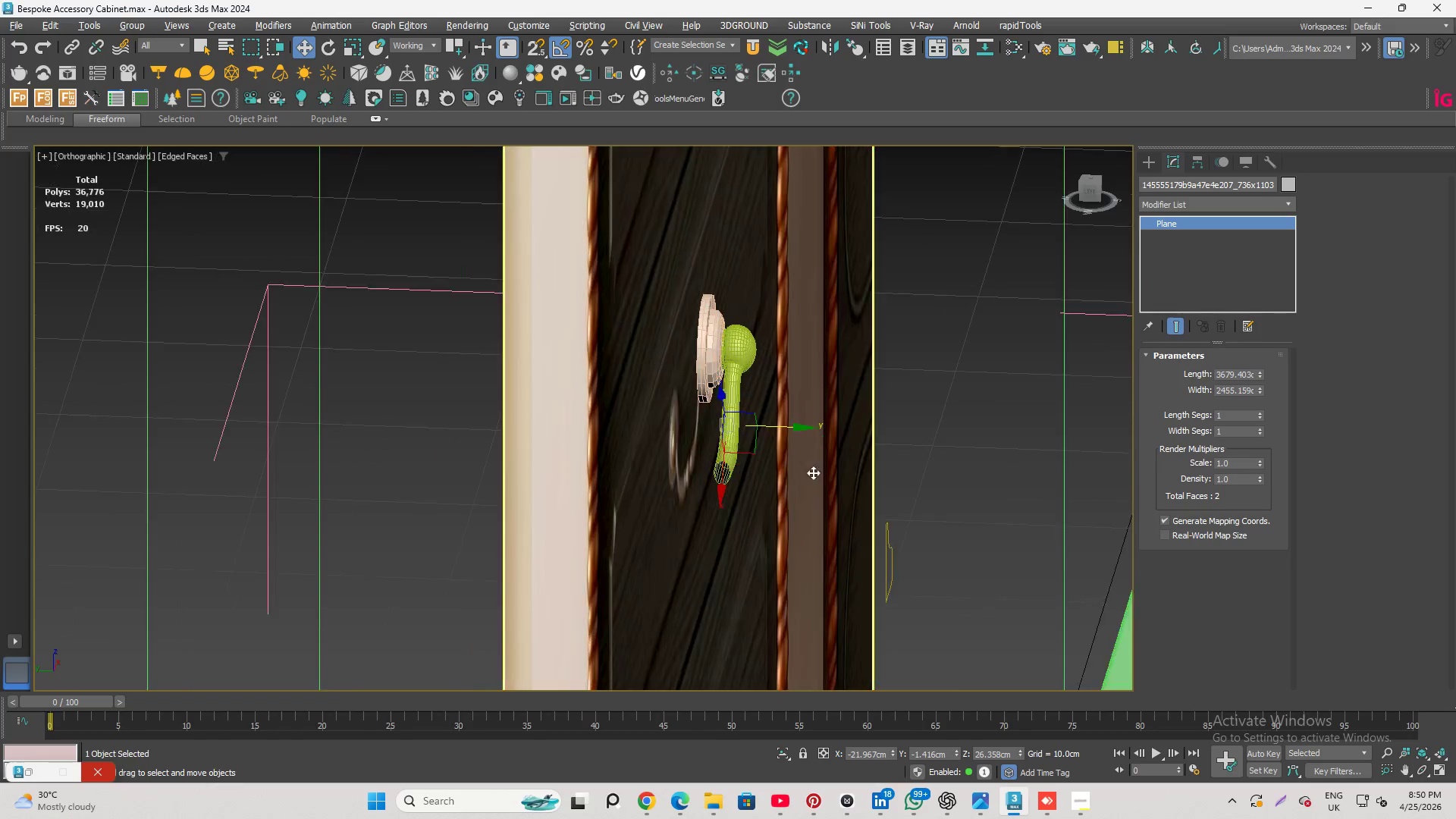 
left_click([1097, 189])
 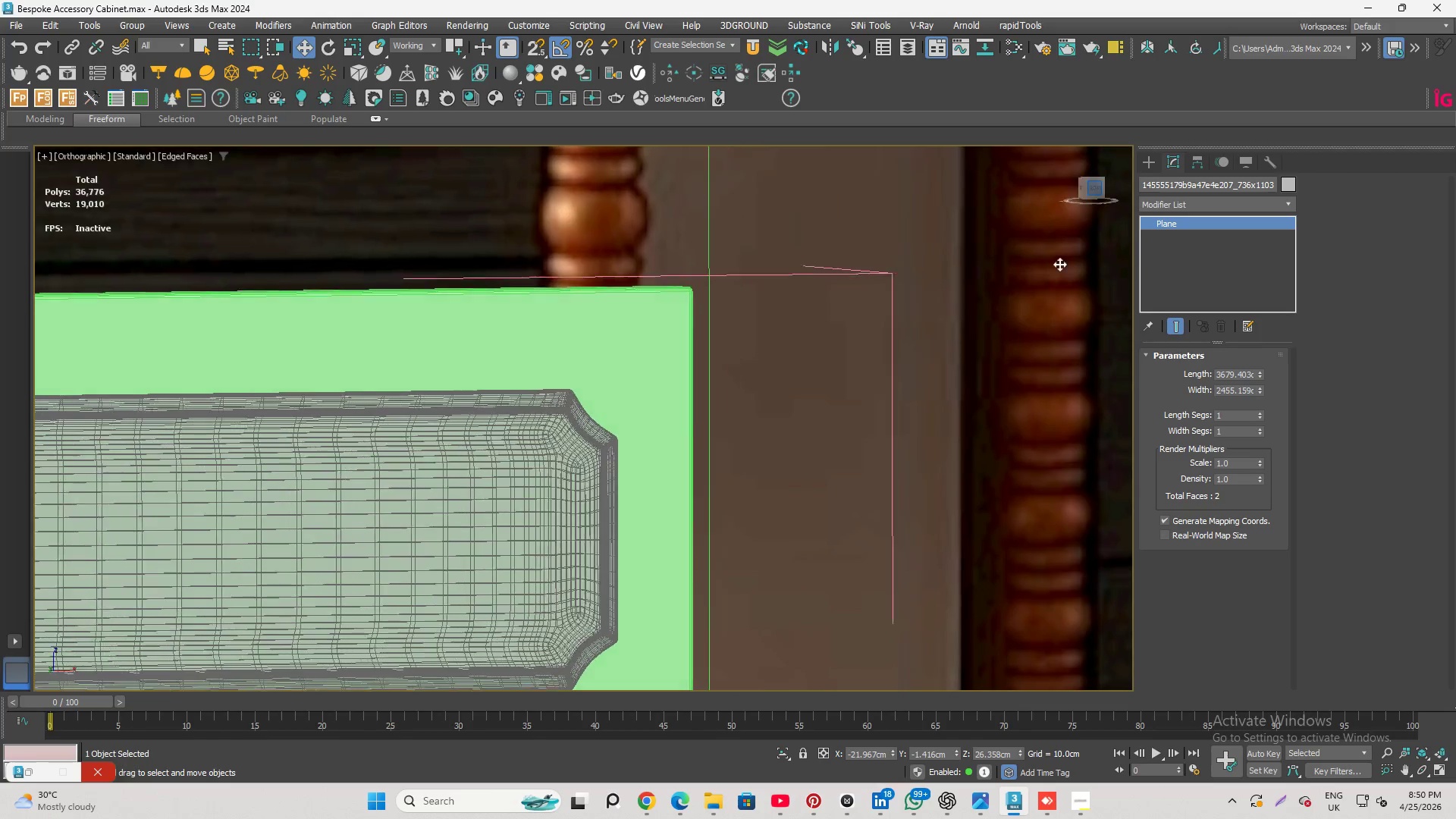 
left_click([943, 318])
 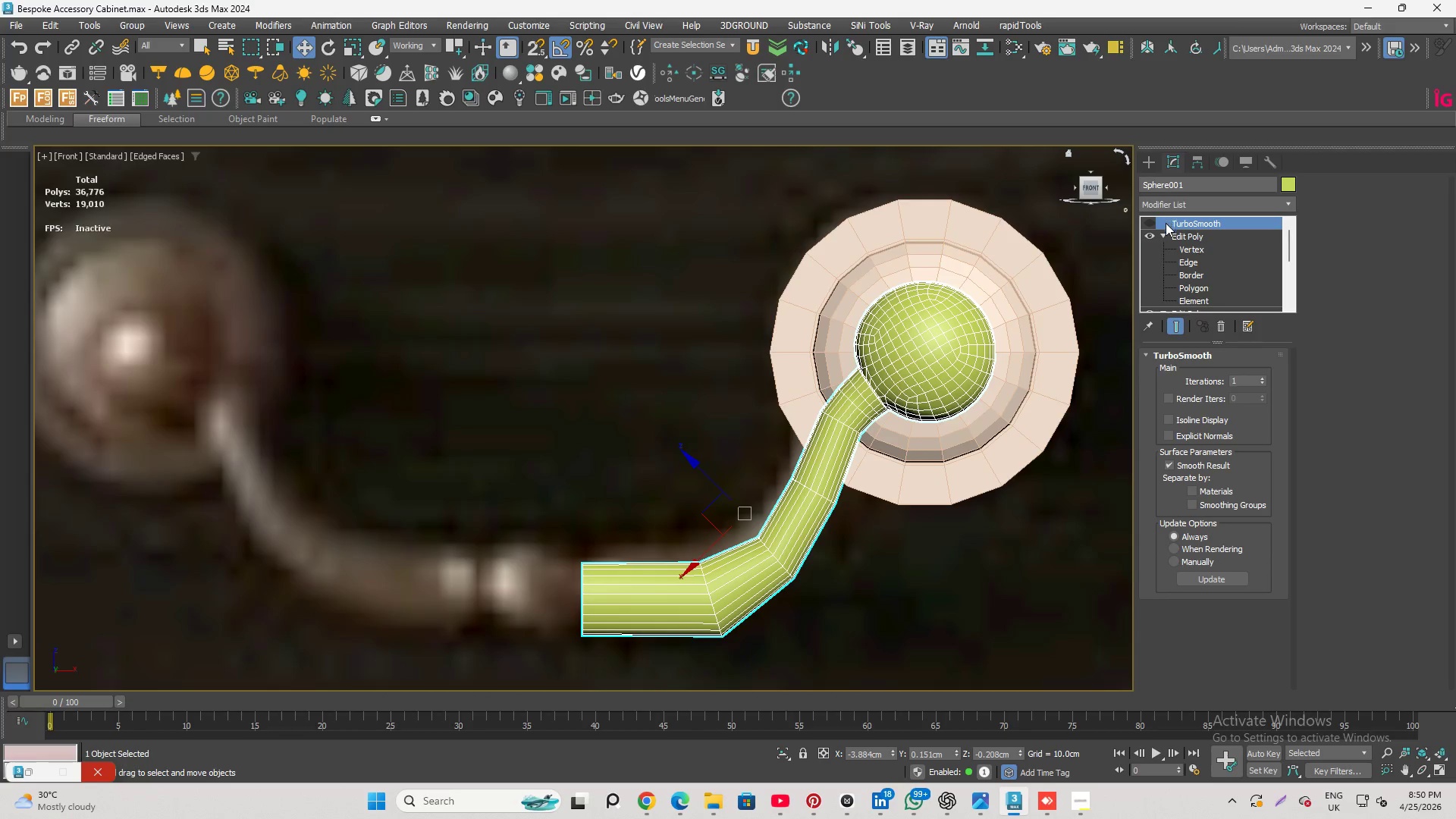 
scroll: coordinate [943, 309], scroll_direction: none, amount: 0.0
 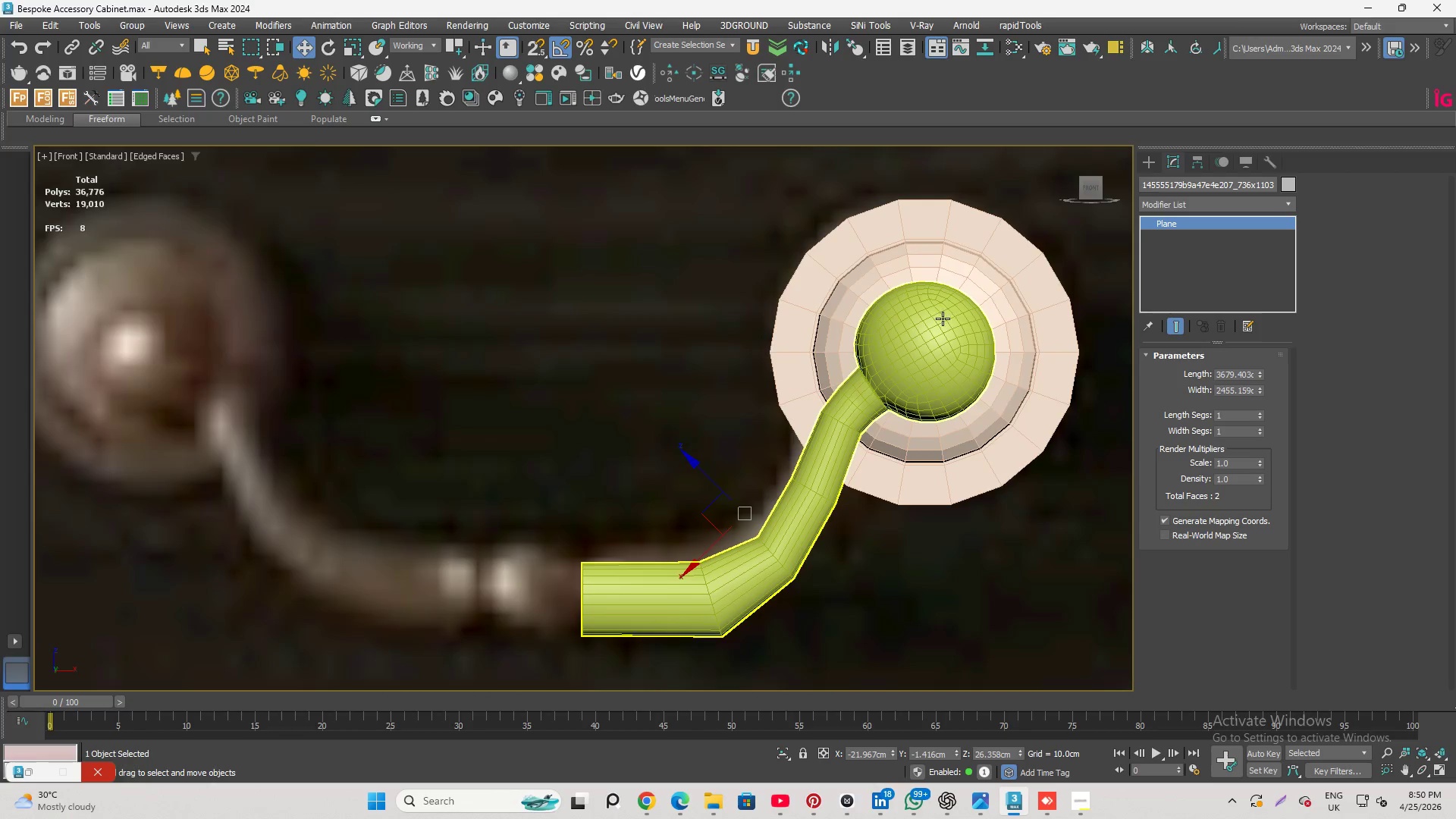 
left_click([1159, 221])
 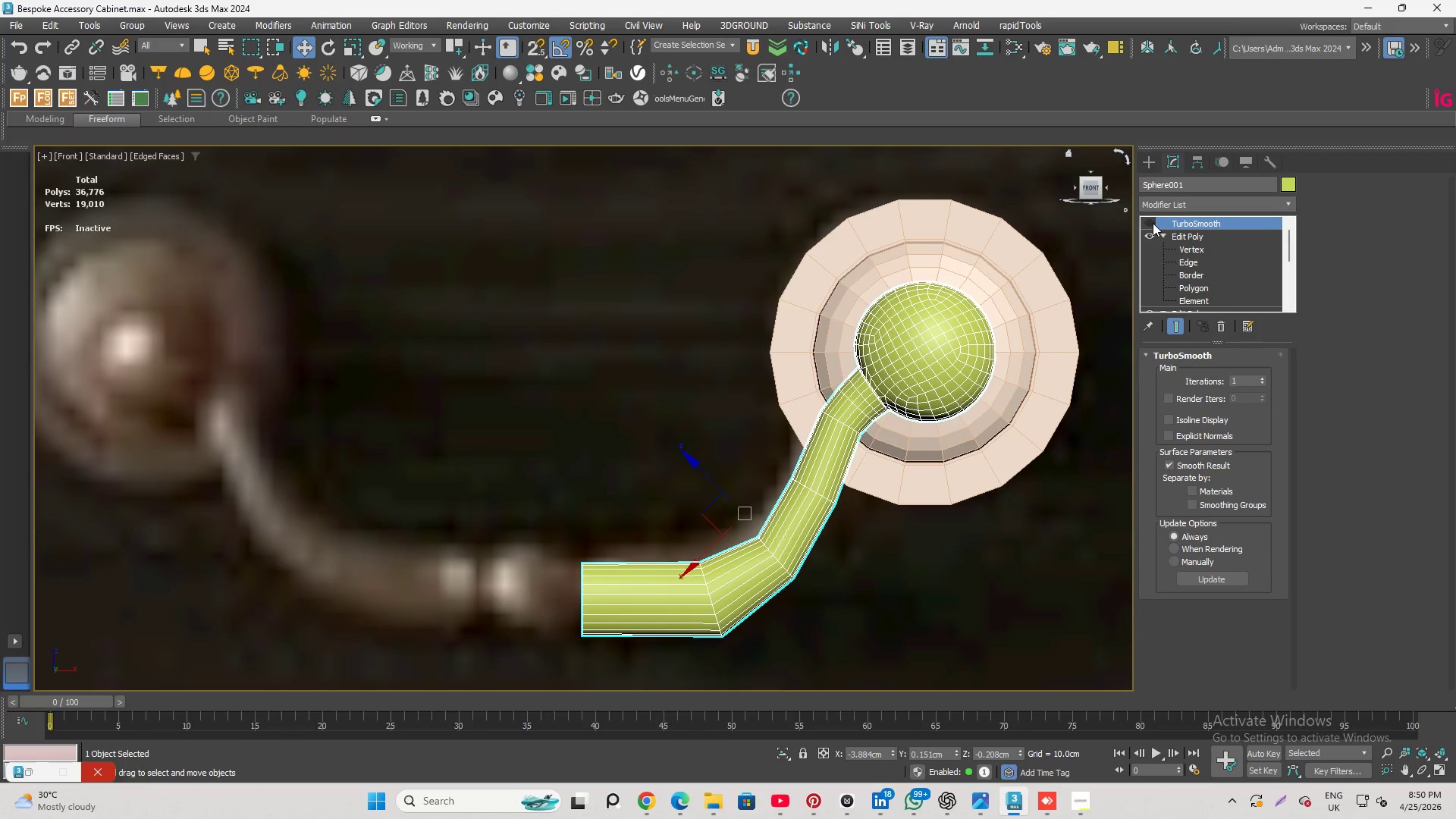 
left_click([1153, 223])
 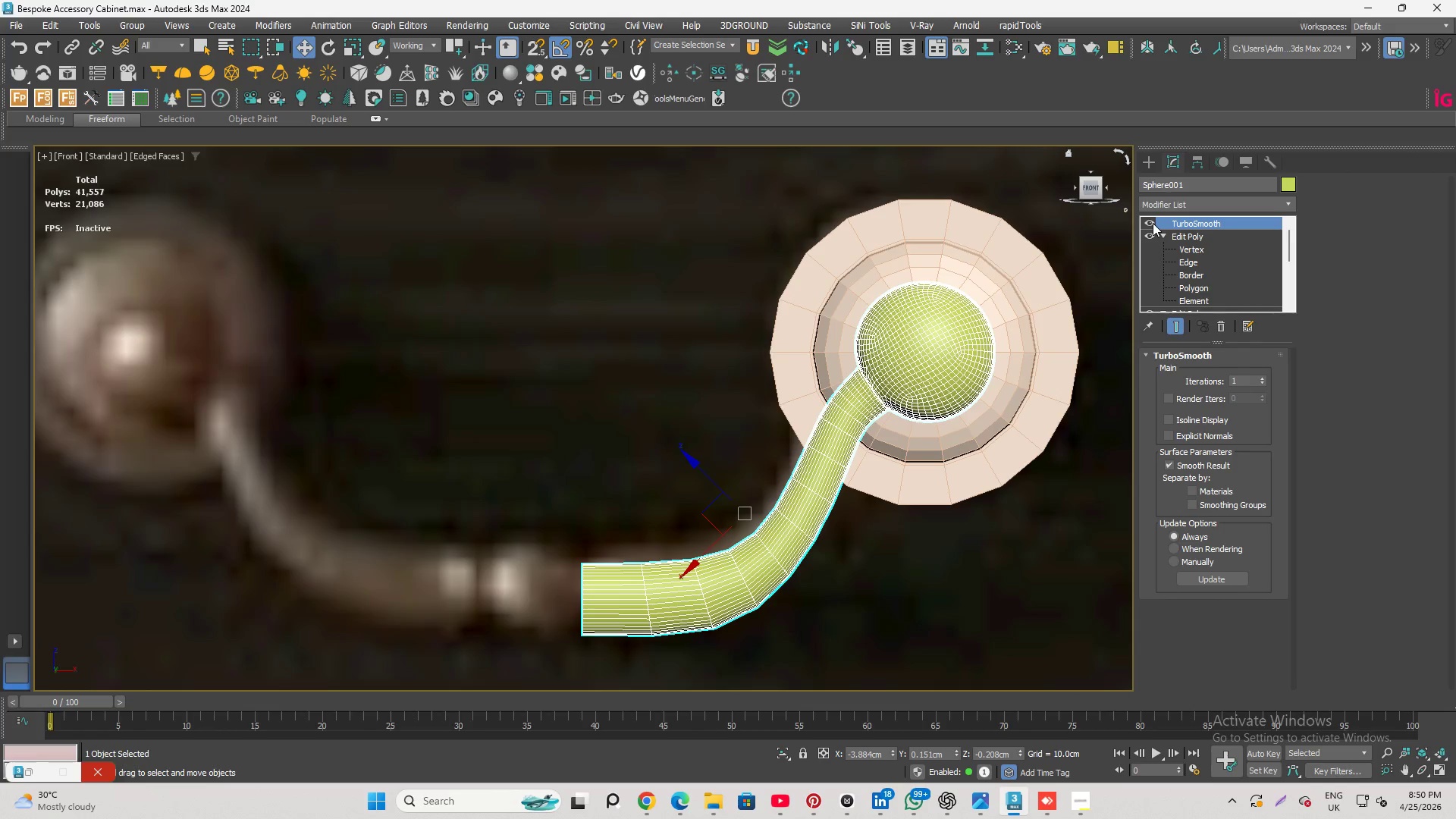 
scroll: coordinate [981, 359], scroll_direction: down, amount: 3.0
 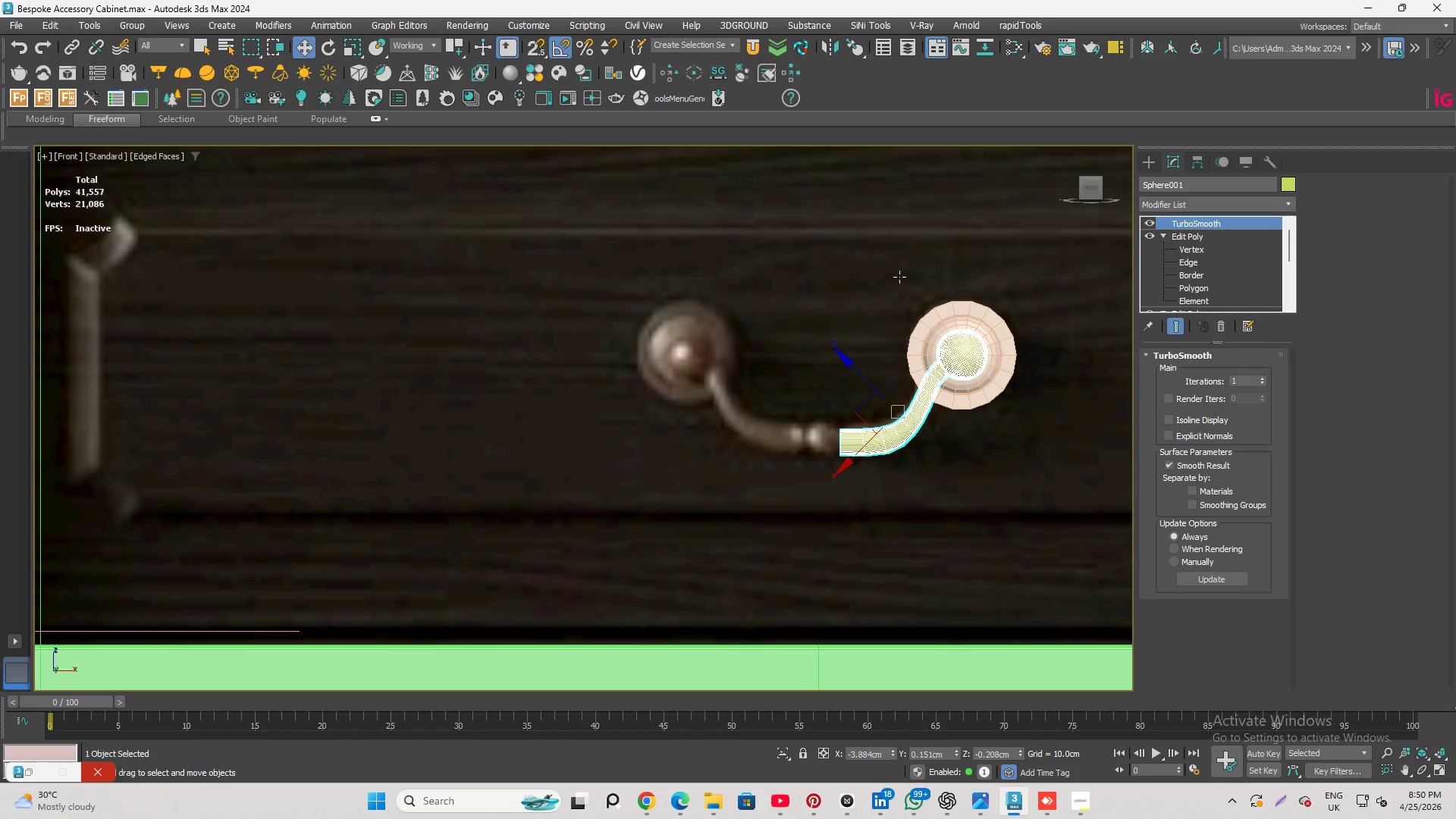 
scroll: coordinate [892, 326], scroll_direction: up, amount: 3.0
 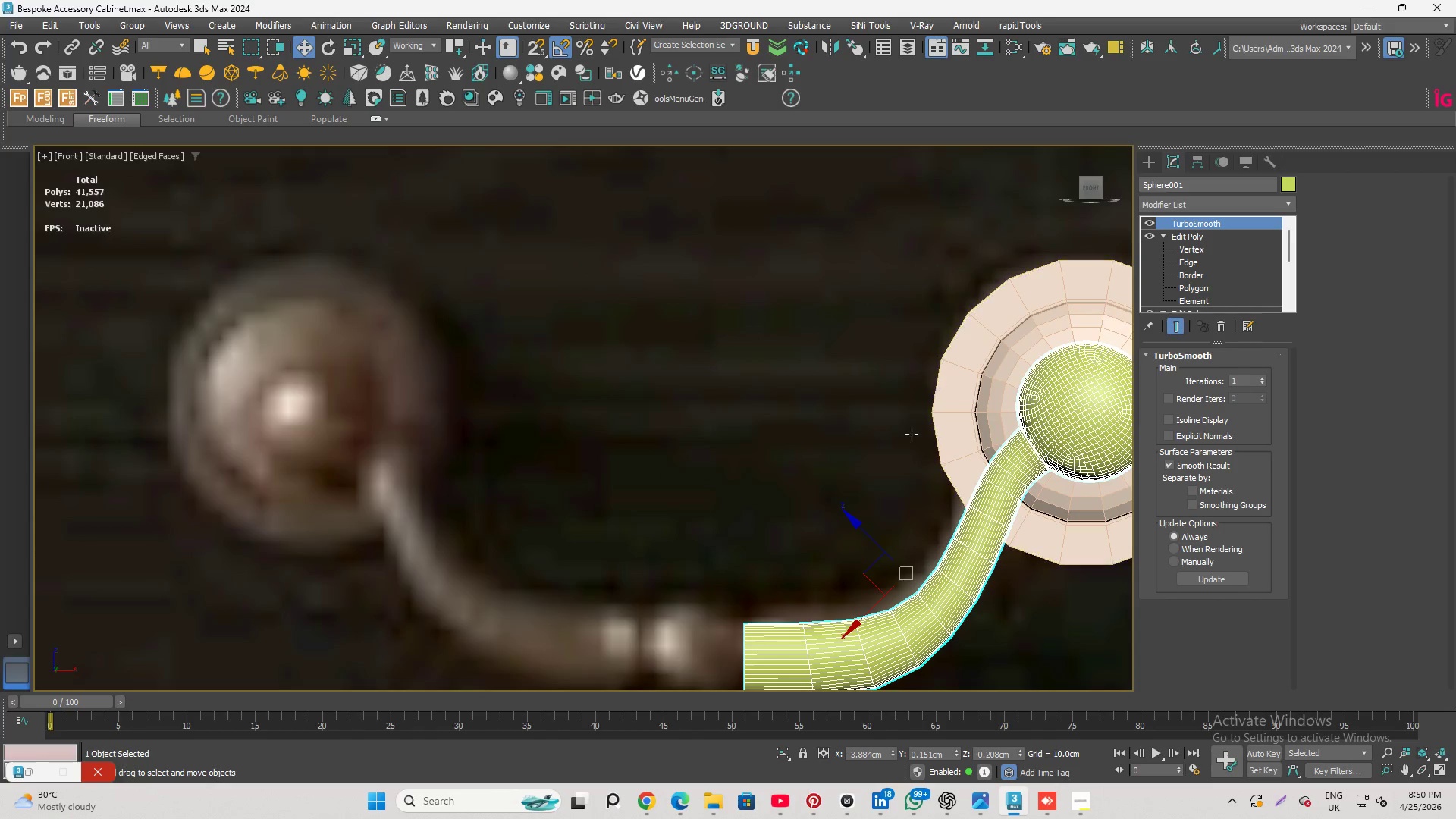 
key(Q)
 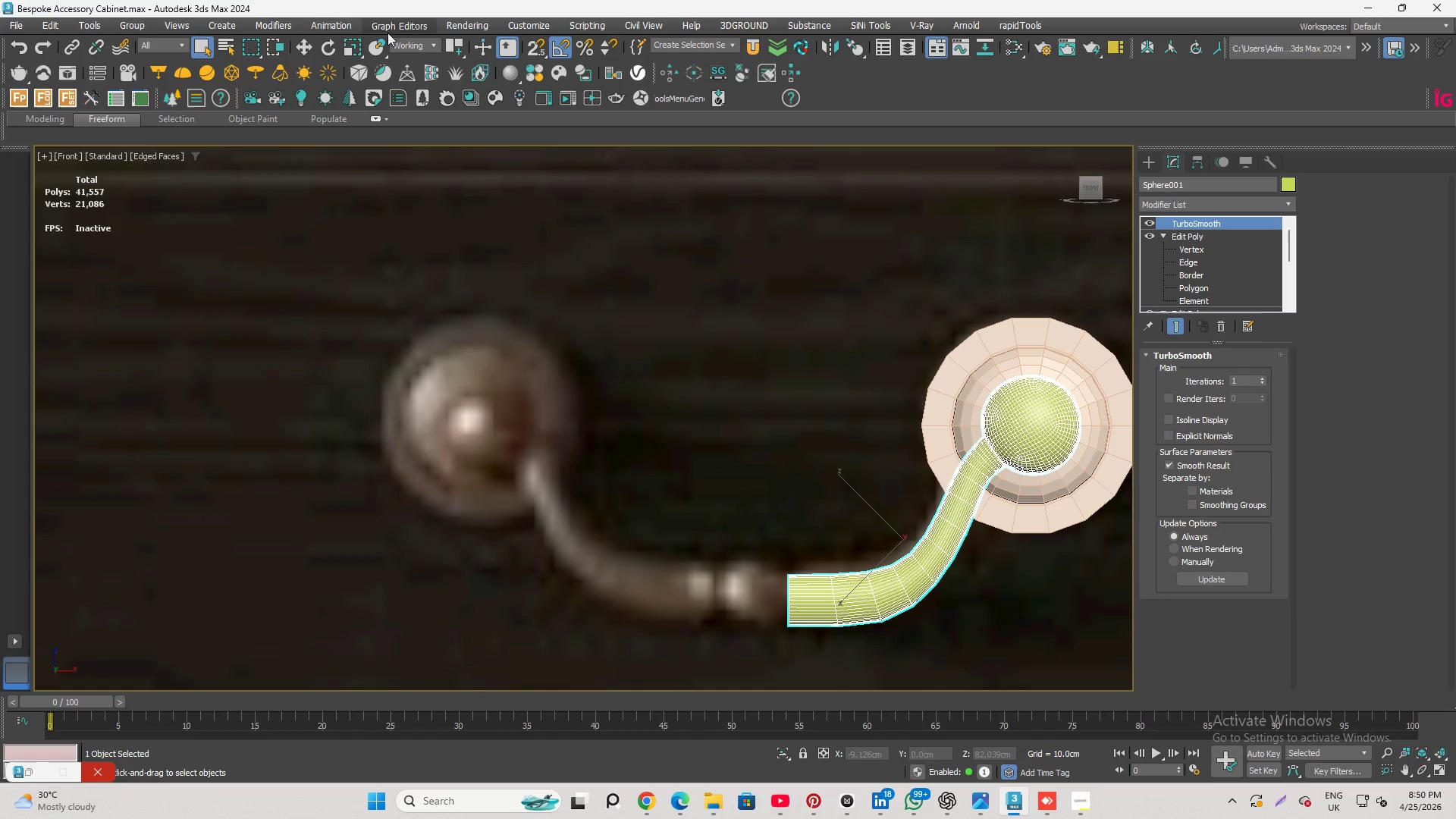 
scroll: coordinate [896, 457], scroll_direction: down, amount: 1.0
 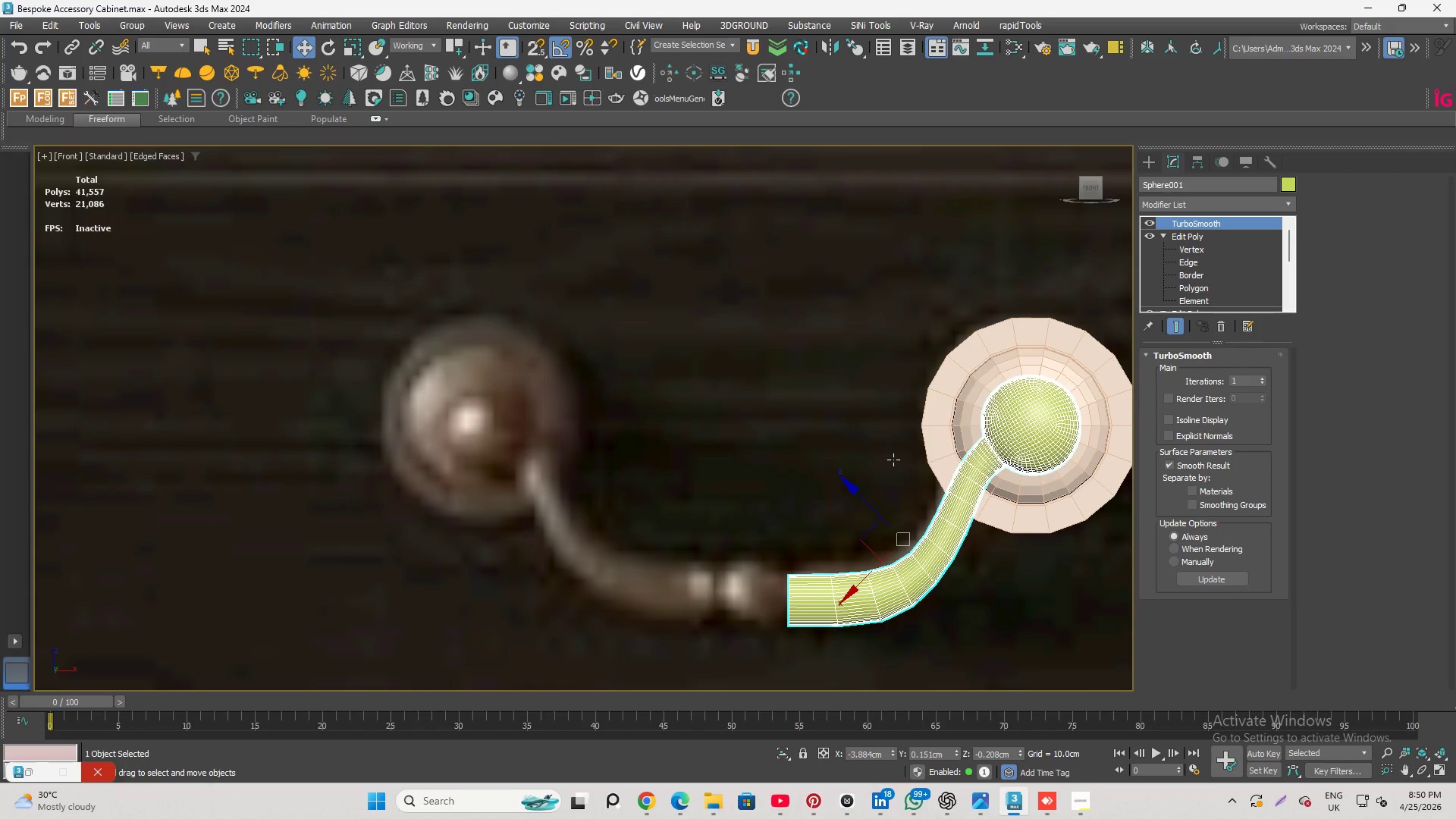 
left_click([397, 47])
 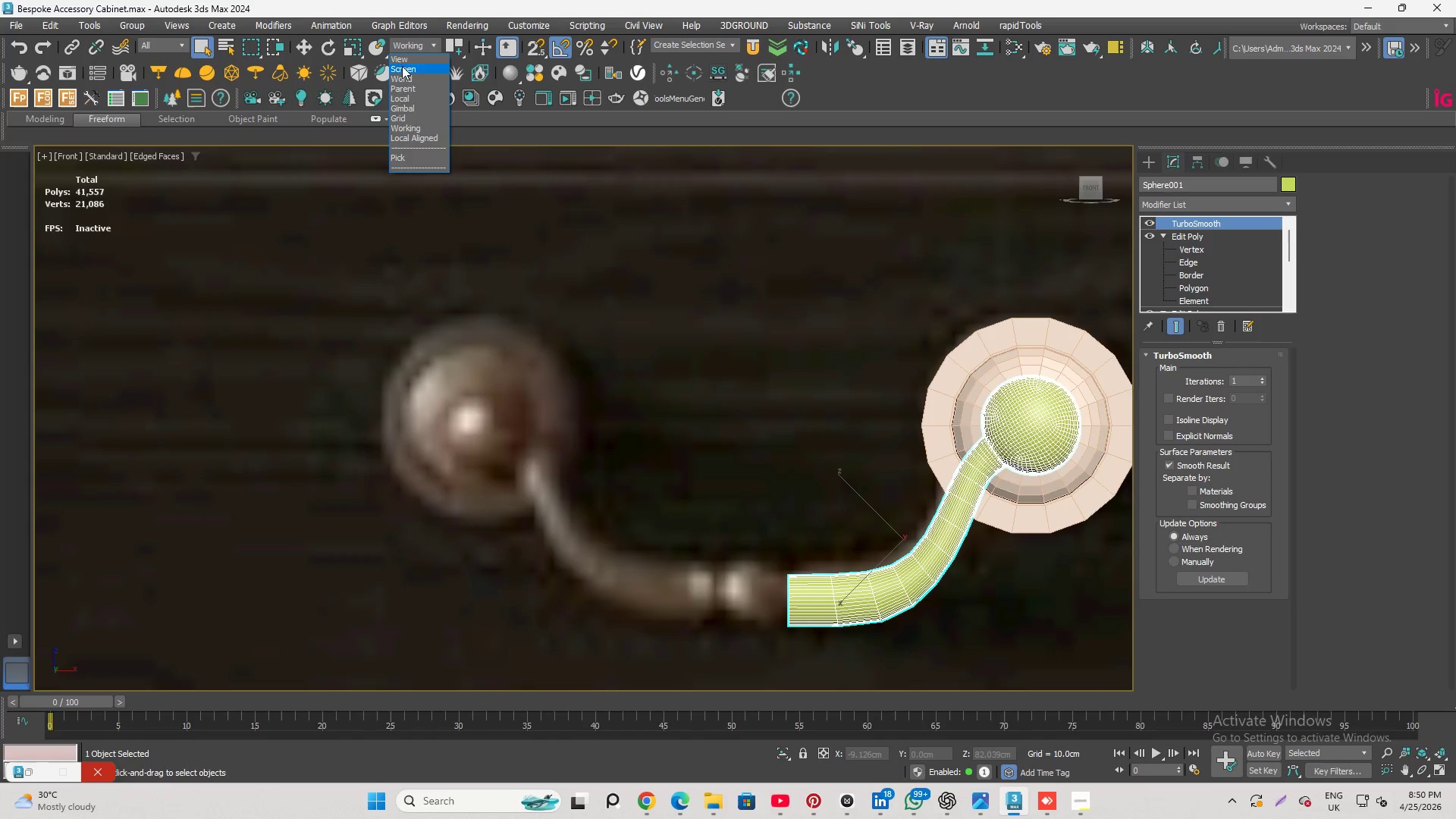 
left_click([402, 58])
 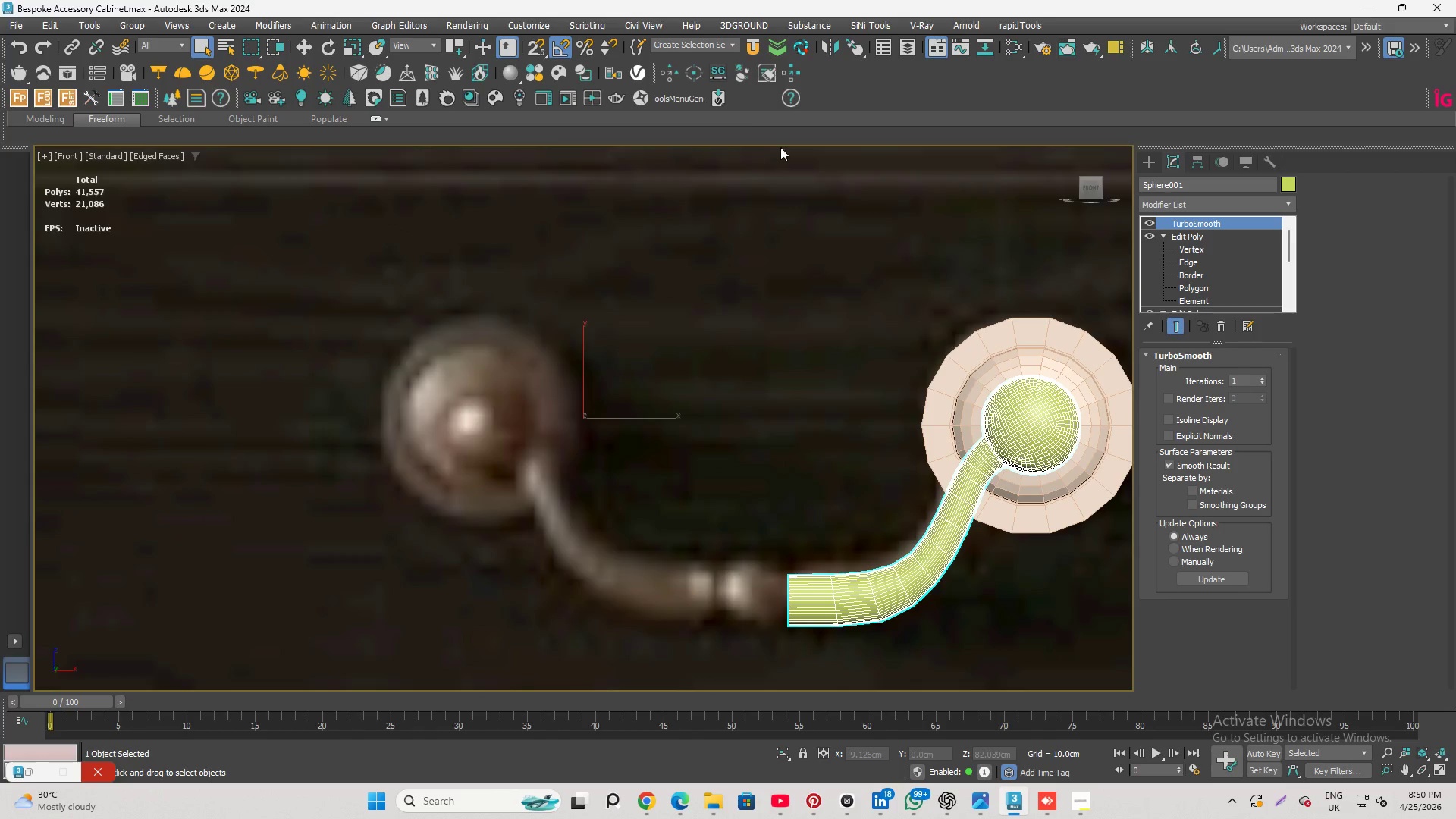 
scroll: coordinate [927, 393], scroll_direction: down, amount: 1.0
 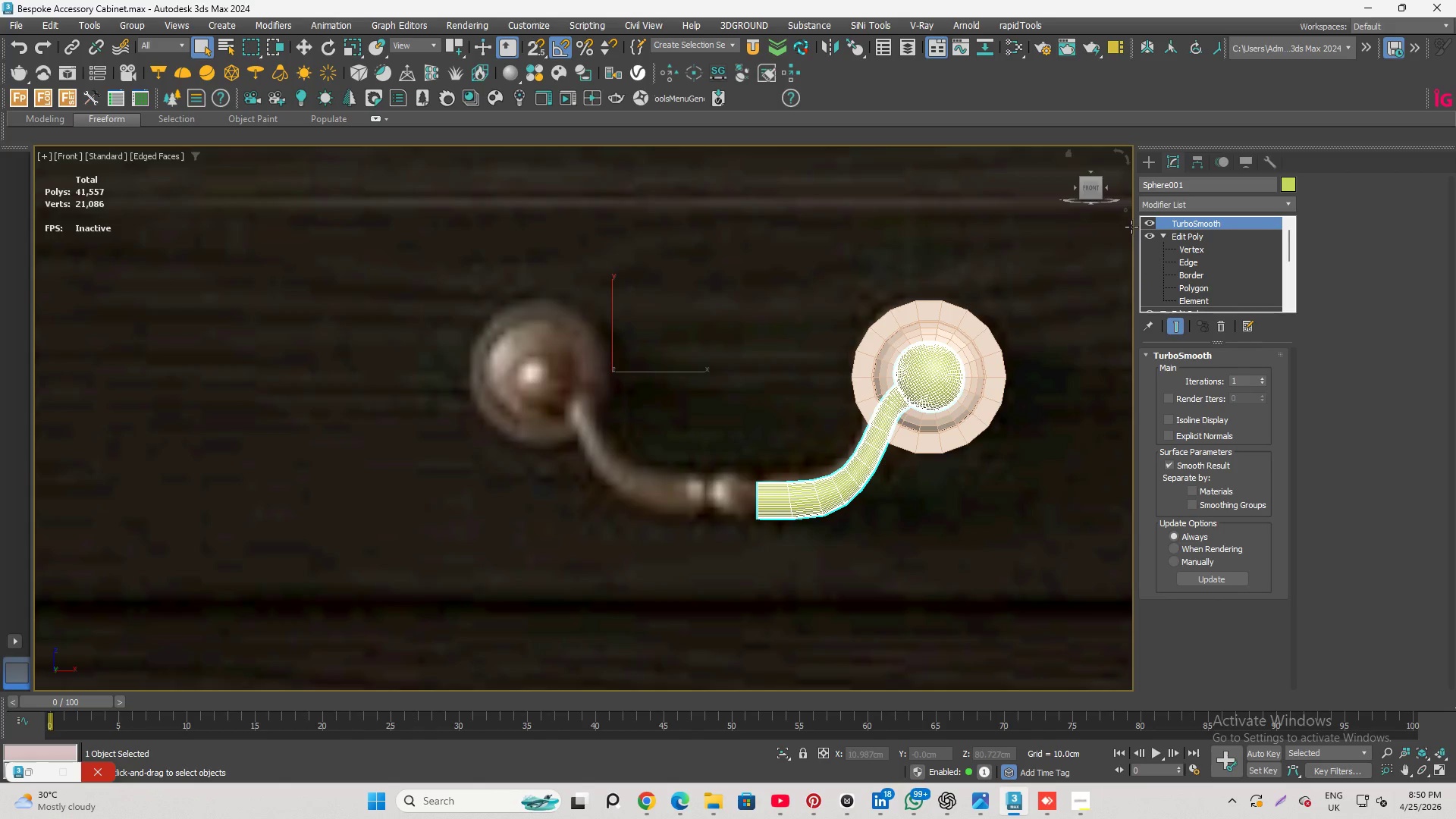 
hold_key(key=AltLeft, duration=1.97)
 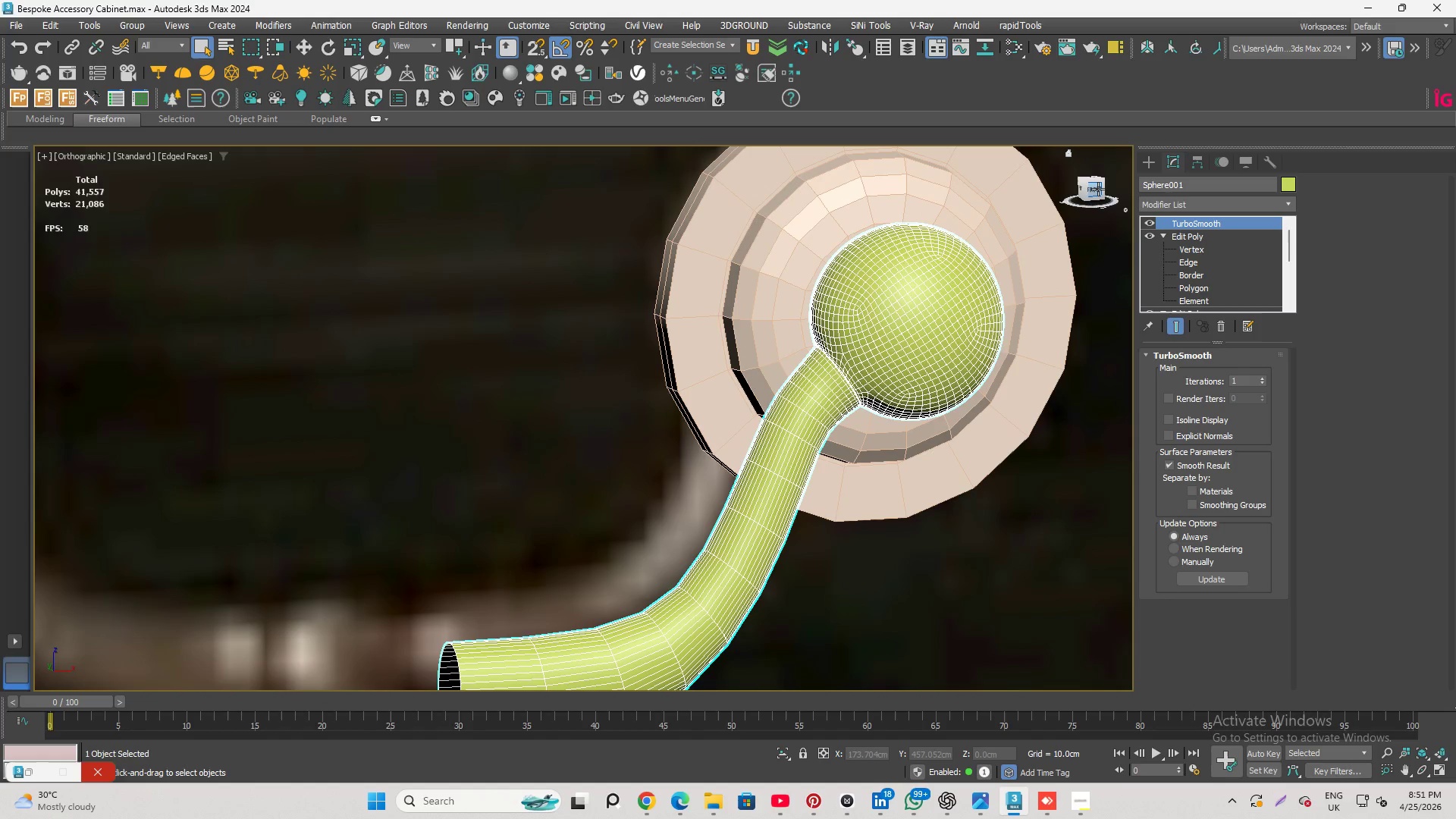 
scroll: coordinate [931, 345], scroll_direction: up, amount: 3.0
 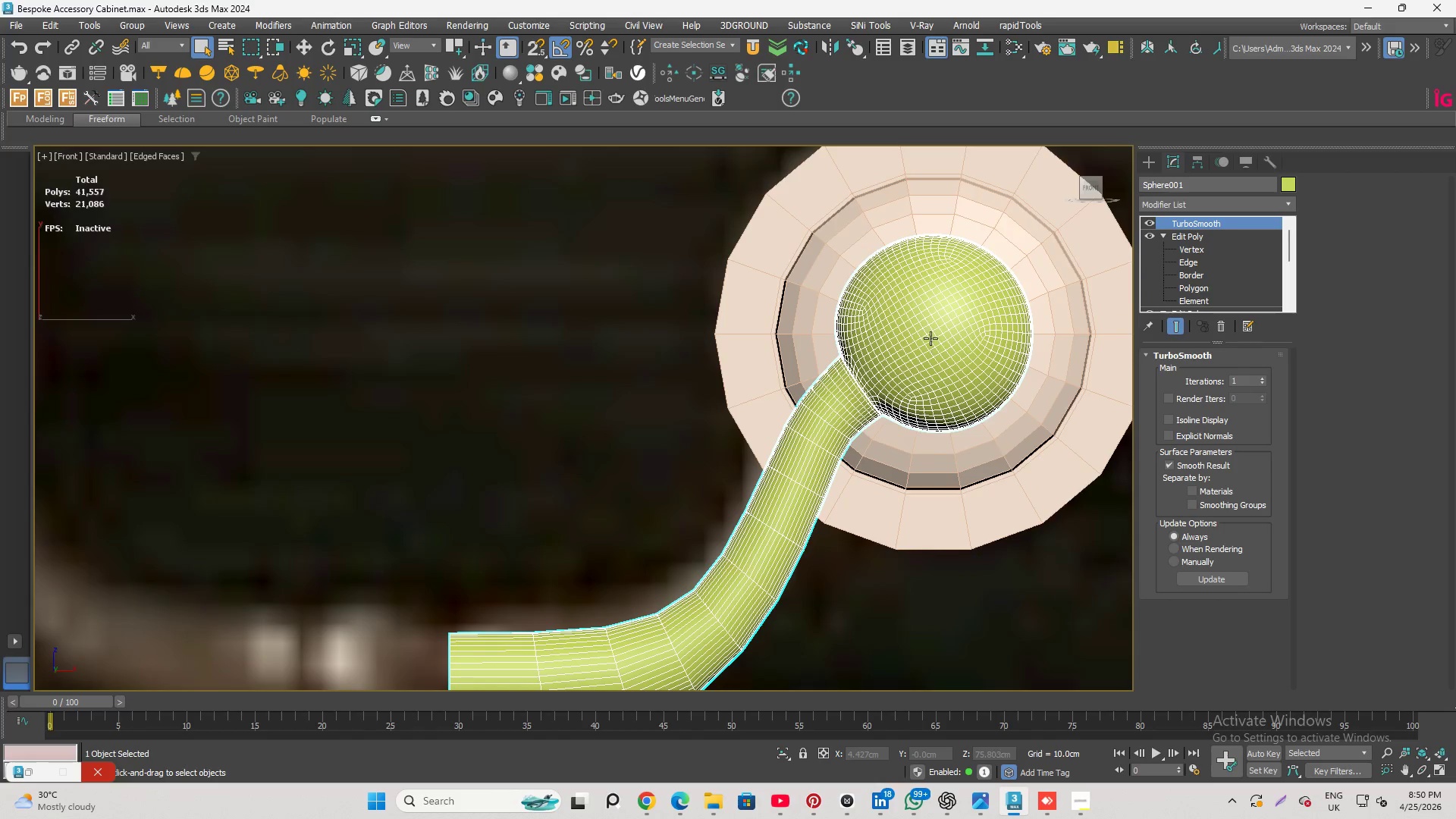 
left_click([1098, 189])
 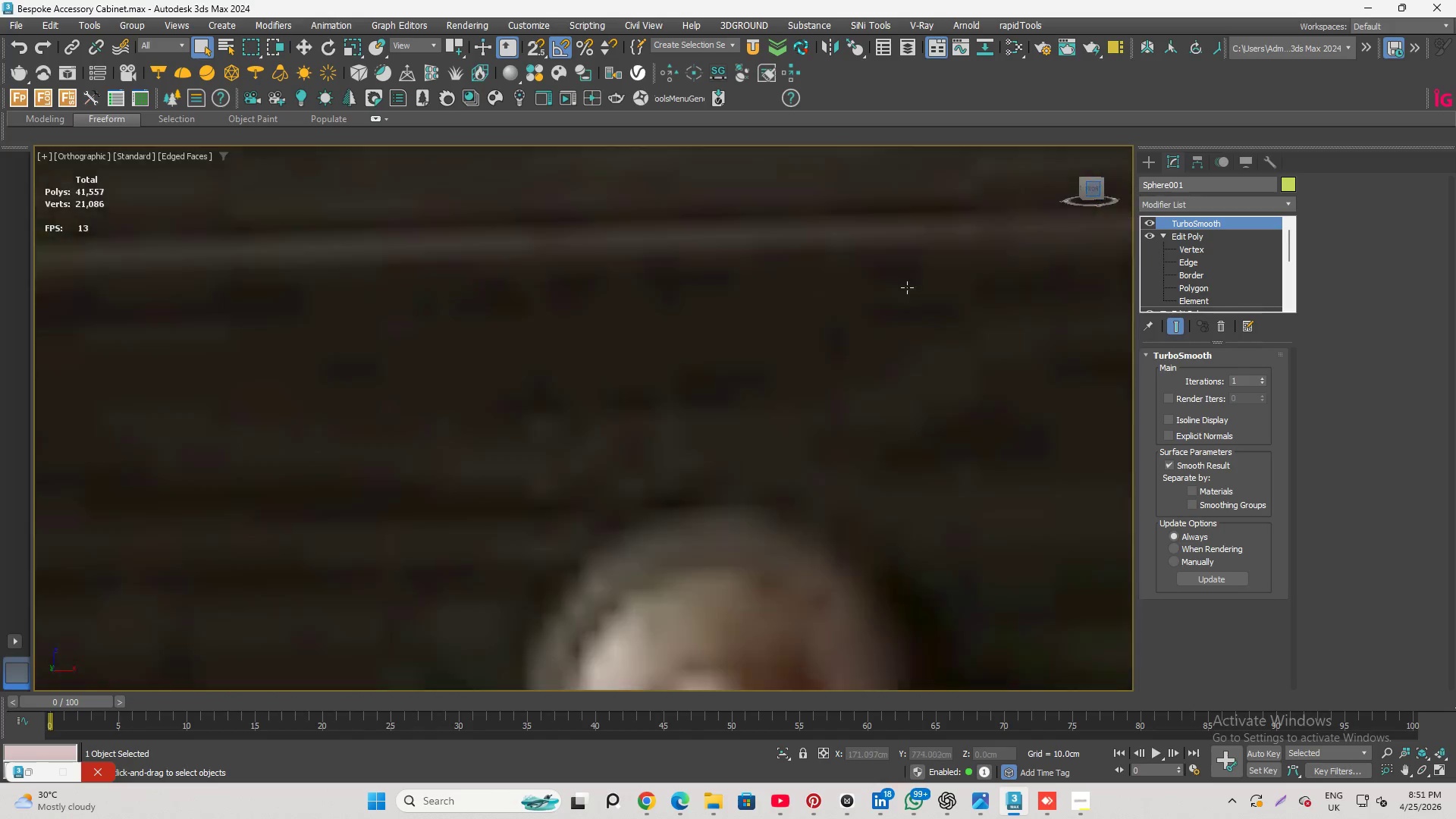 
scroll: coordinate [648, 466], scroll_direction: down, amount: 14.0
 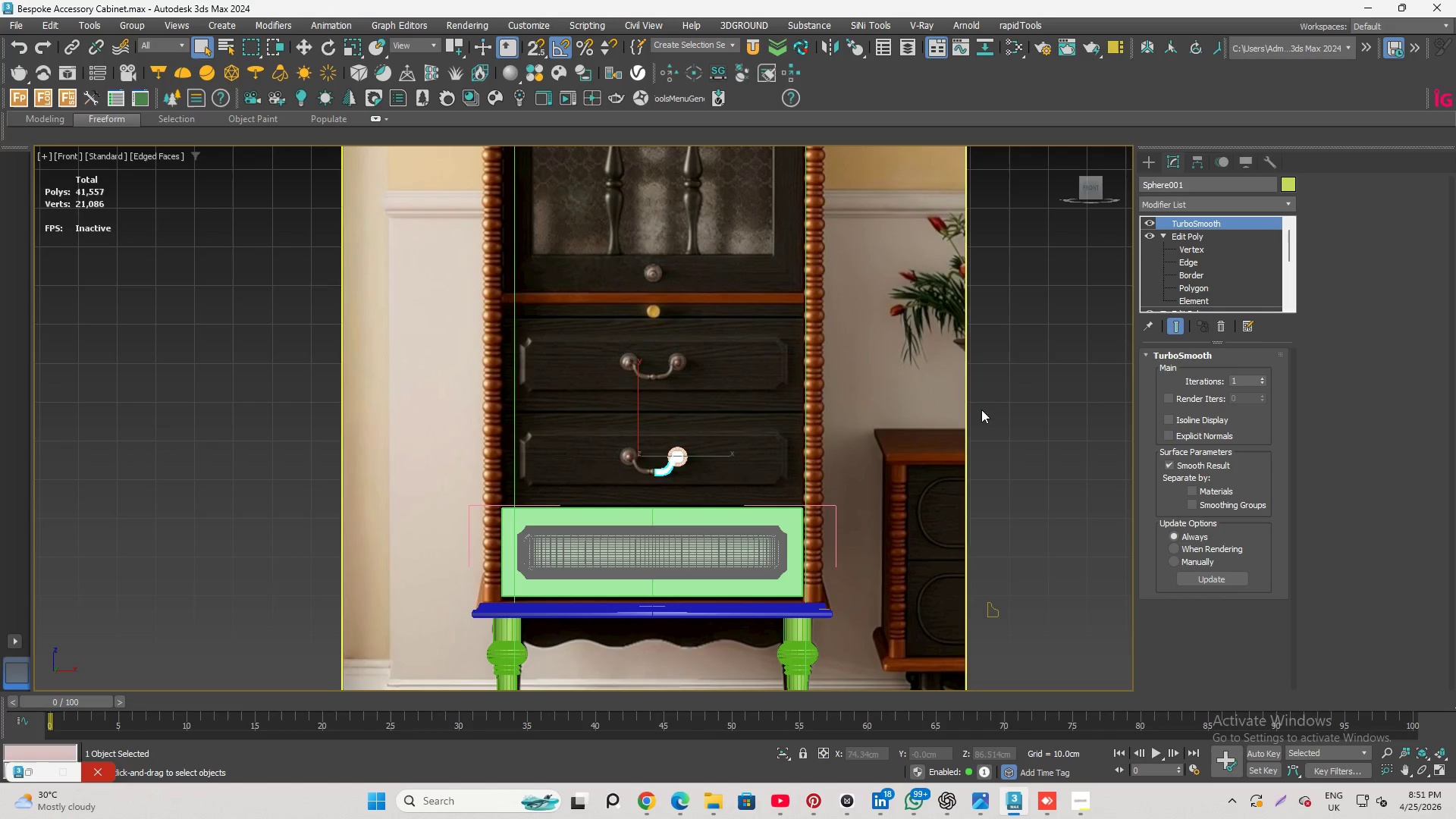 
left_click([1031, 402])
 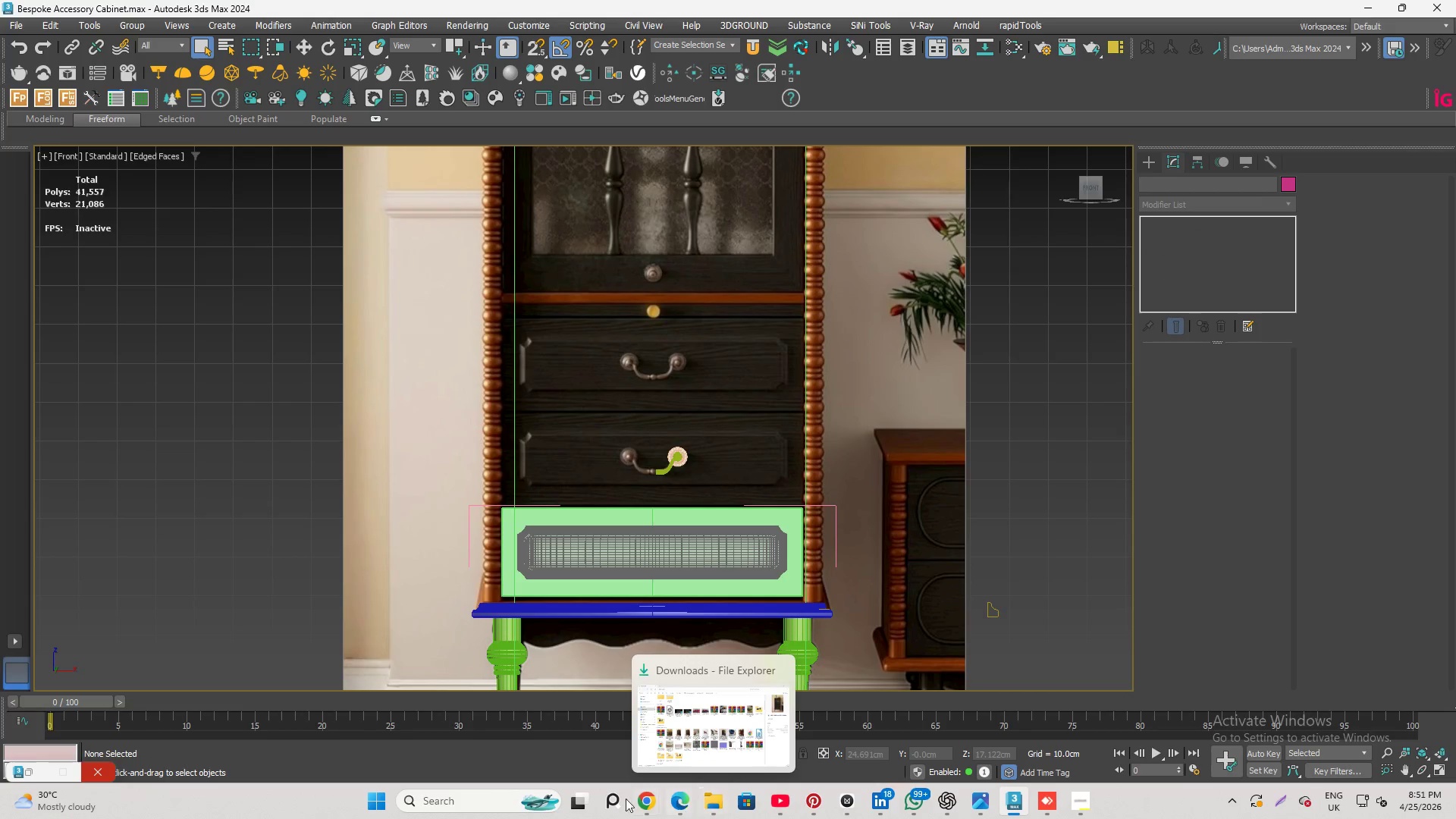 
left_click([609, 799])
 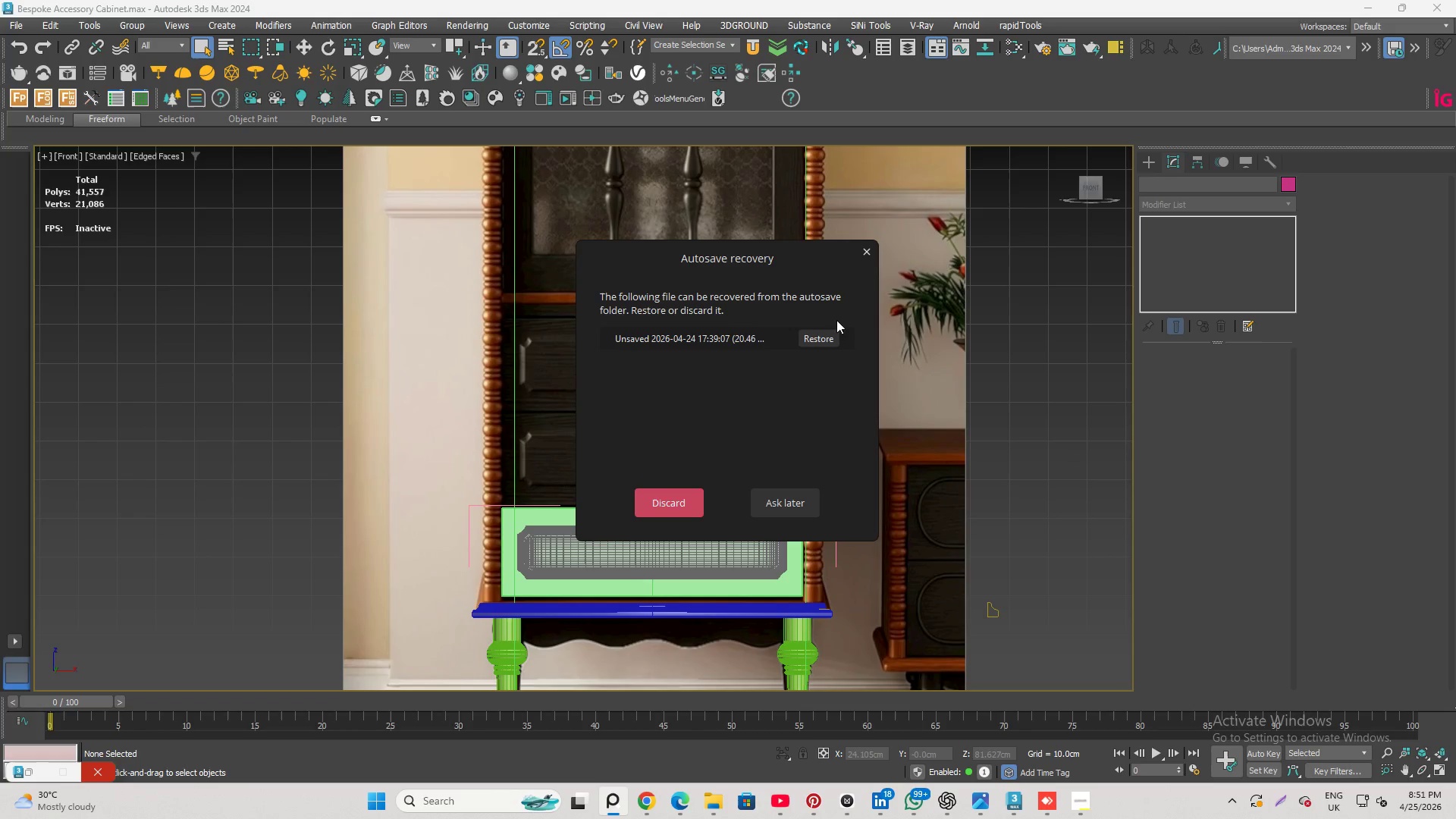 
left_click([768, 505])
 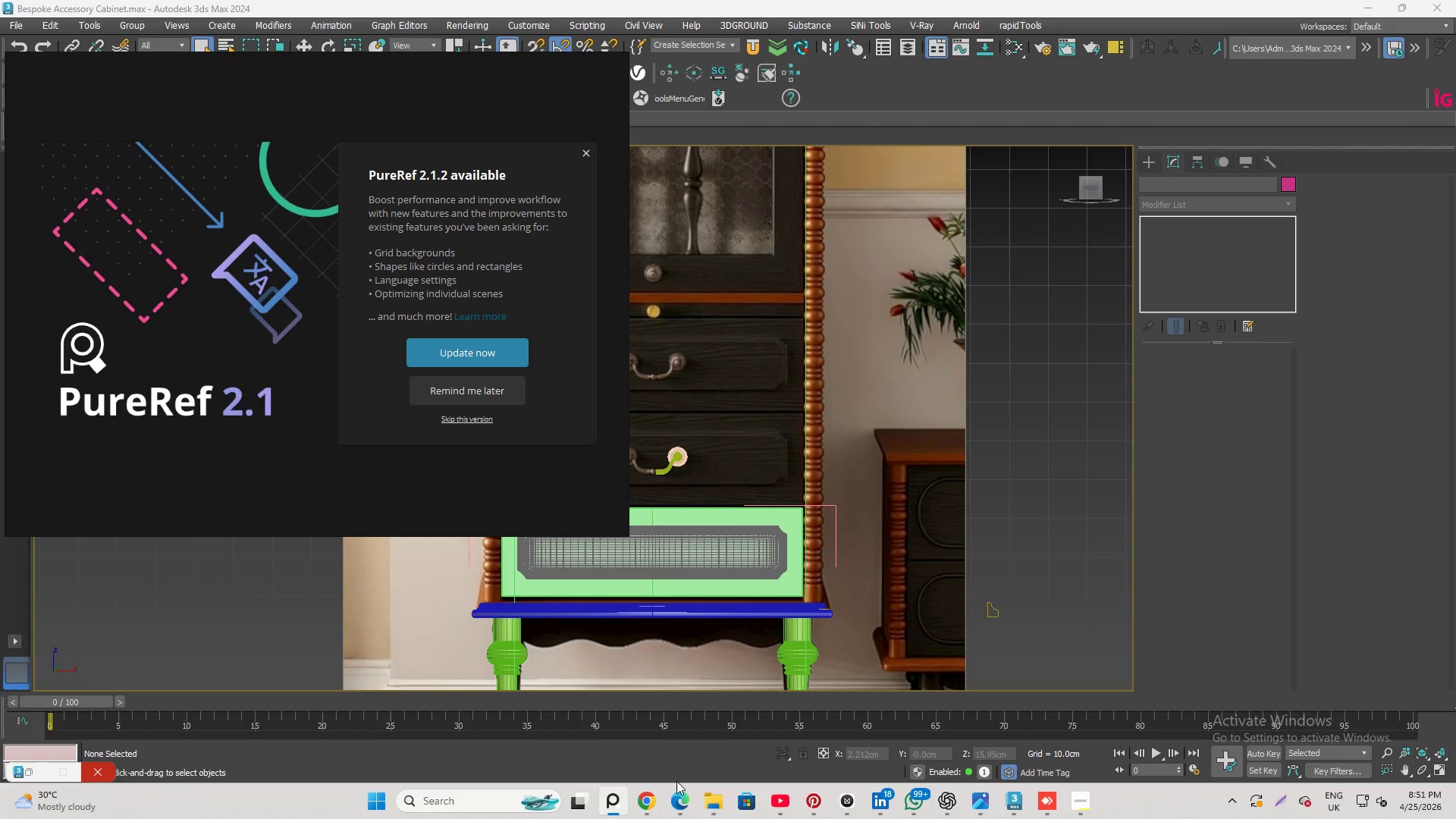 
left_click([708, 802])
 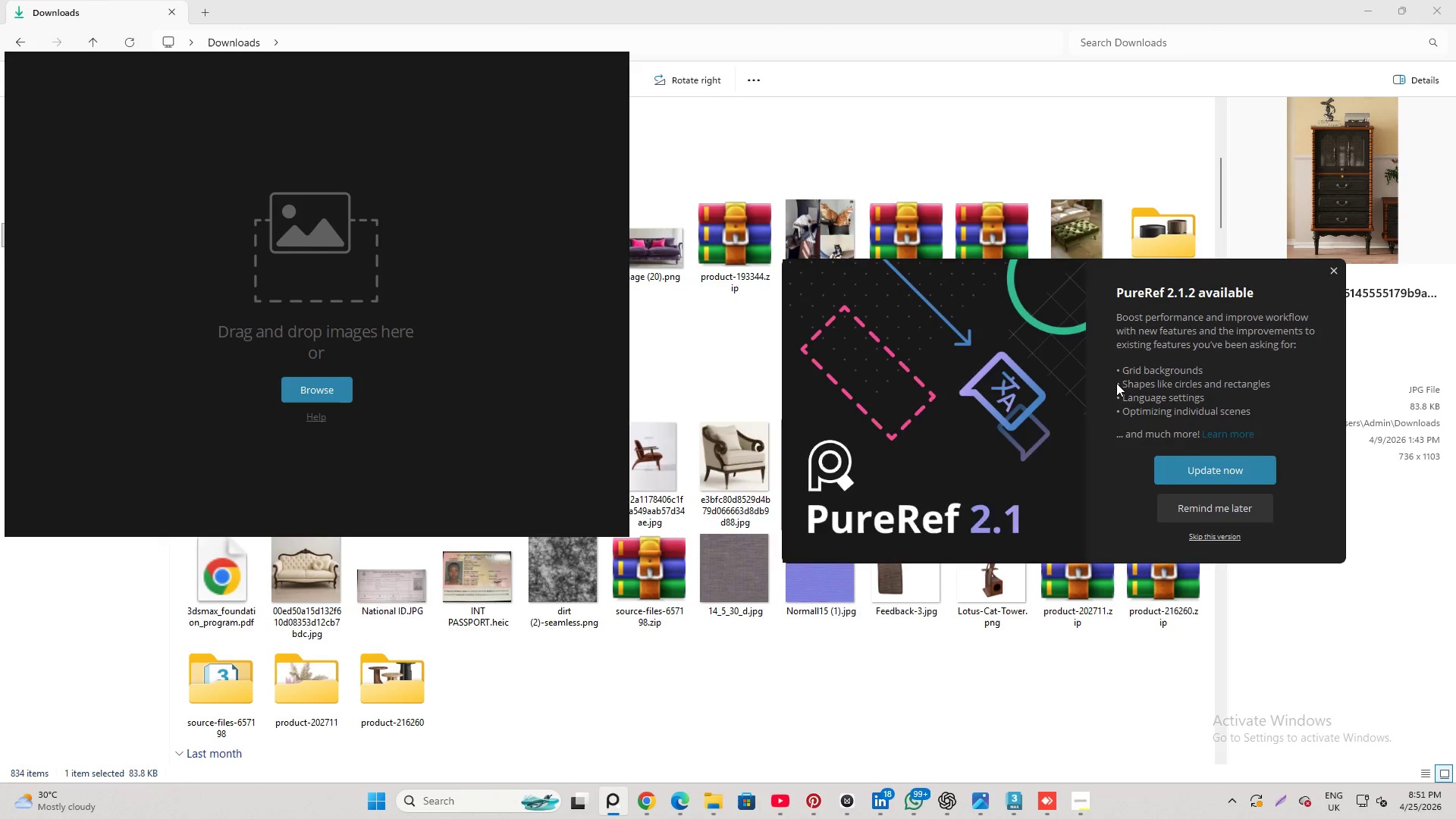 
left_click_drag(start_coordinate=[1176, 499], to_coordinate=[1172, 498])
 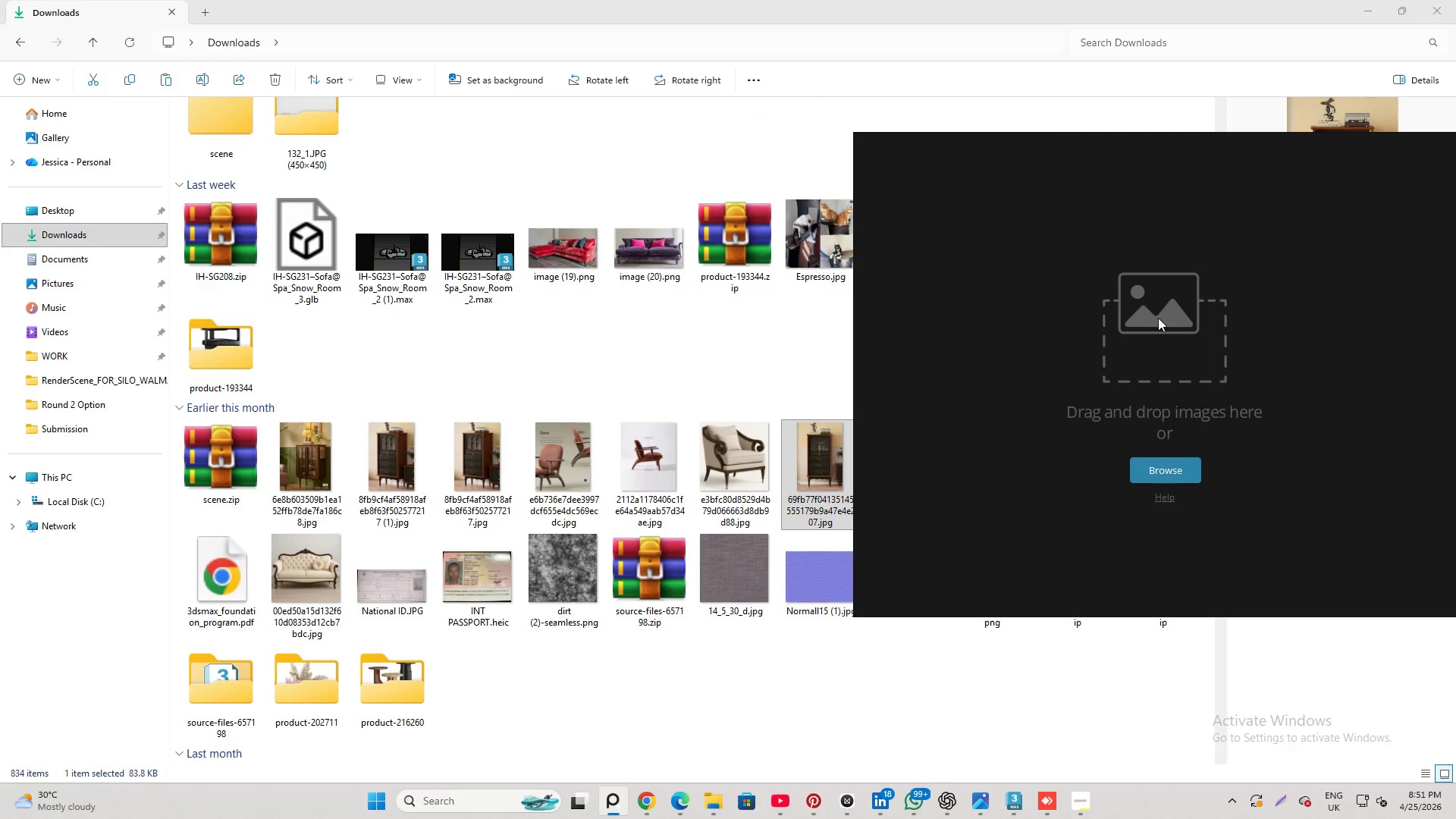 
scroll: coordinate [331, 257], scroll_direction: up, amount: 10.0
 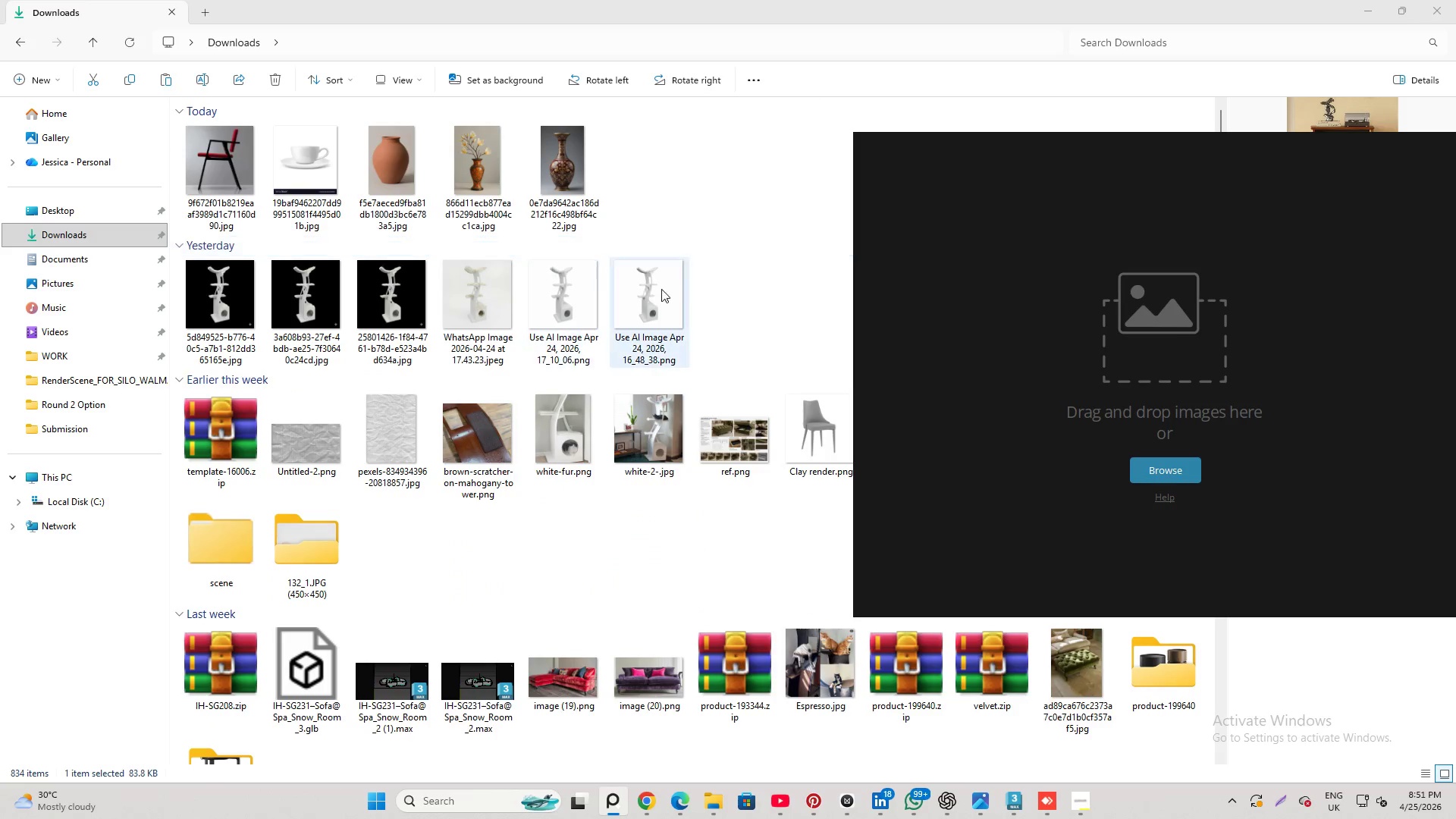 
scroll: coordinate [374, 435], scroll_direction: down, amount: 3.0
 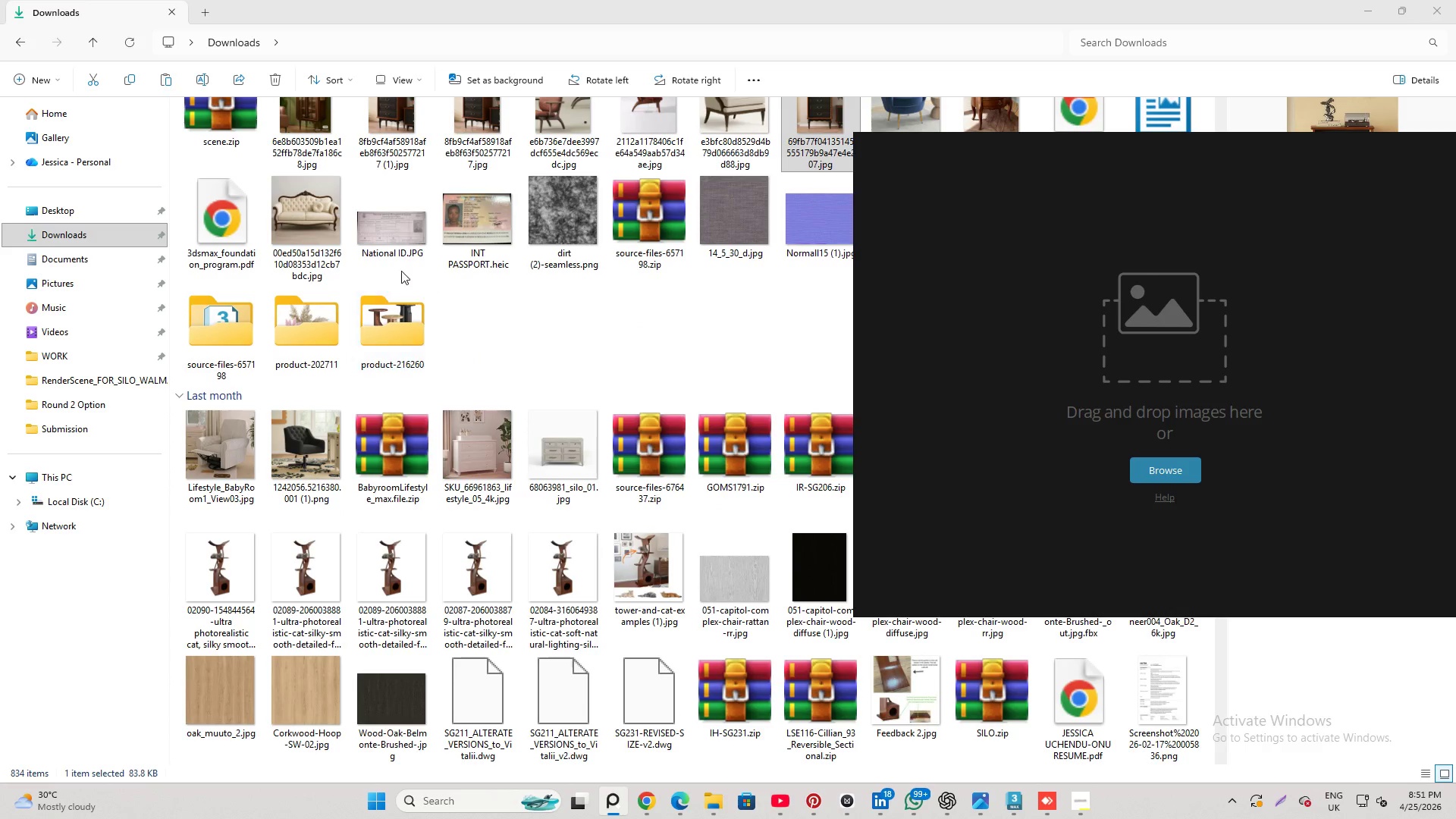 
scroll: coordinate [423, 225], scroll_direction: up, amount: 2.0
 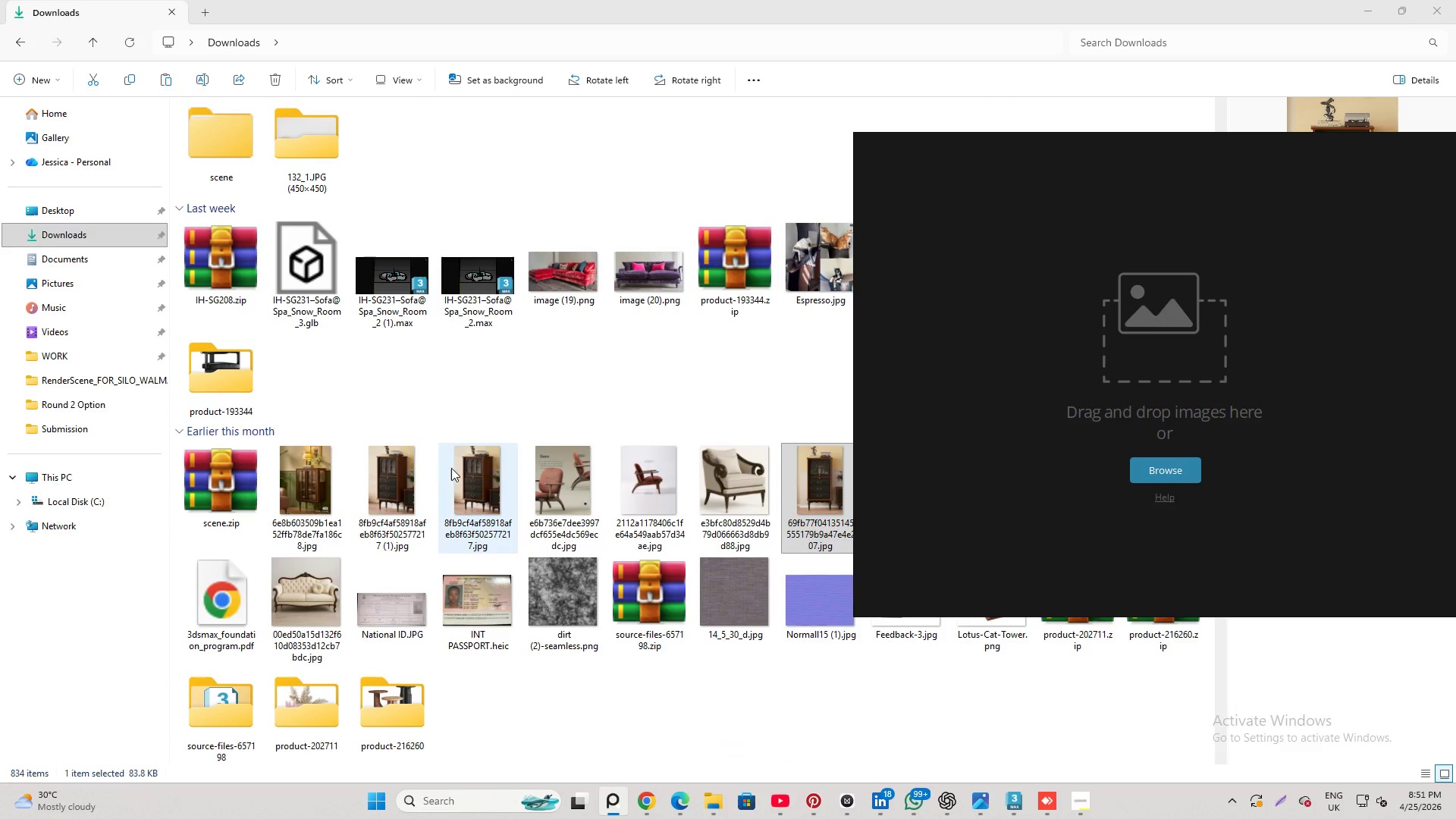 
left_click_drag(start_coordinate=[457, 466], to_coordinate=[999, 315])
 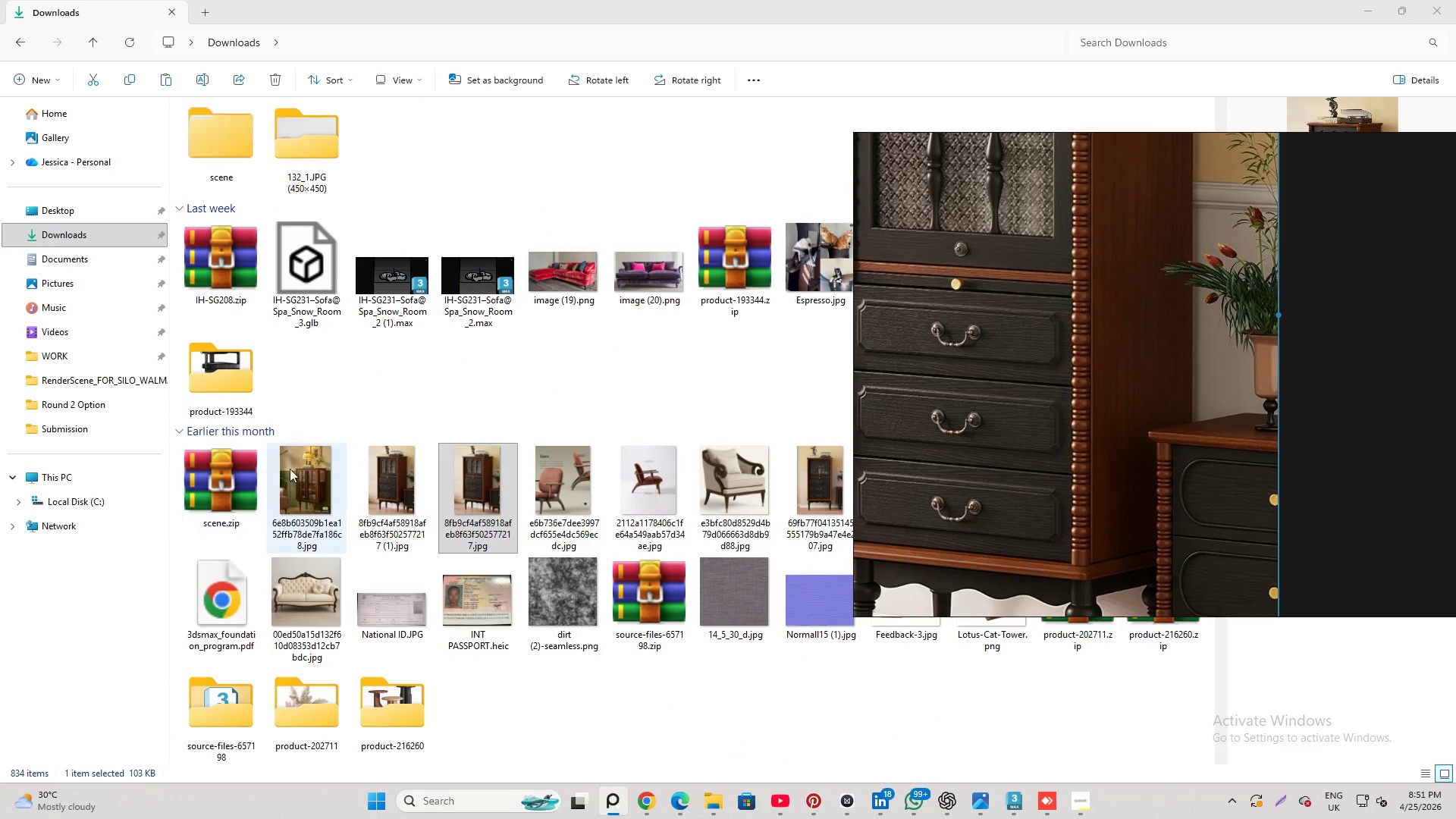 
left_click_drag(start_coordinate=[301, 470], to_coordinate=[1339, 337])
 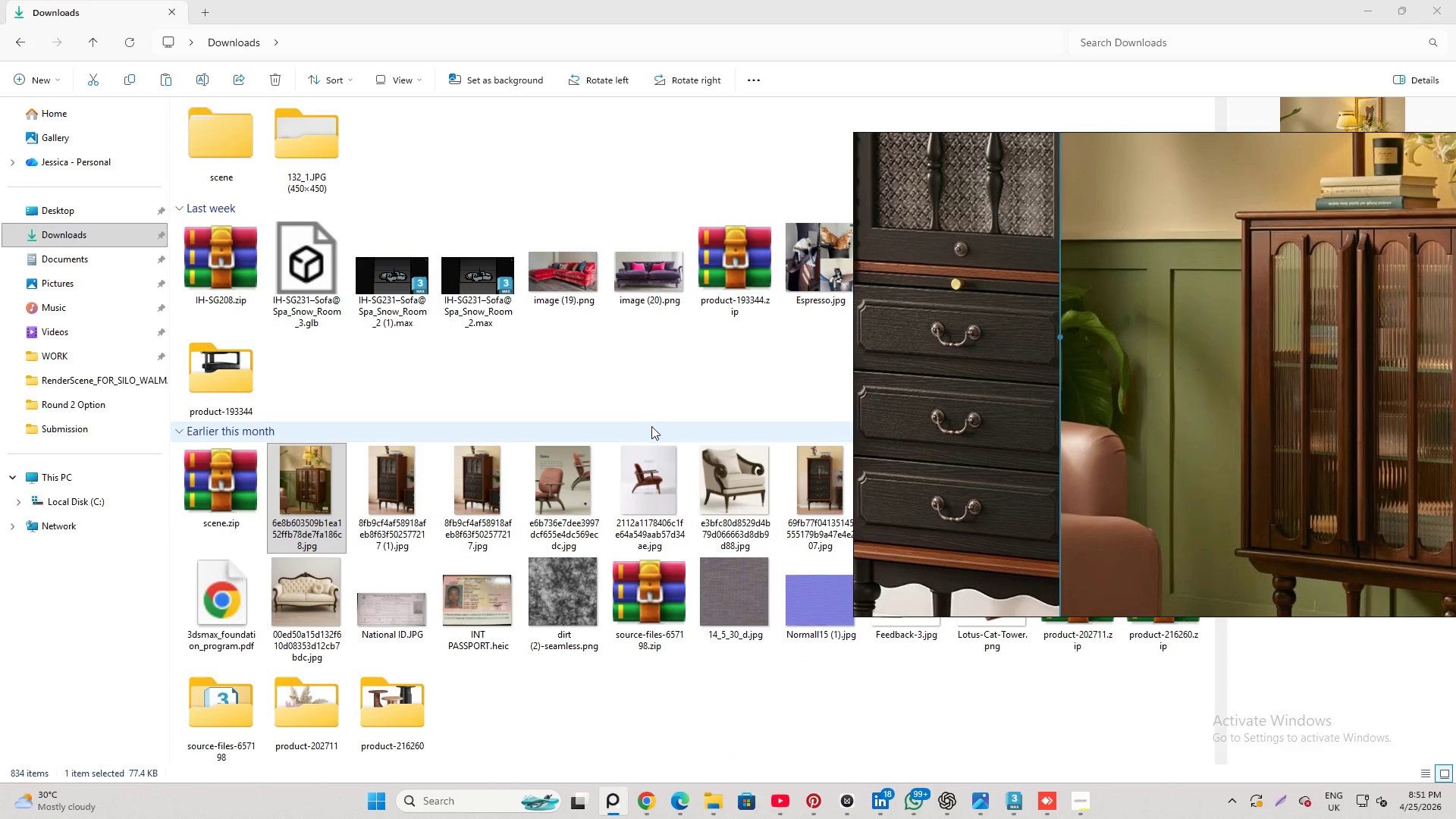 
scroll: coordinate [589, 482], scroll_direction: down, amount: 1.0
 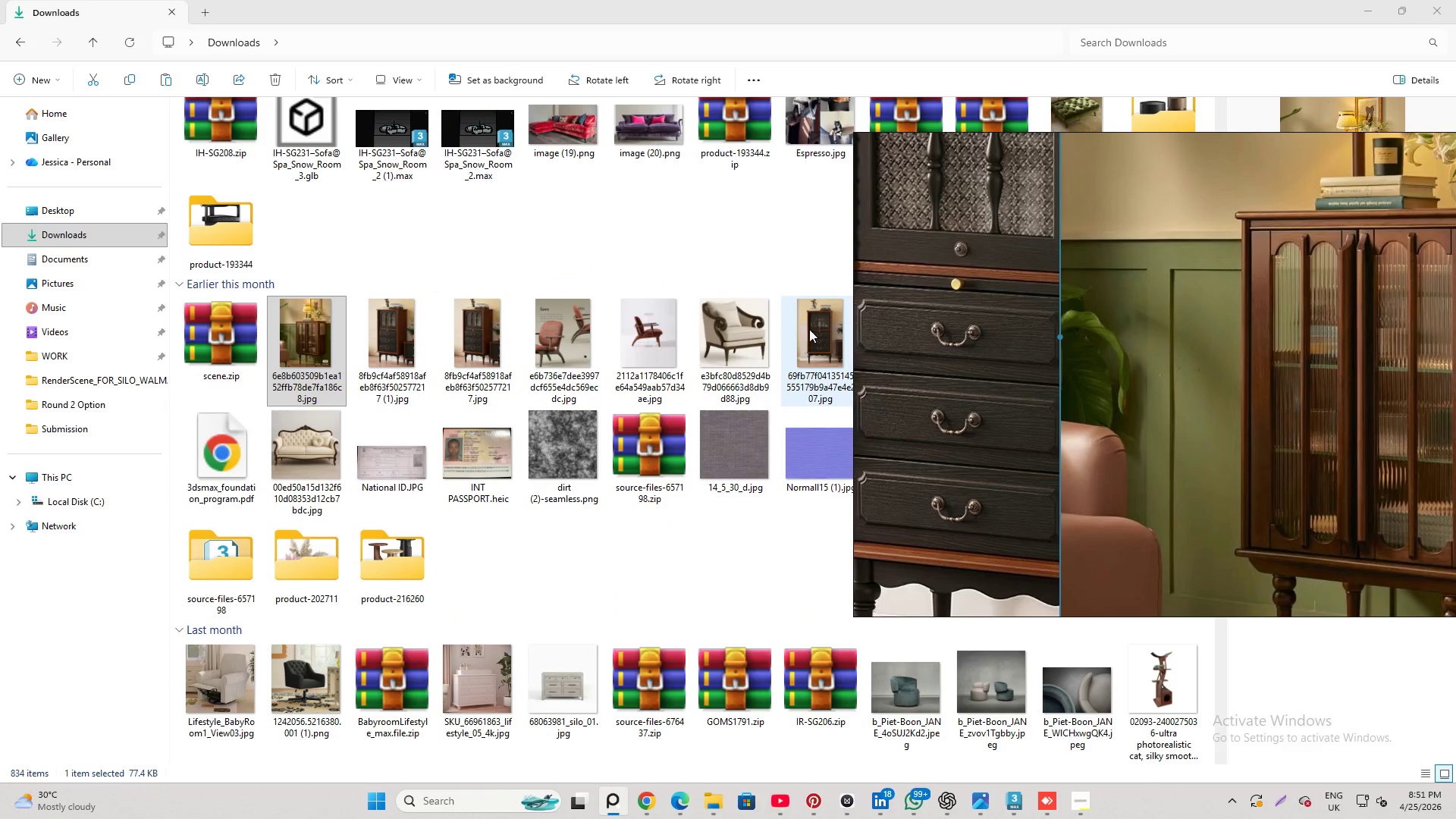 
left_click_drag(start_coordinate=[817, 328], to_coordinate=[1183, 362])
 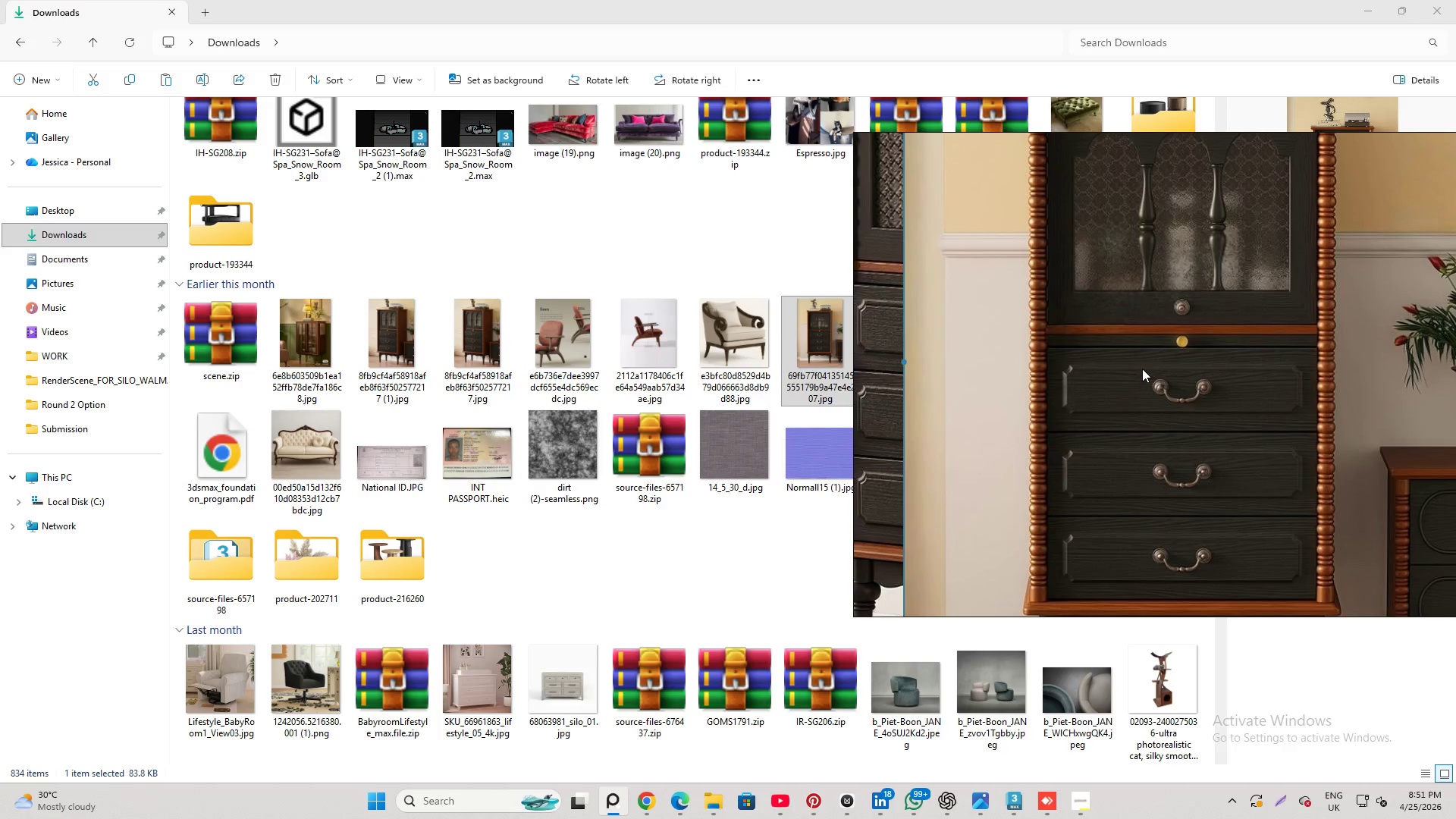 
scroll: coordinate [1142, 369], scroll_direction: down, amount: 3.0
 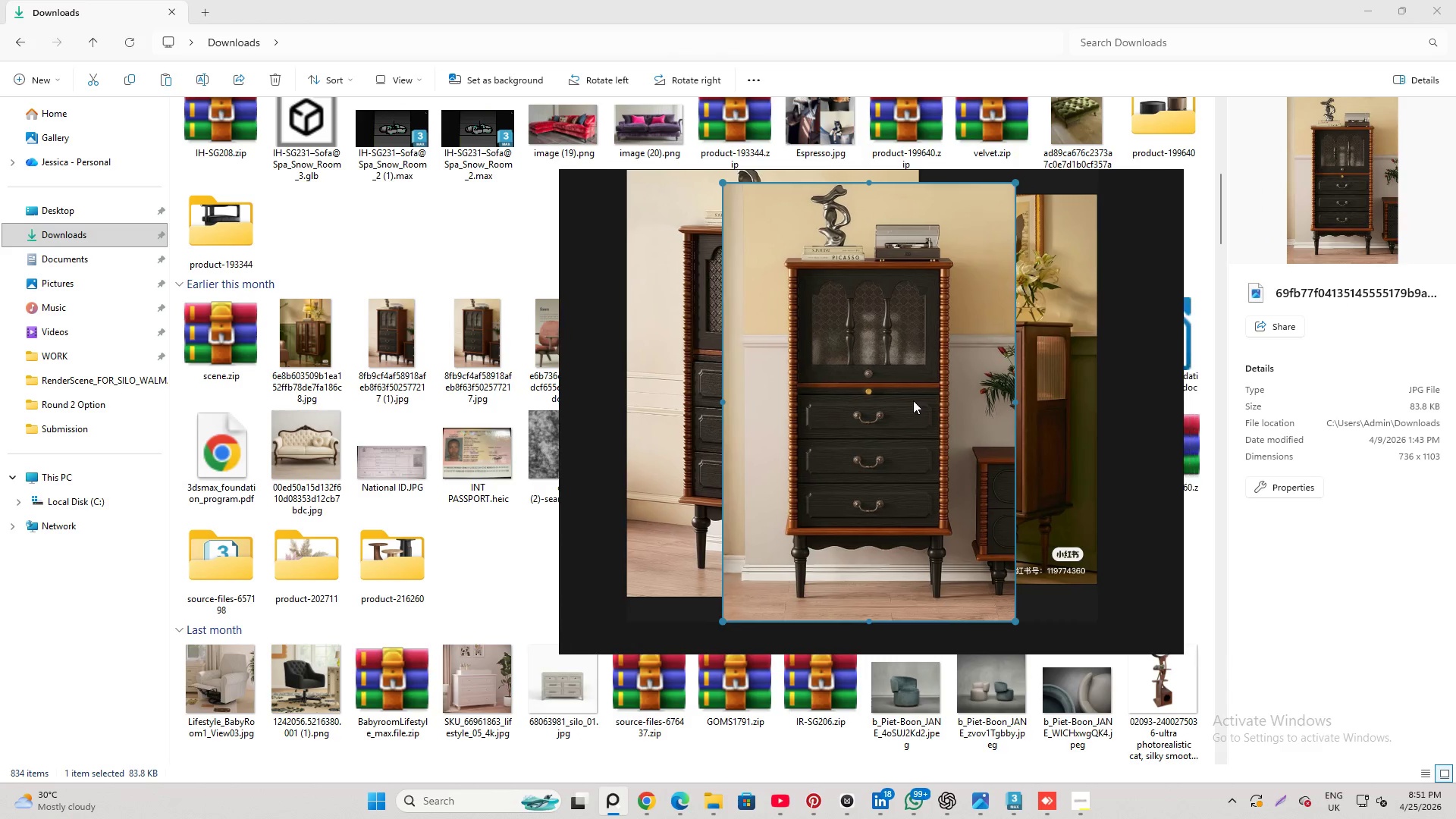 
left_click_drag(start_coordinate=[855, 386], to_coordinate=[1113, 373])
 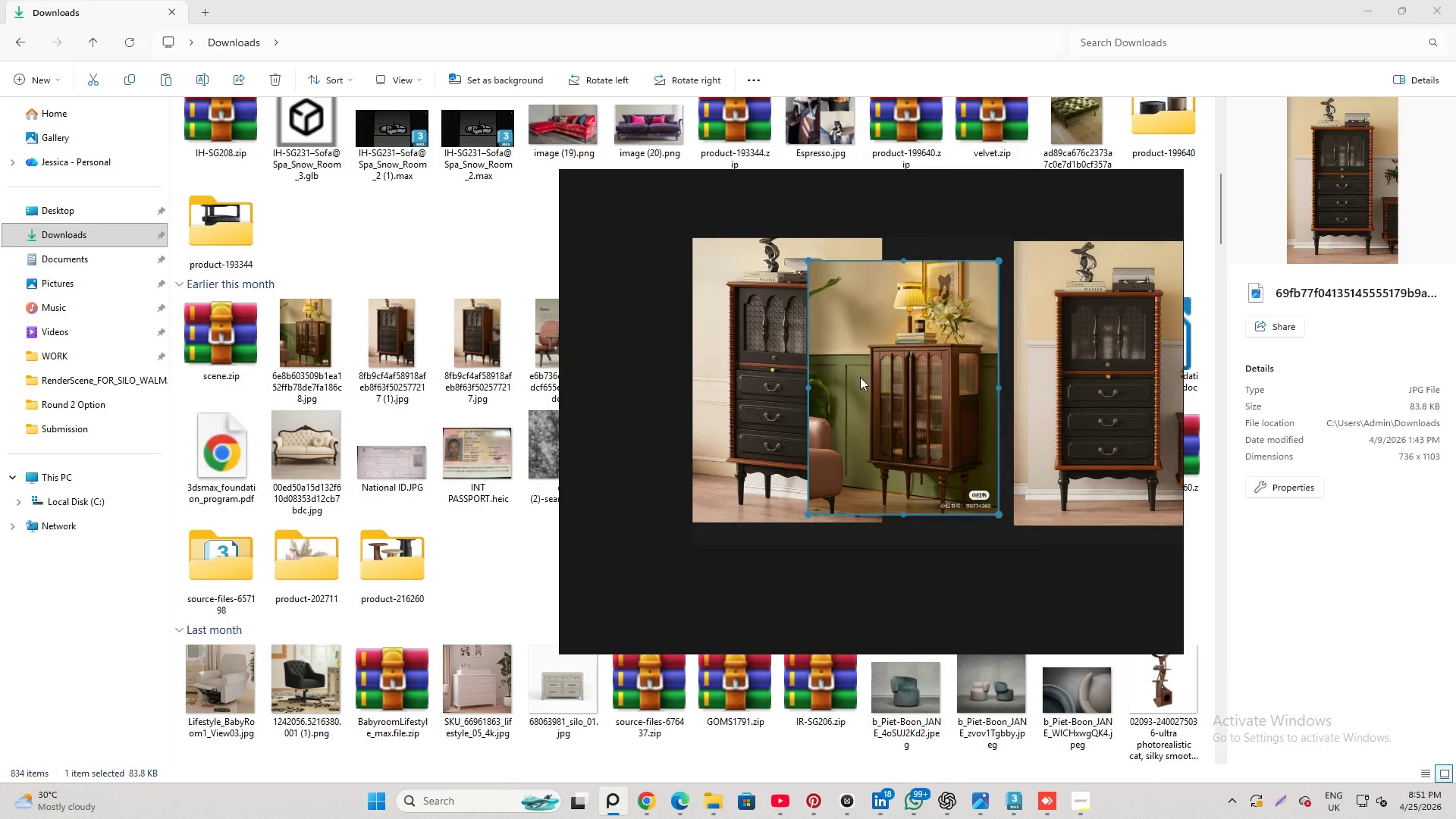 
scroll: coordinate [820, 383], scroll_direction: down, amount: 2.0
 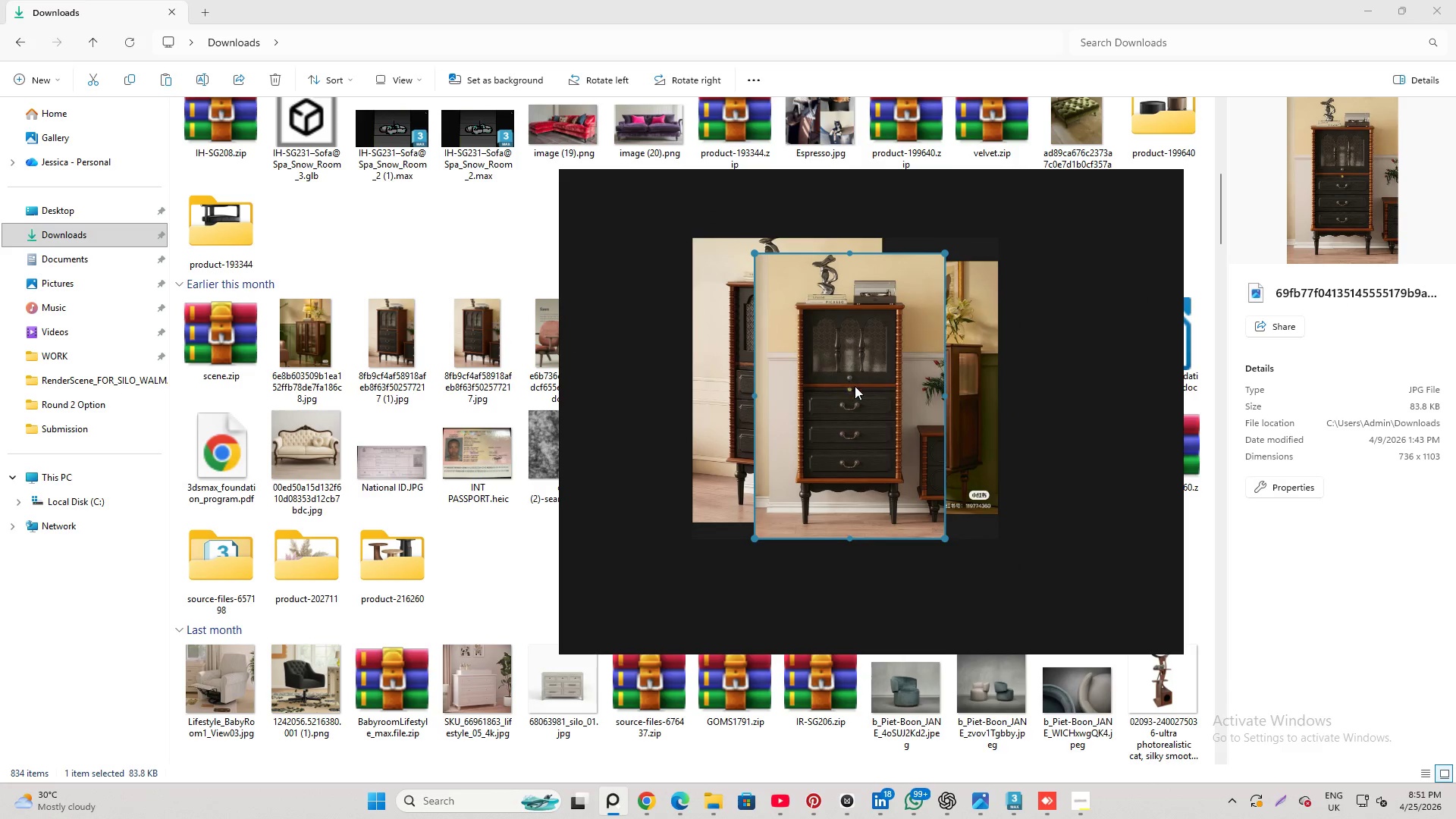 
left_click_drag(start_coordinate=[860, 377], to_coordinate=[904, 368])
 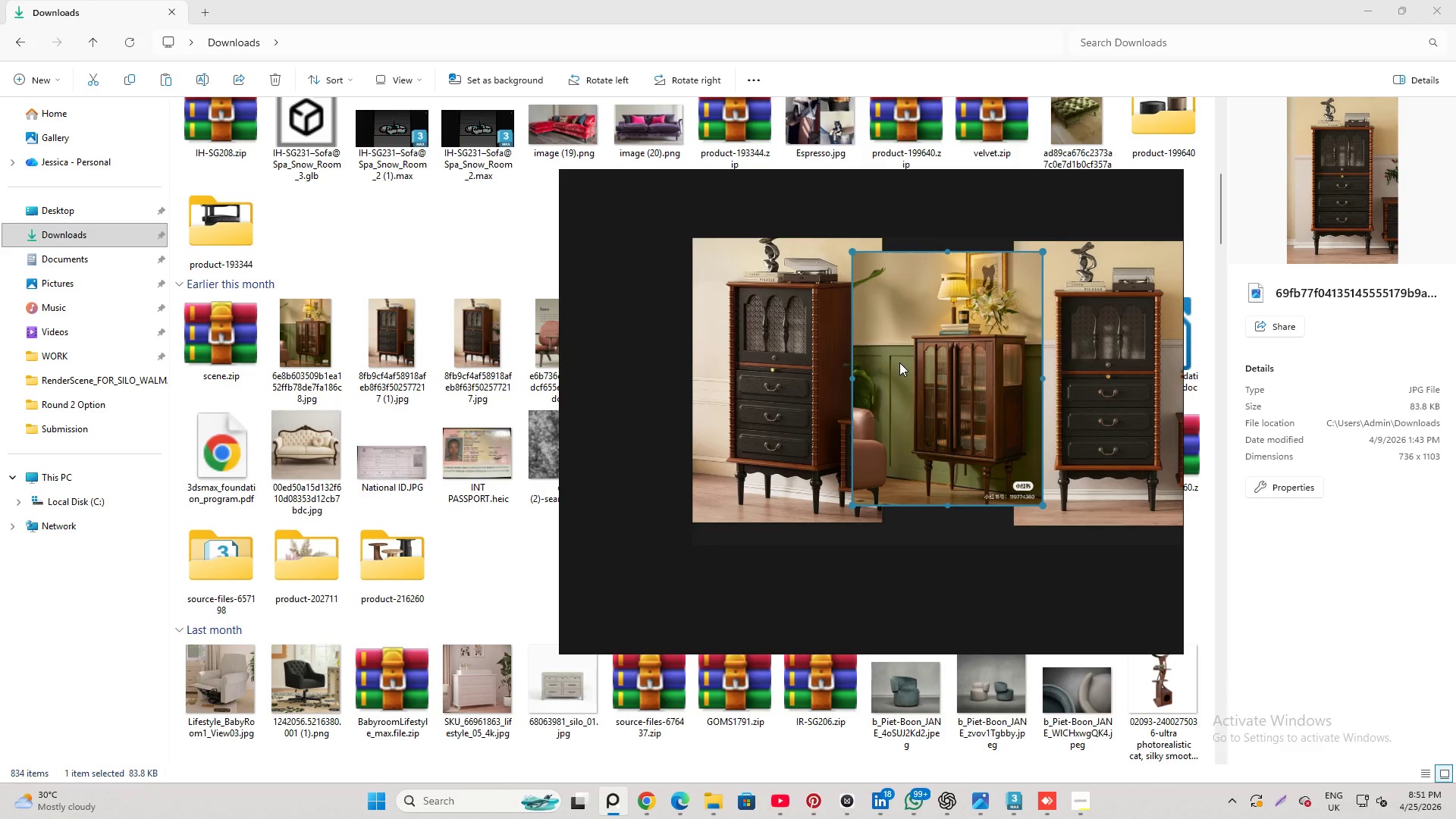 
scroll: coordinate [899, 362], scroll_direction: none, amount: 0.0
 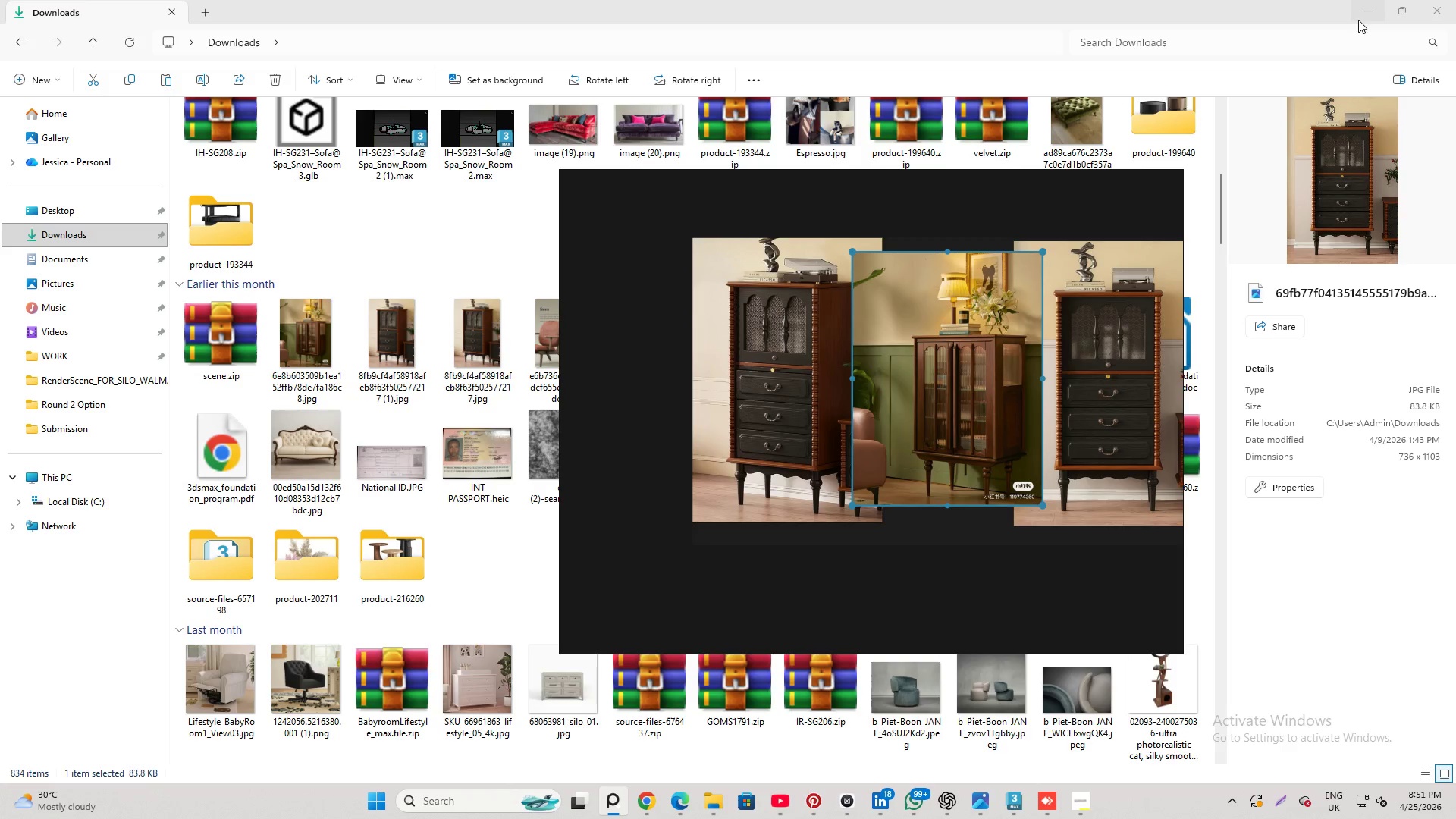 
left_click([1363, 20])
 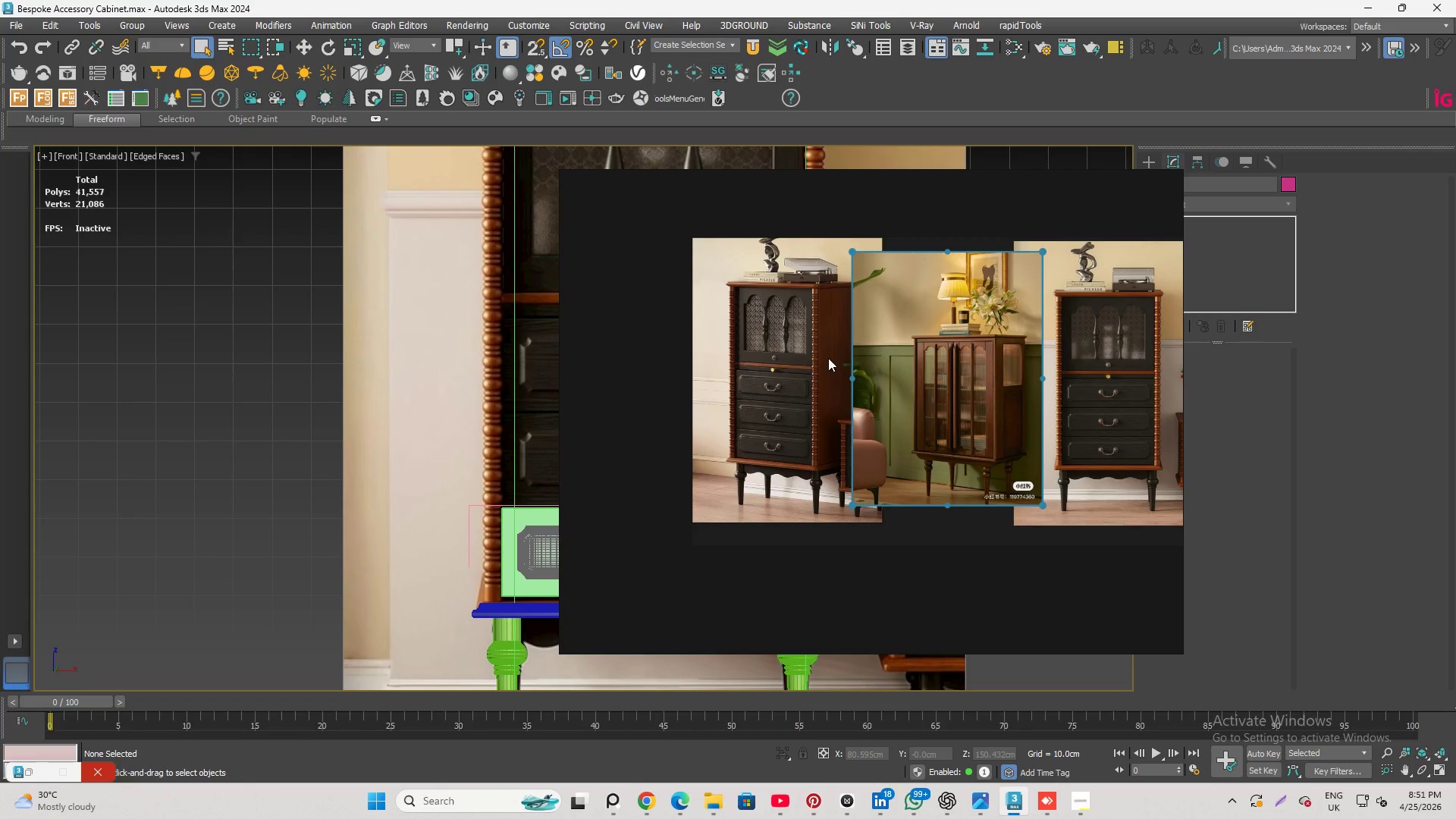 
wait(5.11)
 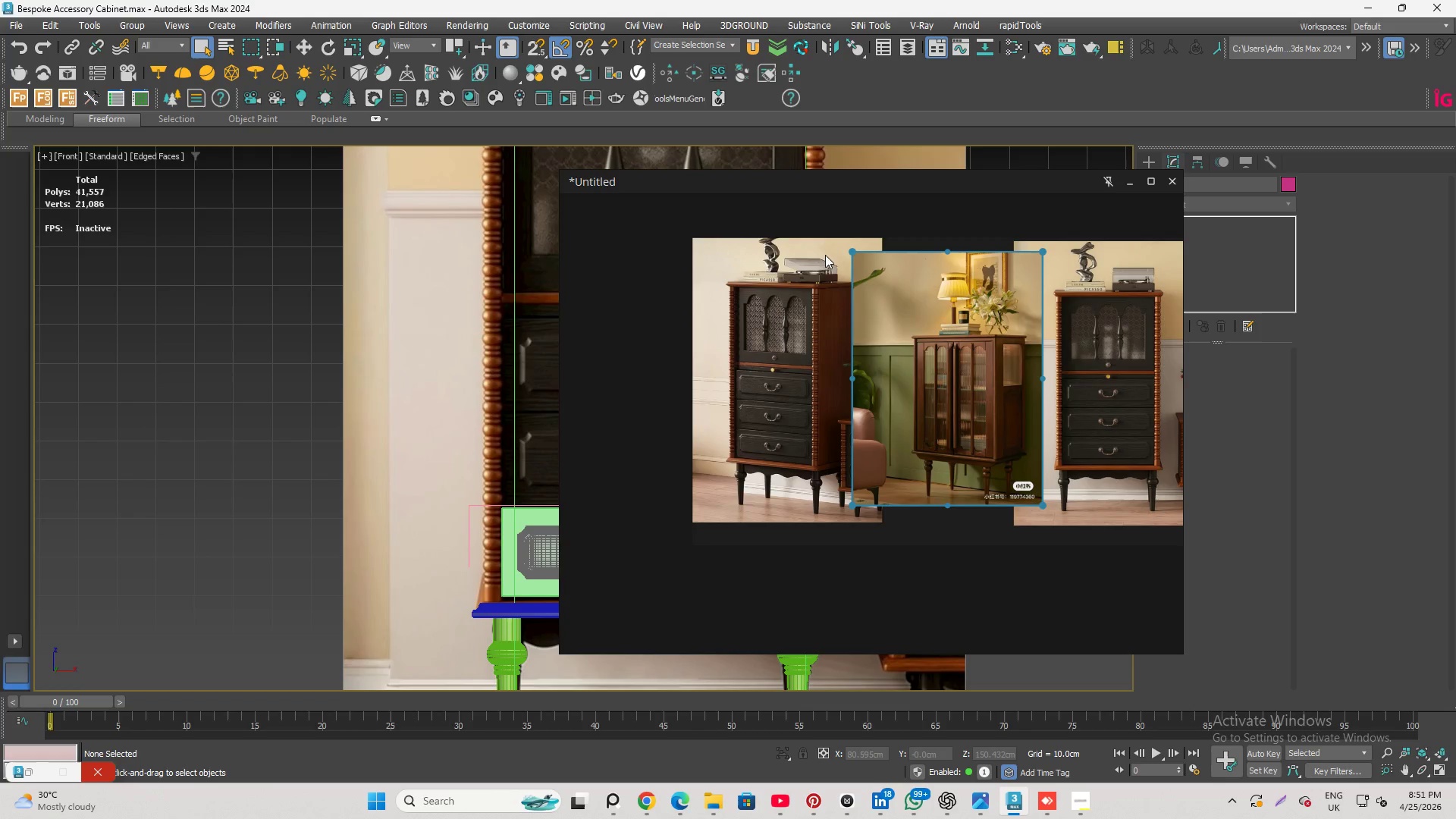 
scroll: coordinate [1075, 506], scroll_direction: up, amount: 7.0
 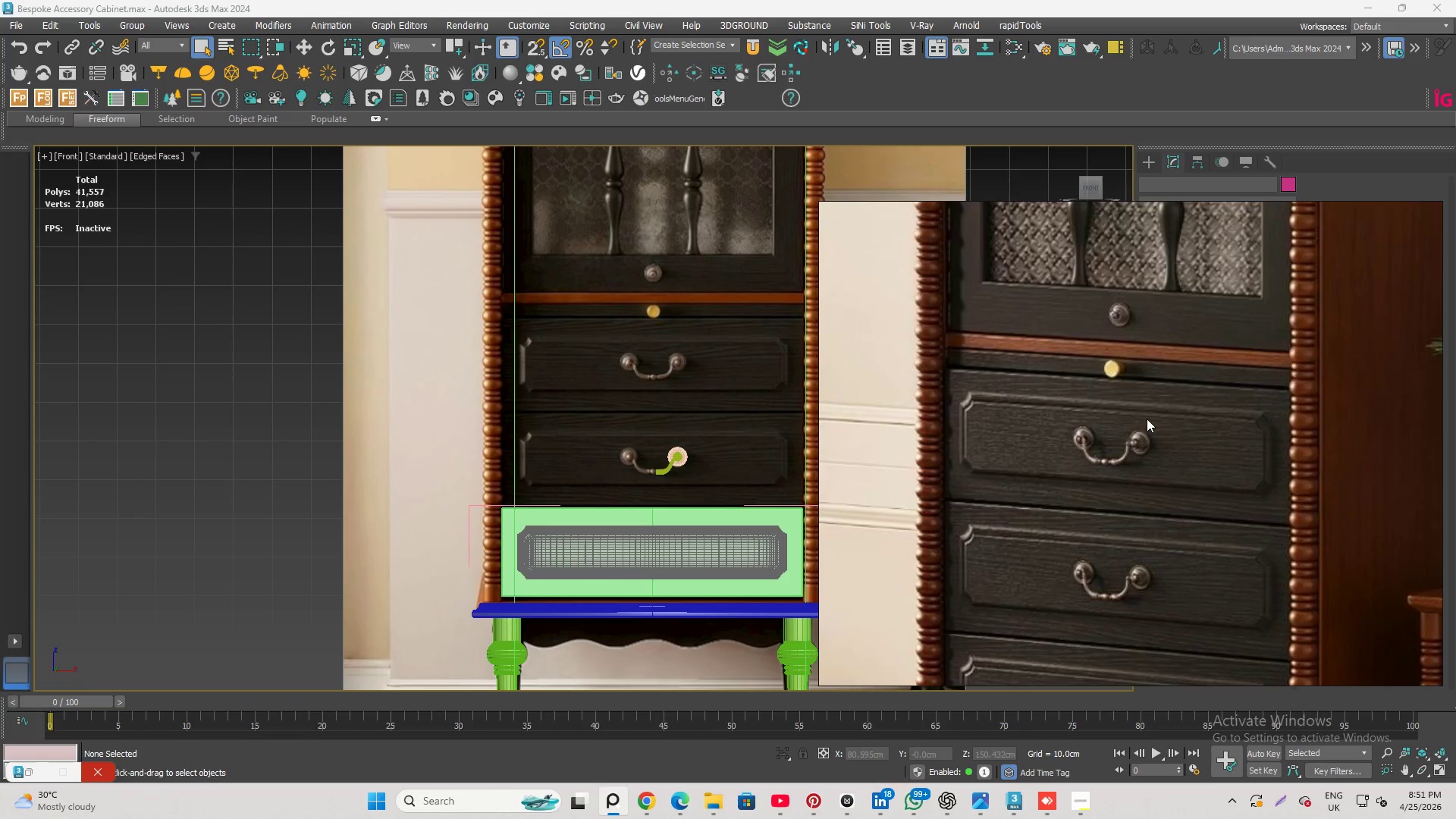 
scroll: coordinate [1188, 447], scroll_direction: down, amount: 6.0
 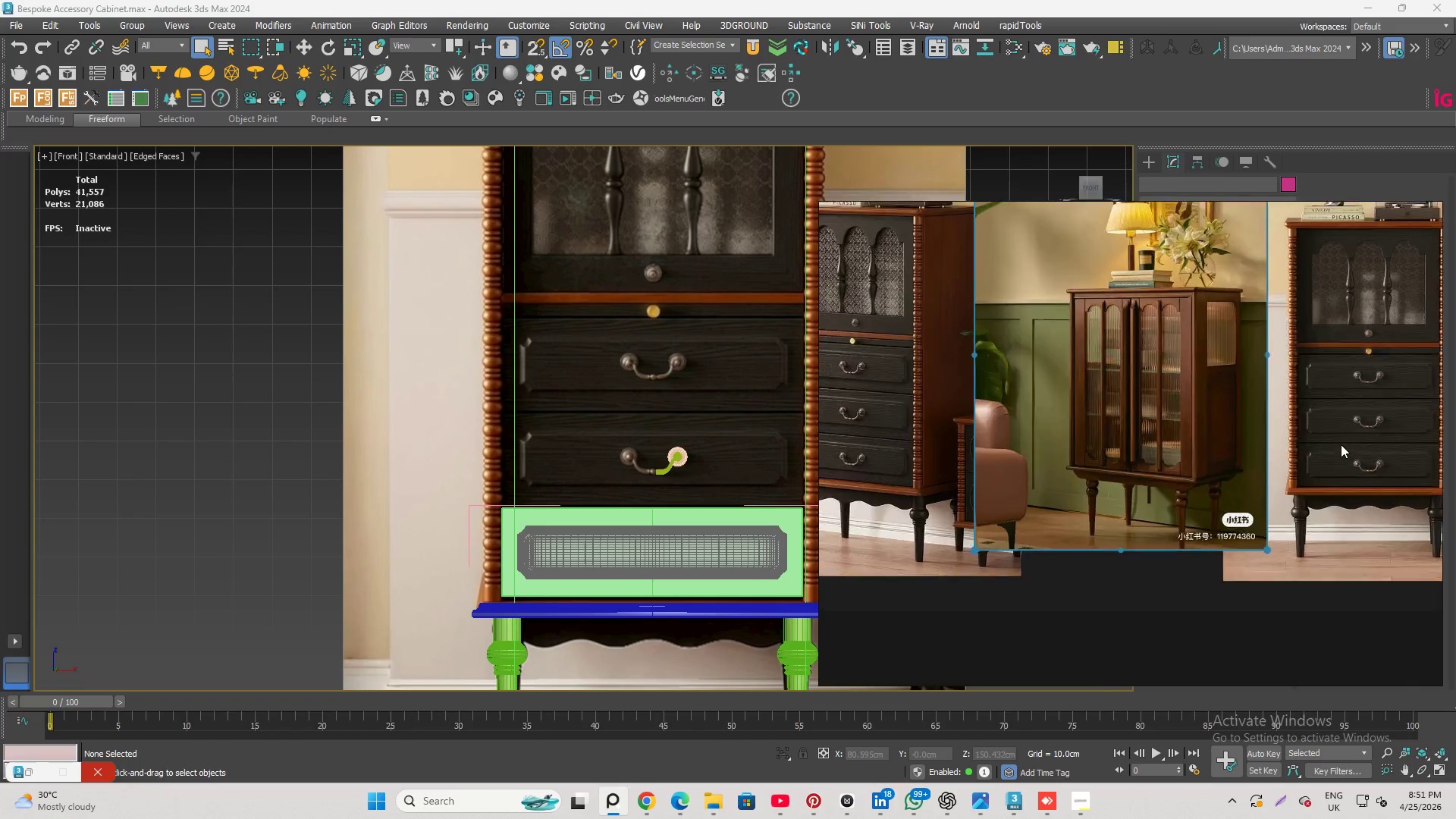 
scroll: coordinate [1355, 391], scroll_direction: up, amount: 8.0
 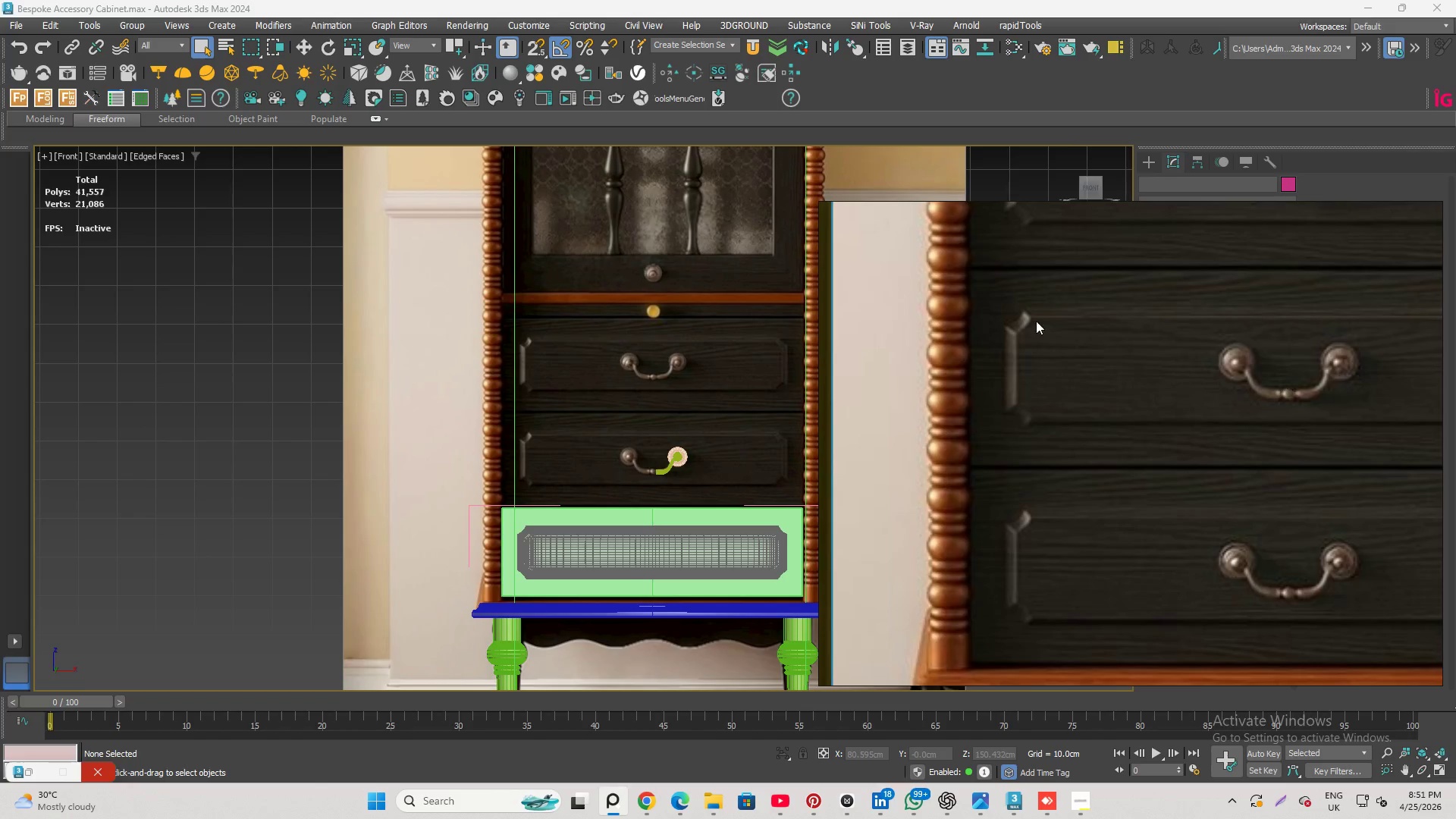 
scroll: coordinate [893, 287], scroll_direction: down, amount: 1.0
 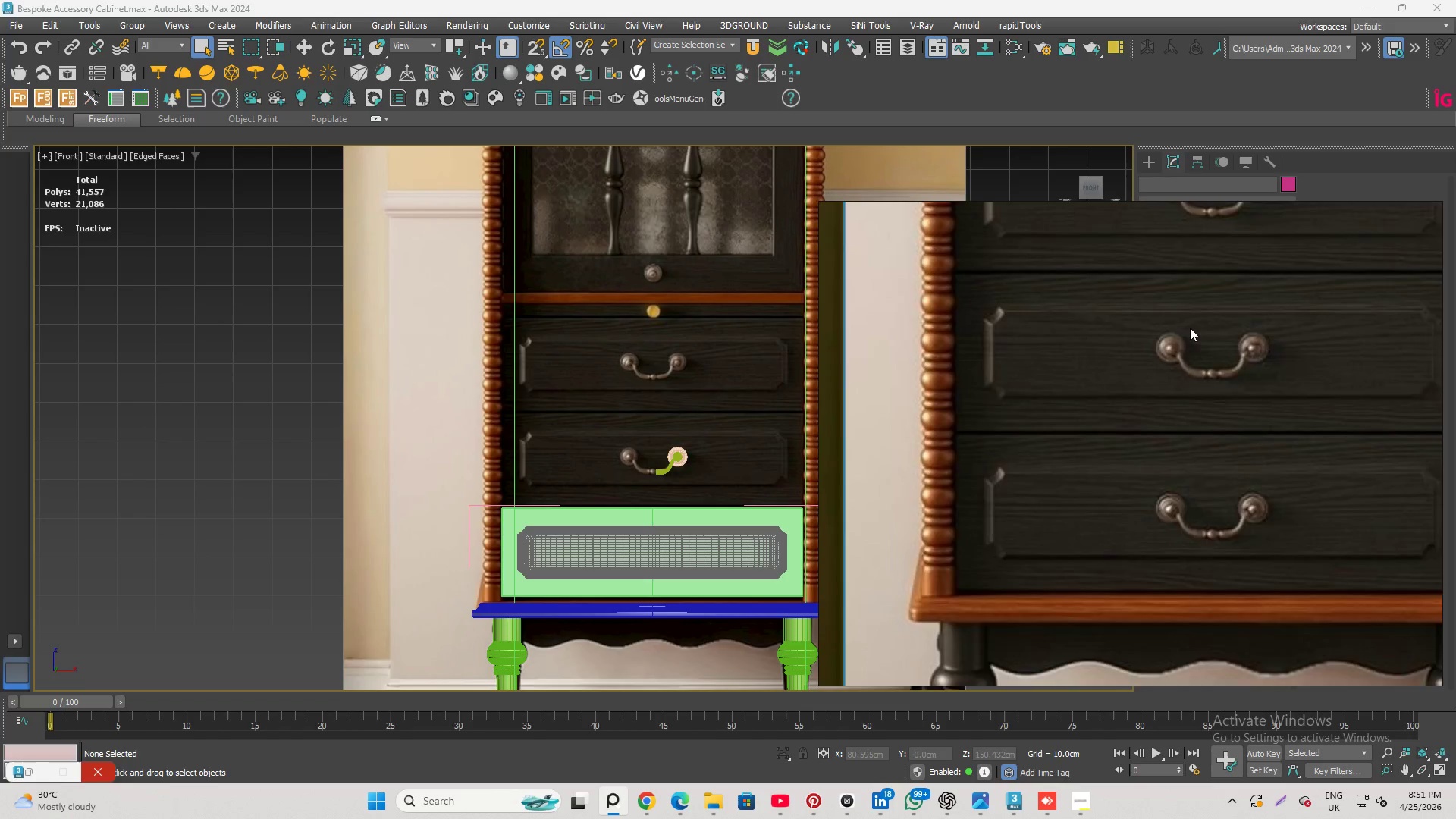 
scroll: coordinate [1192, 328], scroll_direction: up, amount: 1.0
 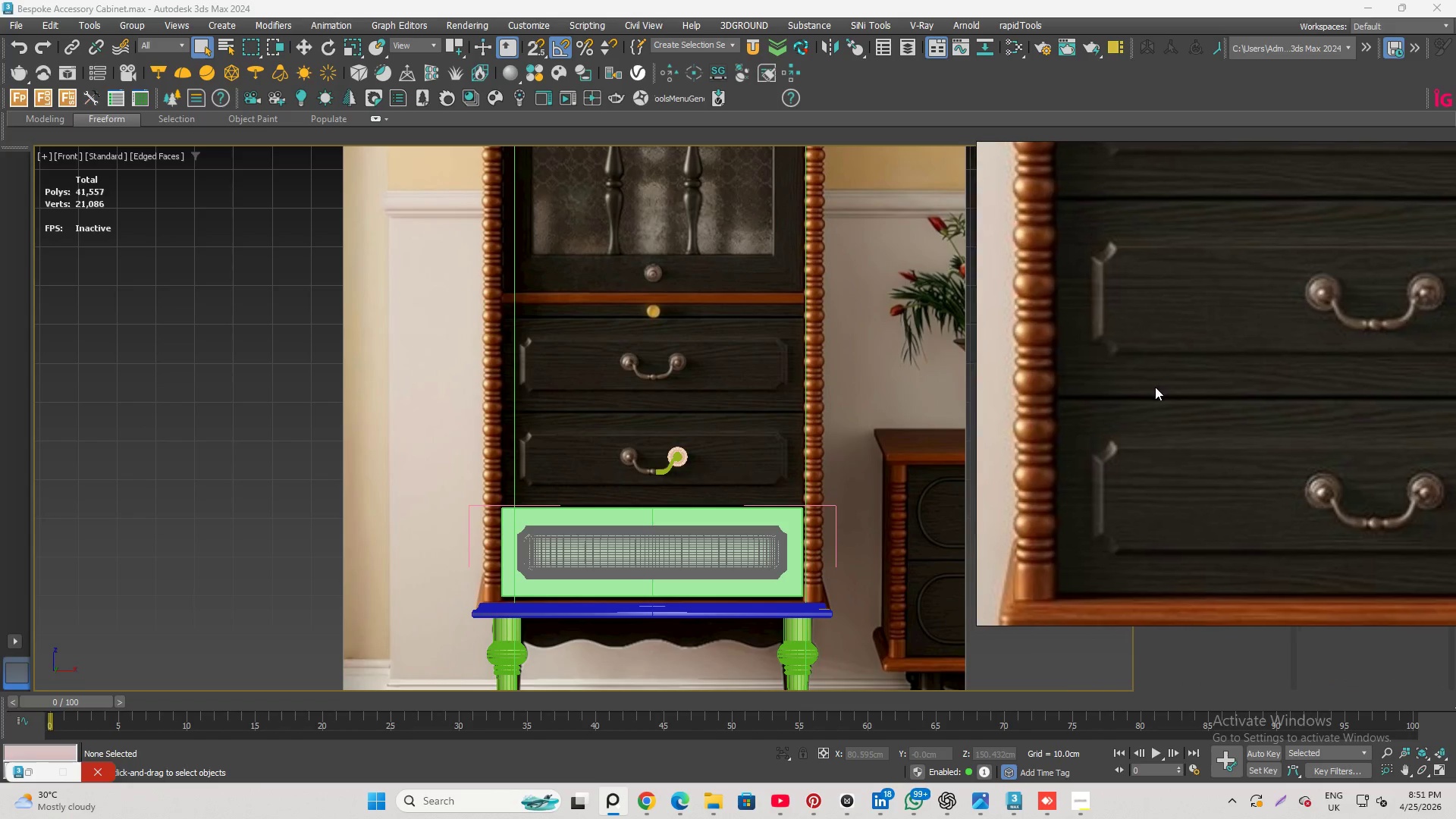 
scroll: coordinate [1197, 427], scroll_direction: down, amount: 13.0
 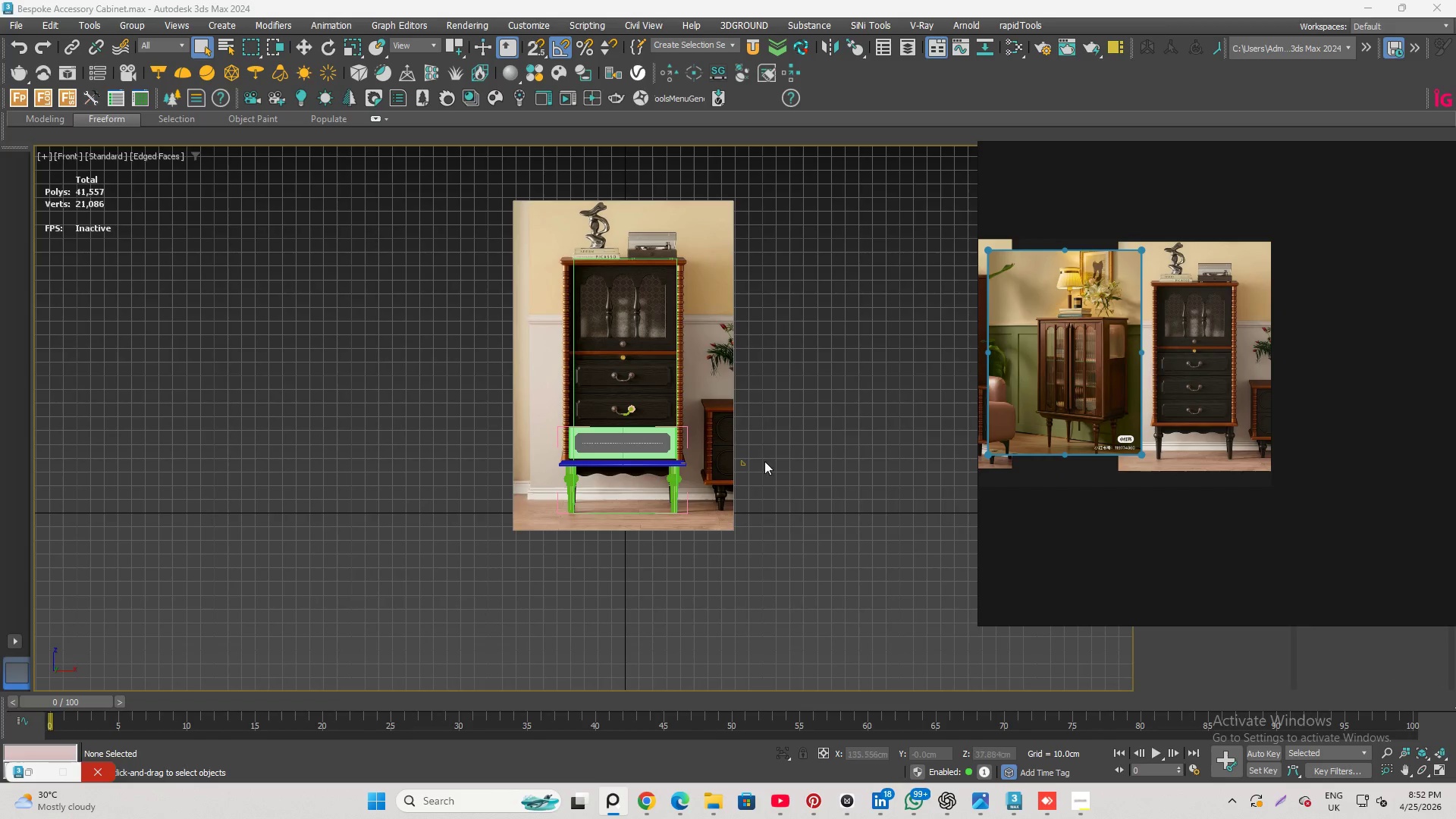 
scroll: coordinate [740, 526], scroll_direction: up, amount: 9.0
 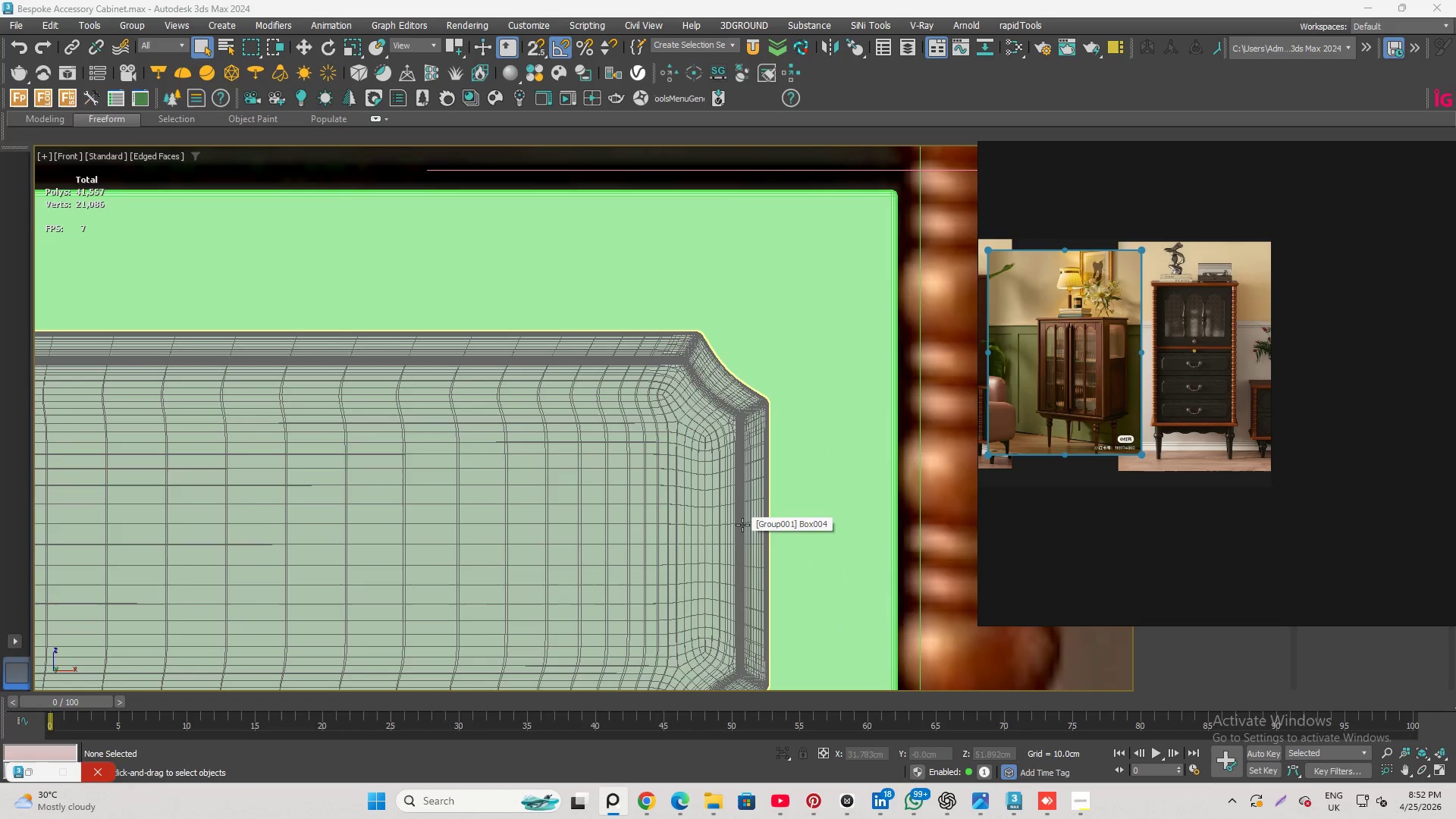 
left_click([742, 524])
 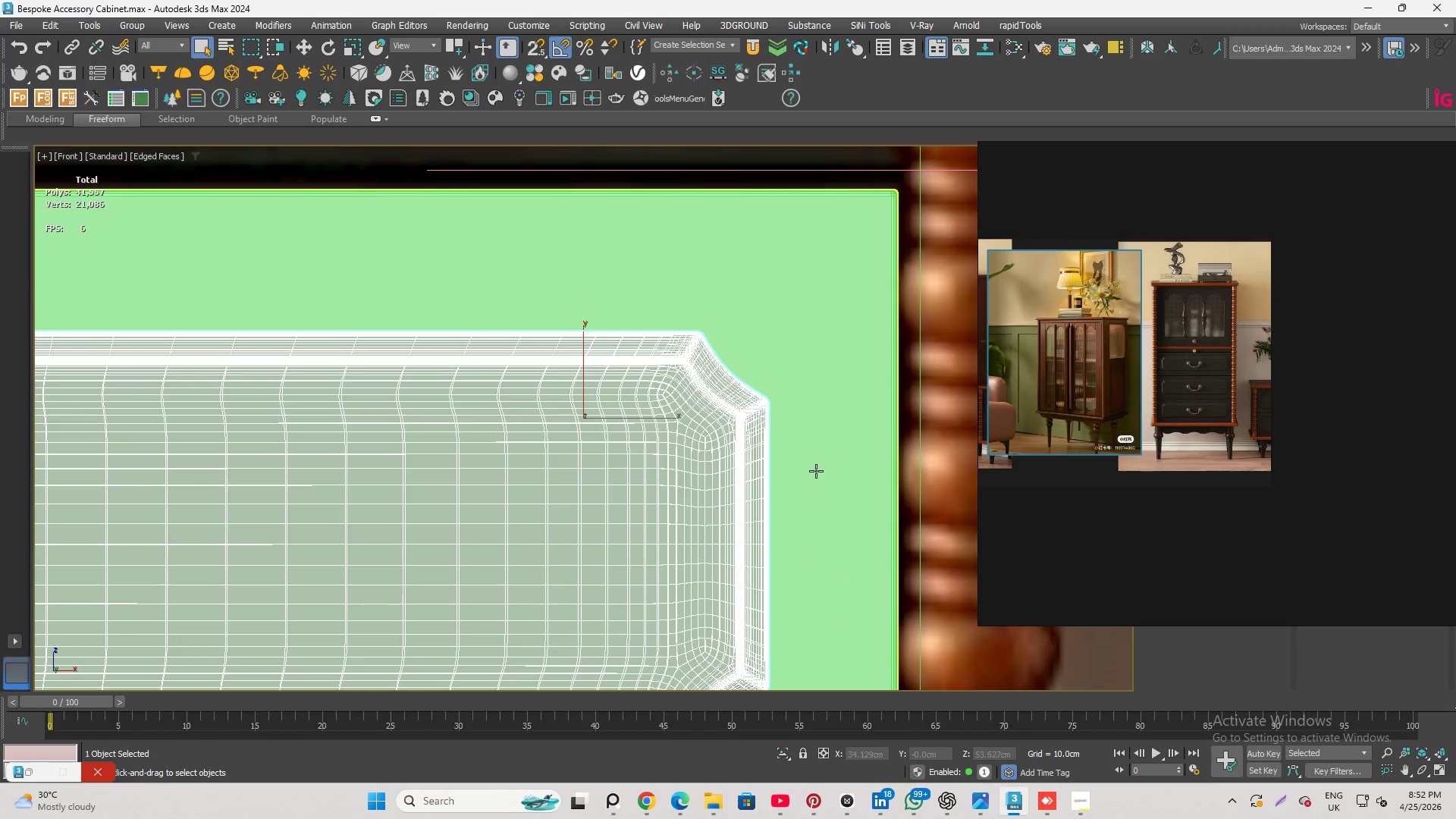 
key(Alt+X)
 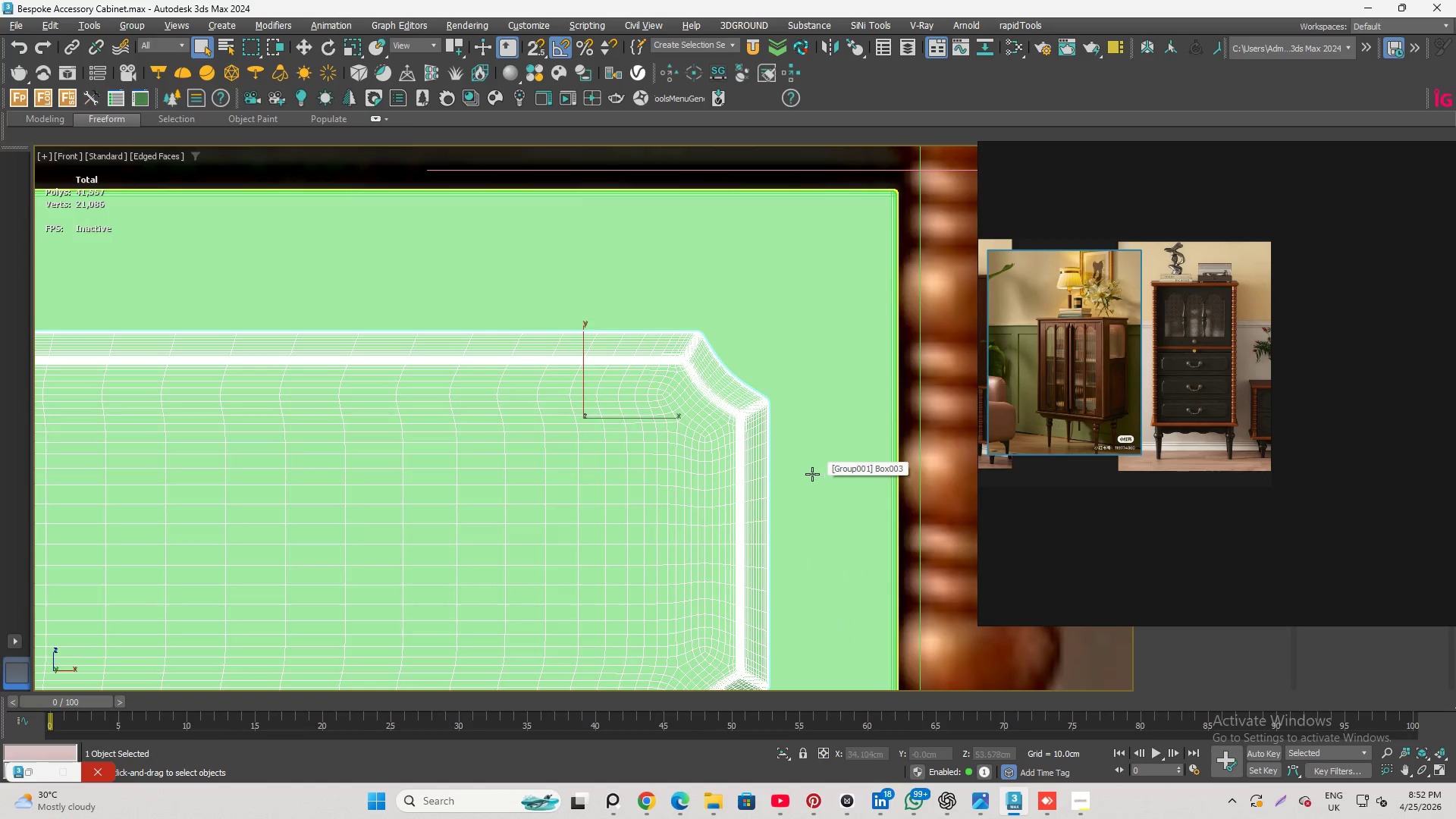 
scroll: coordinate [795, 476], scroll_direction: down, amount: 5.0
 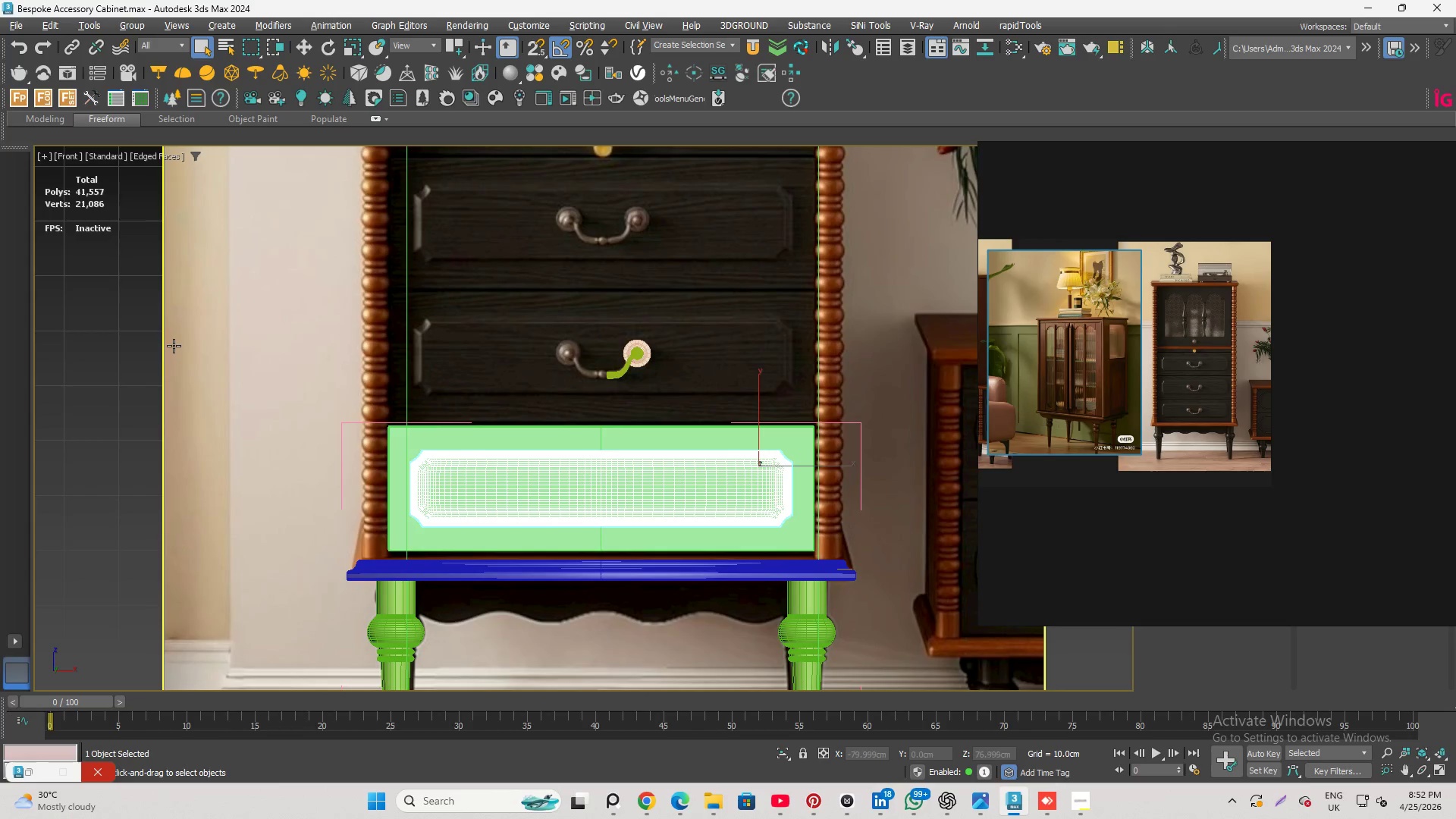 
left_click([179, 338])
 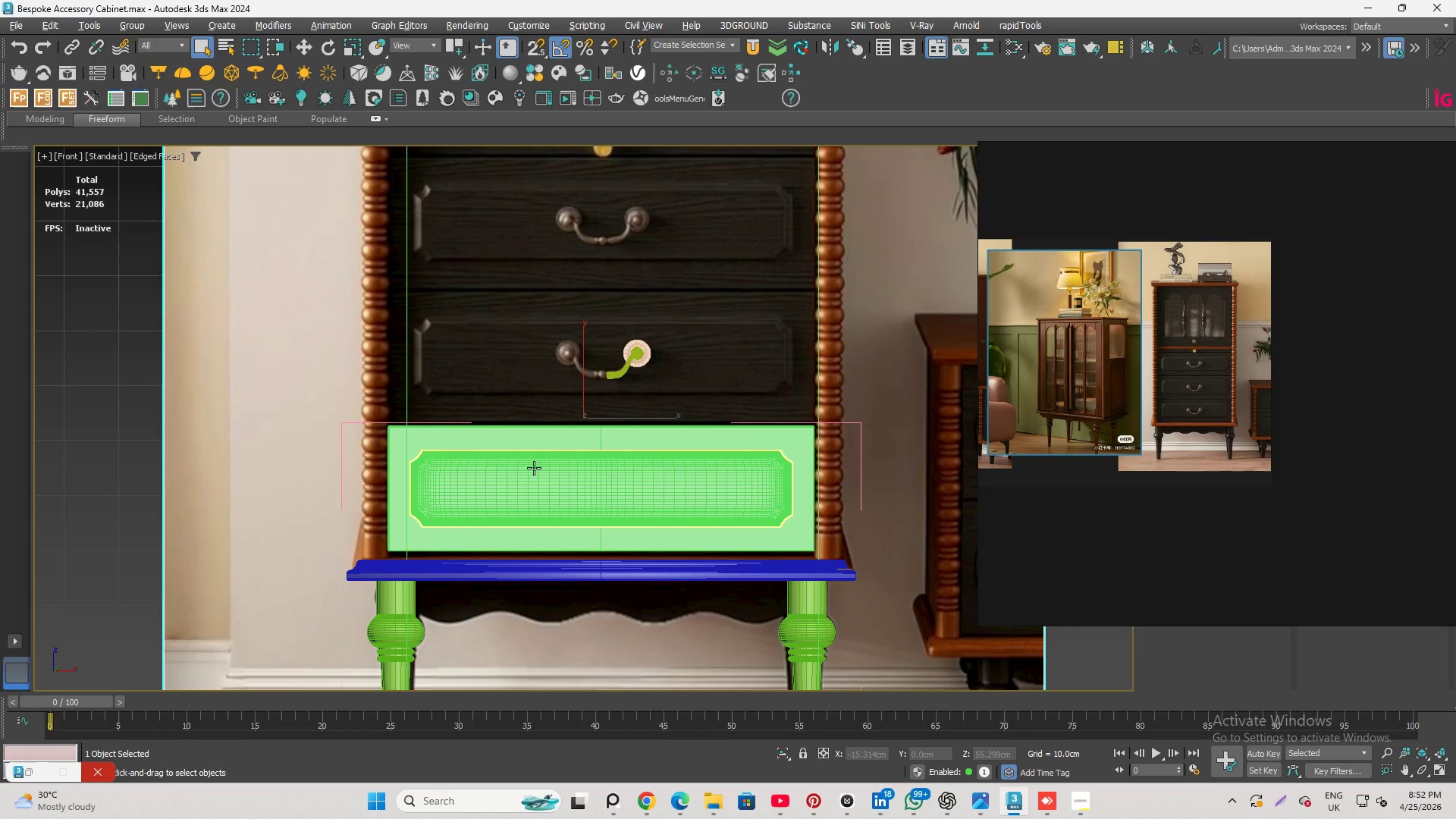 
left_click([541, 470])
 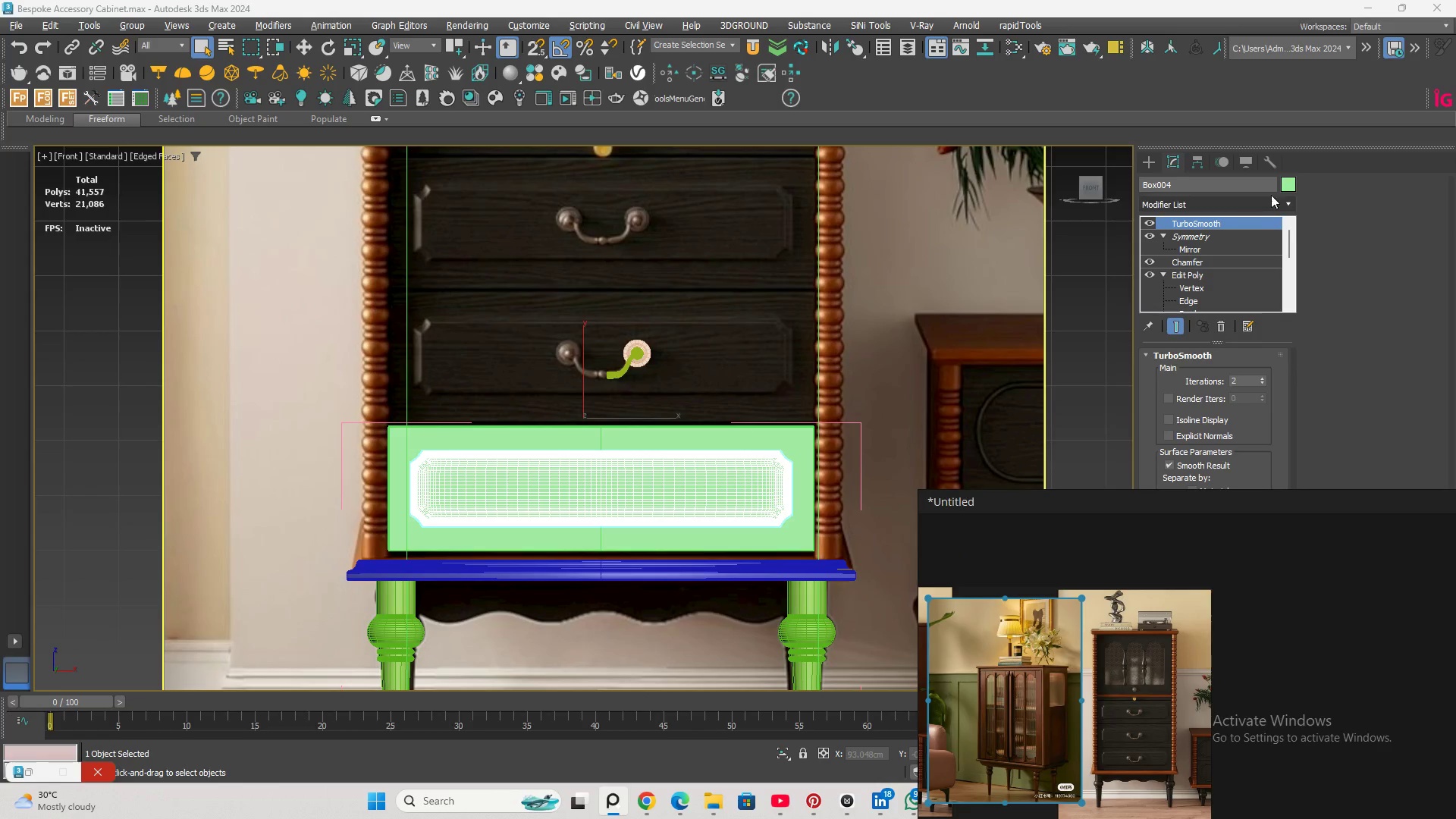 
left_click([1283, 179])
 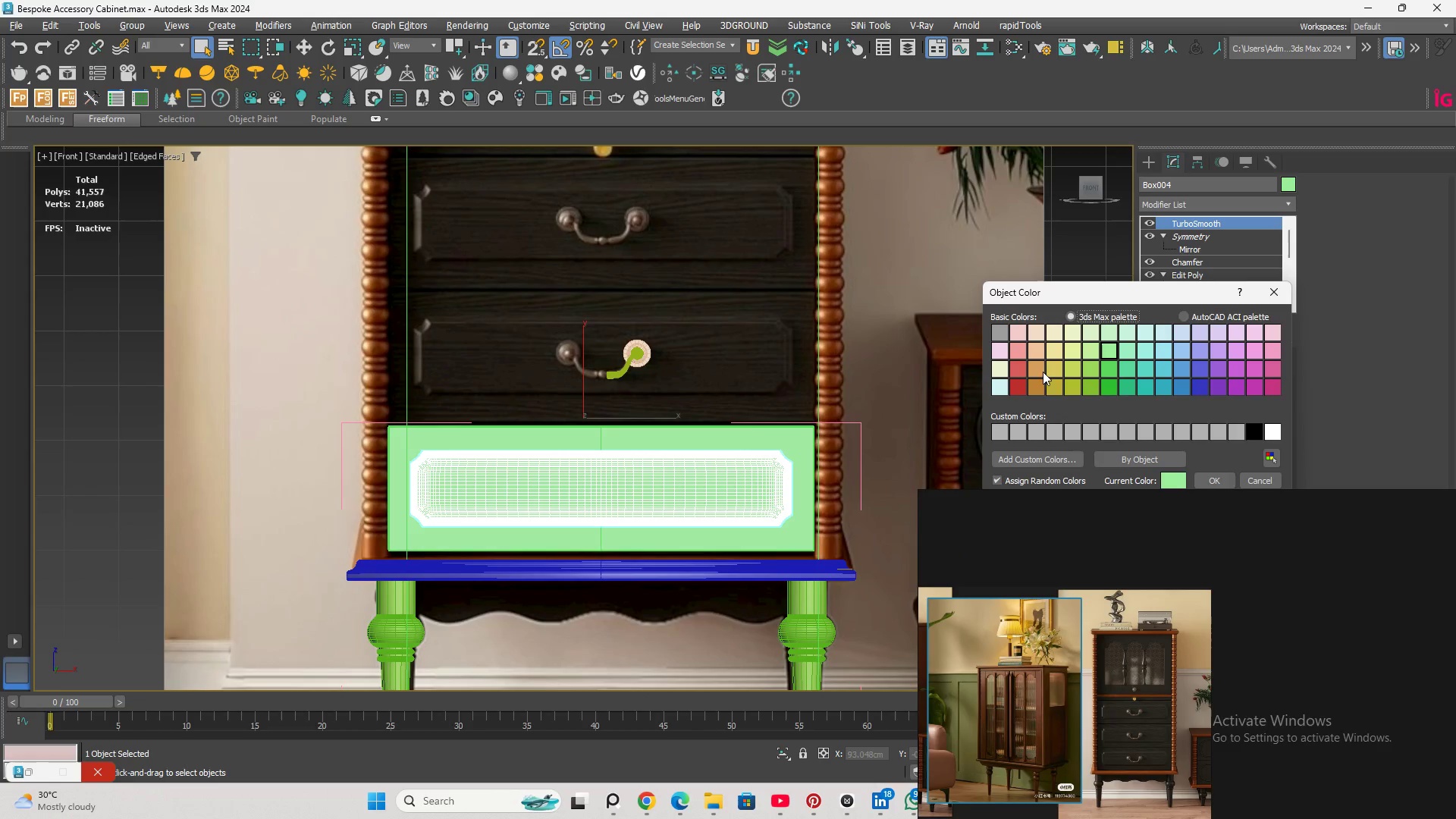 
left_click([1037, 372])
 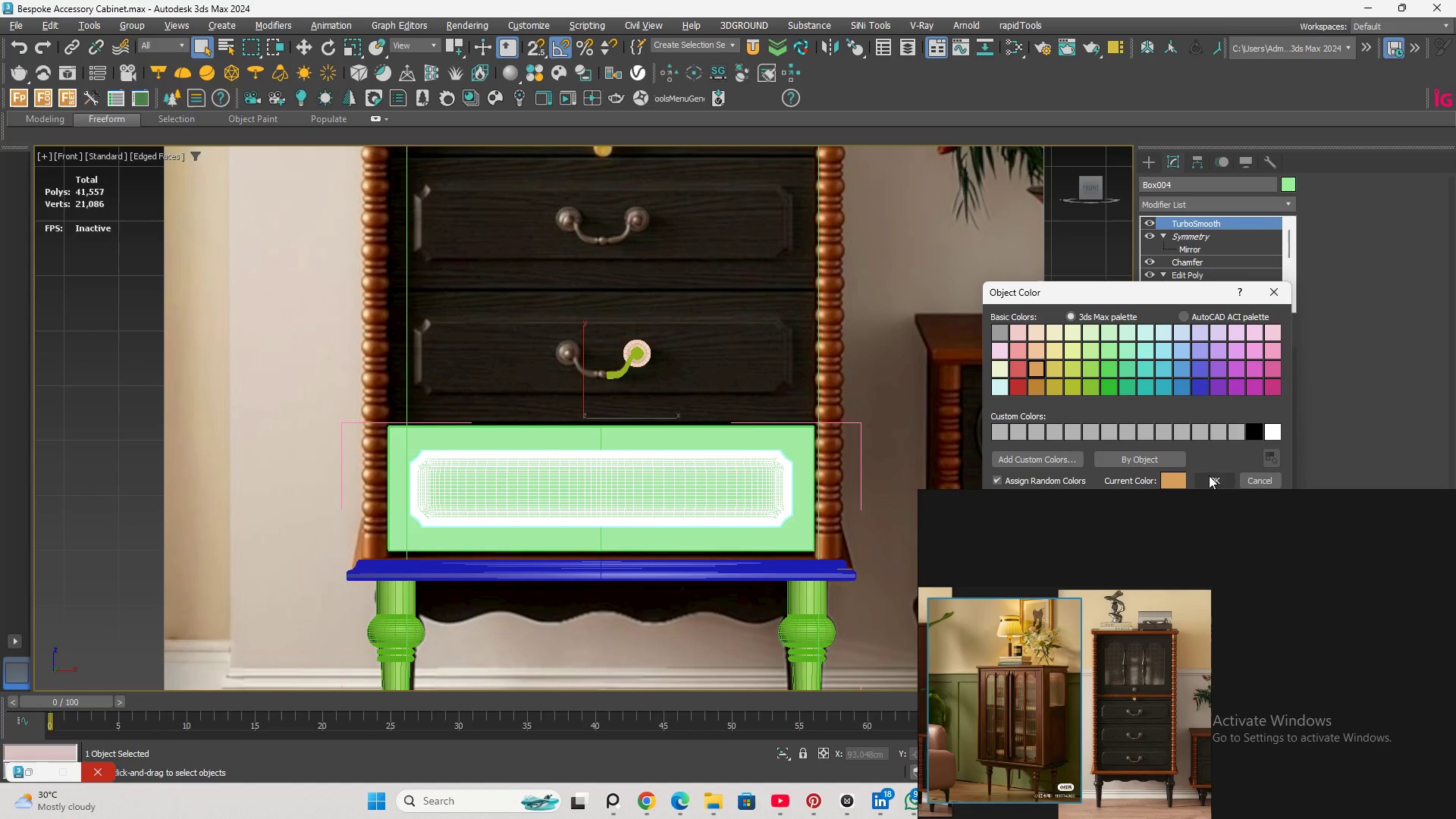 
left_click([1209, 475])
 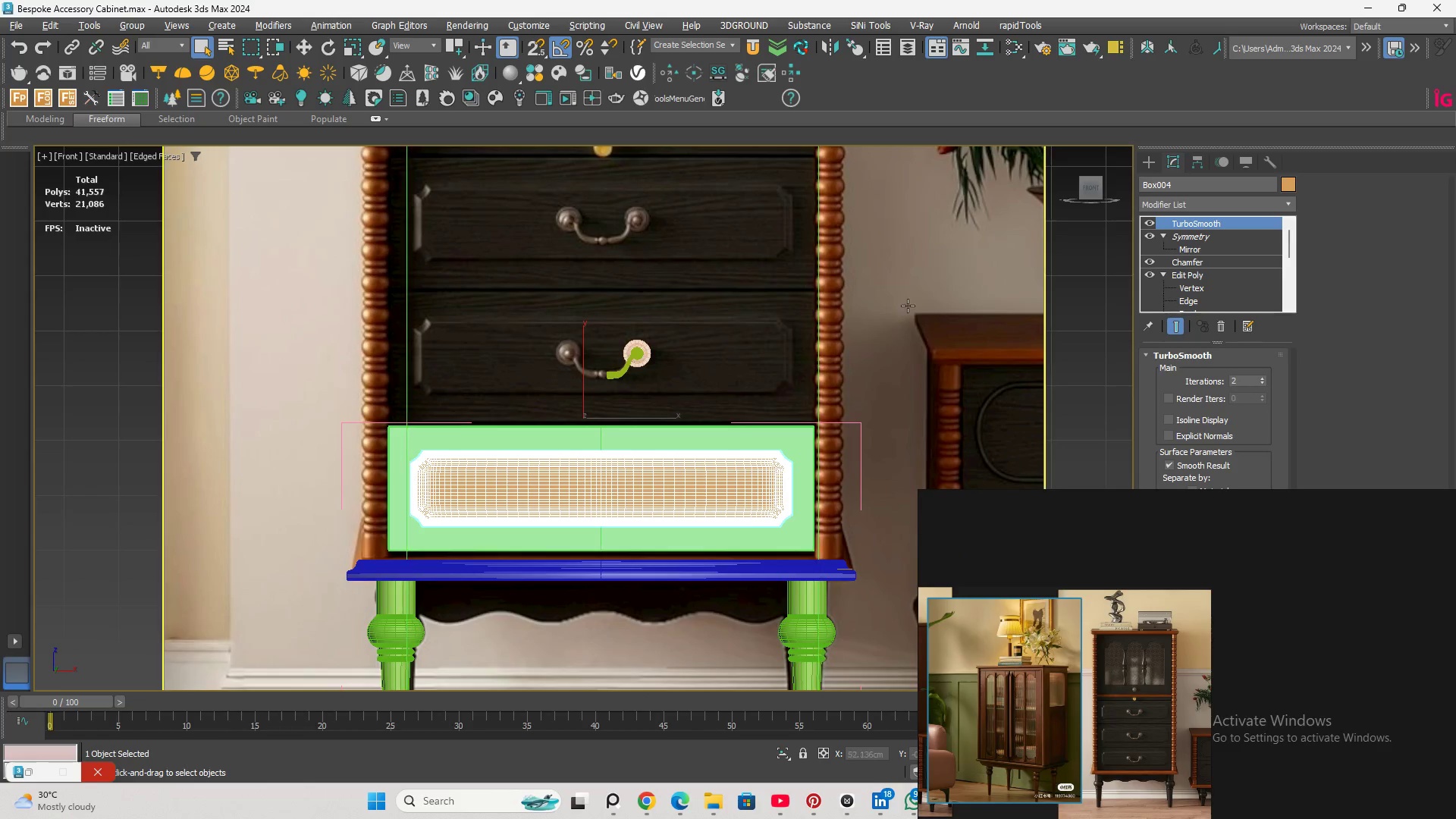 
left_click([912, 305])
 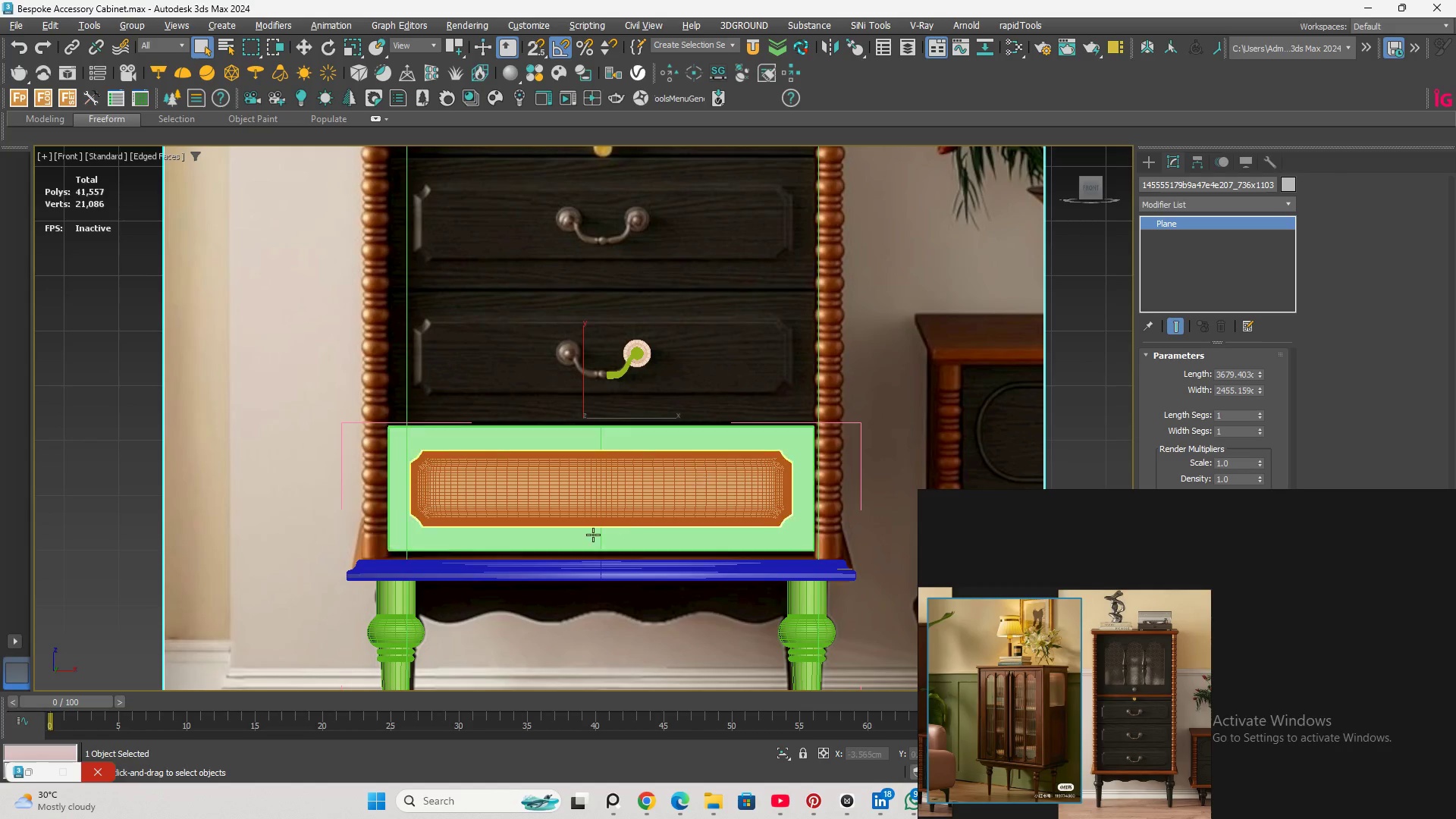 
left_click([628, 509])
 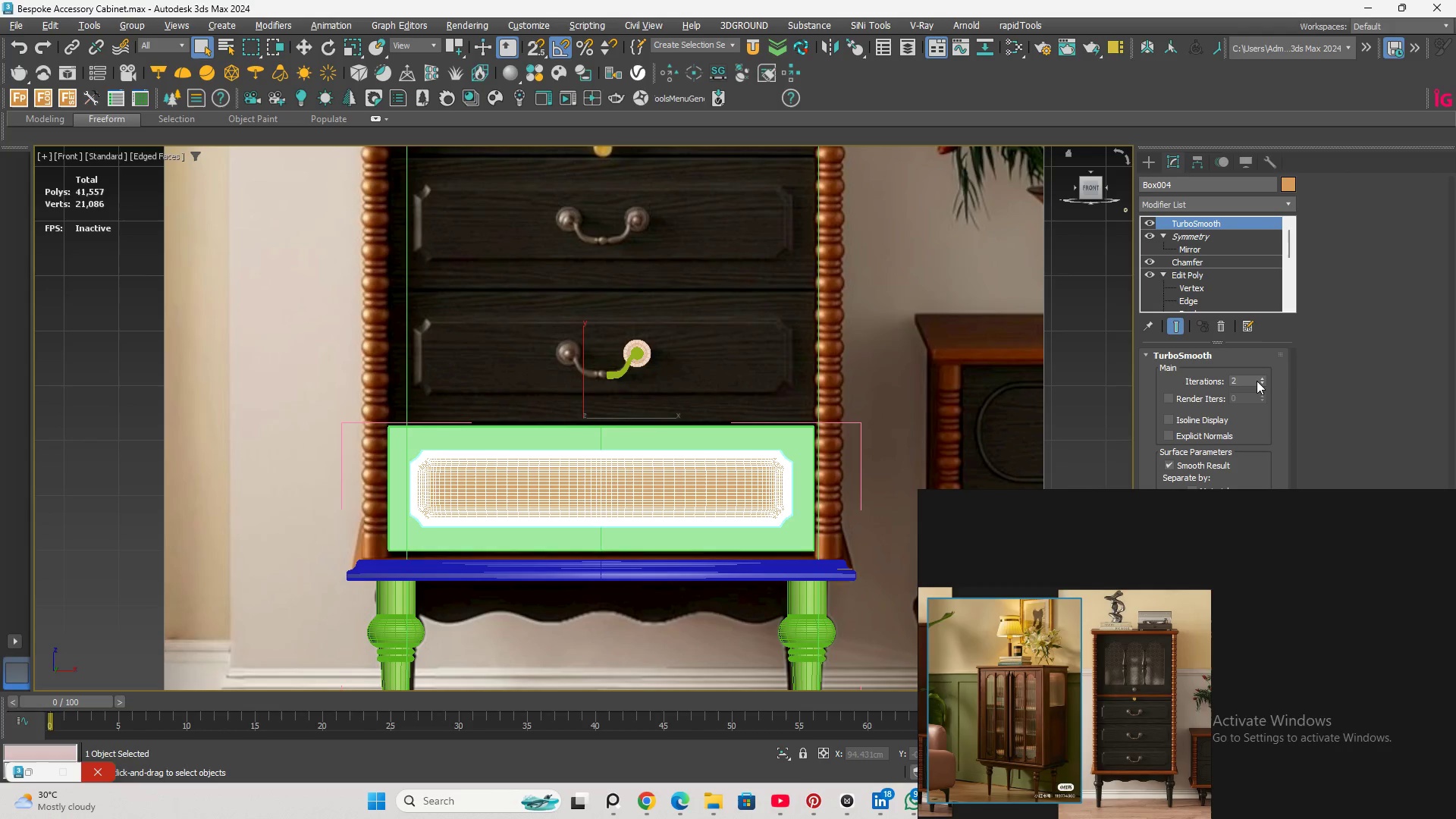 
left_click([1260, 381])
 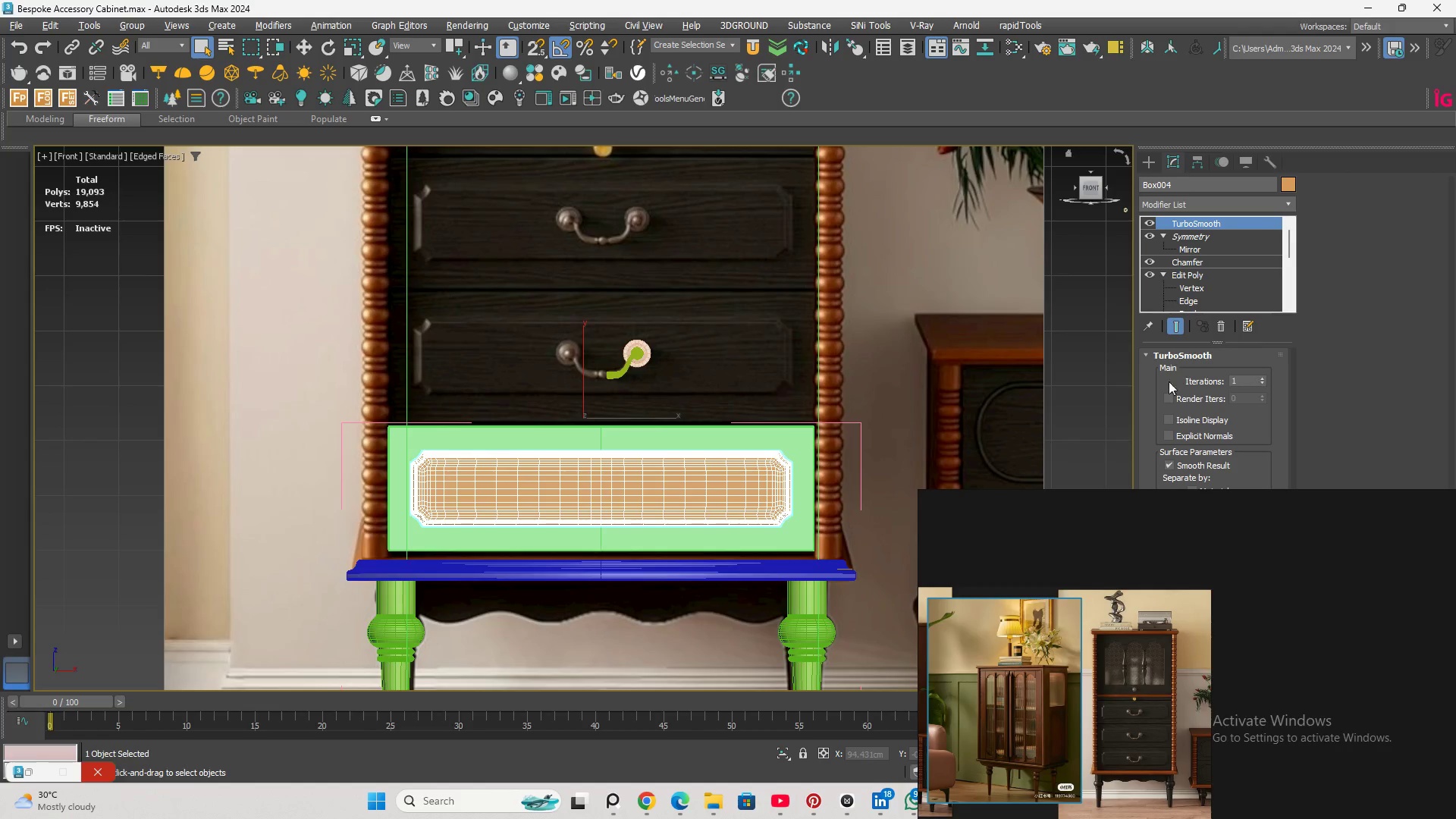 
key(F4)
 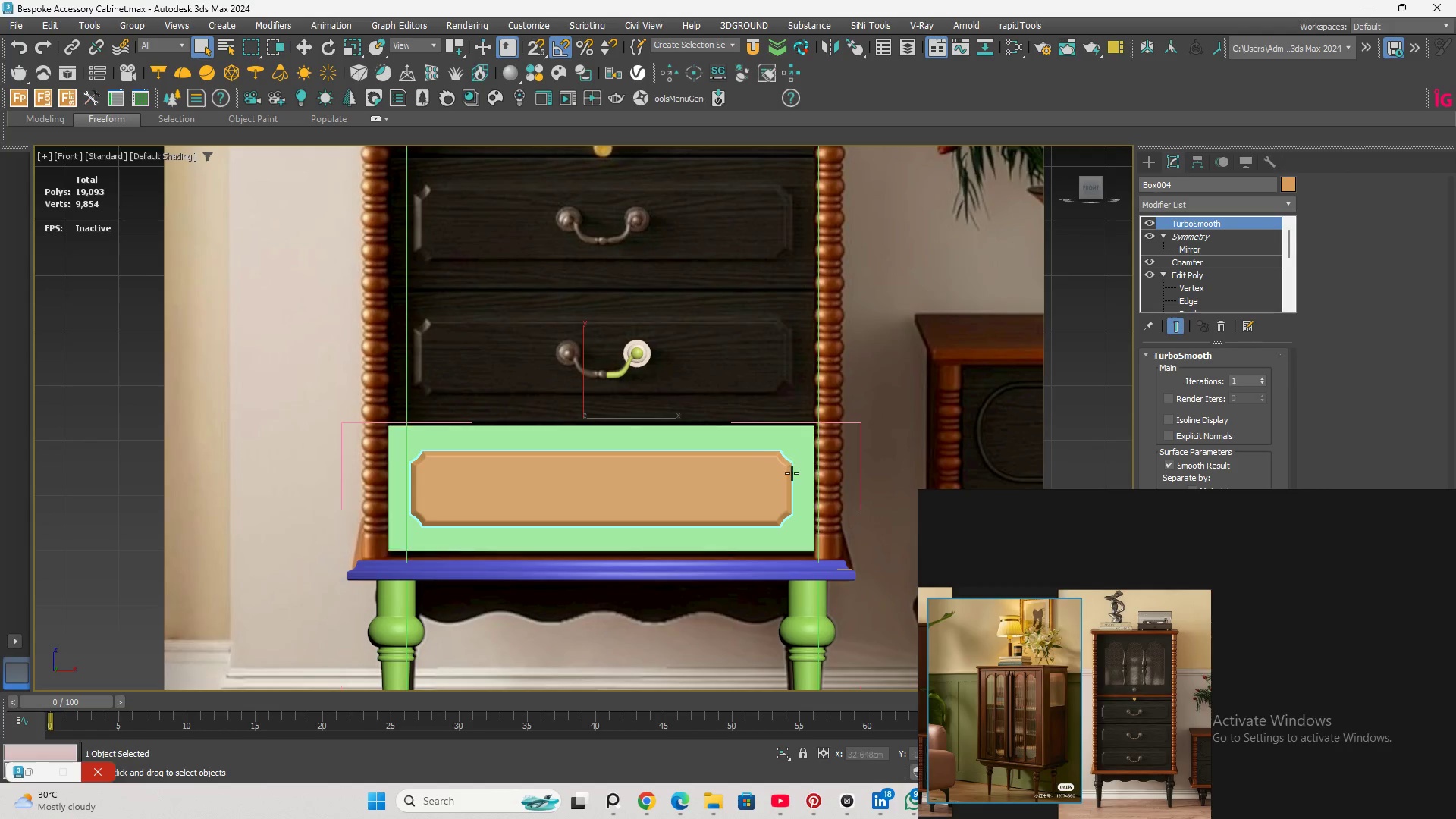 
scroll: coordinate [792, 474], scroll_direction: up, amount: 4.0
 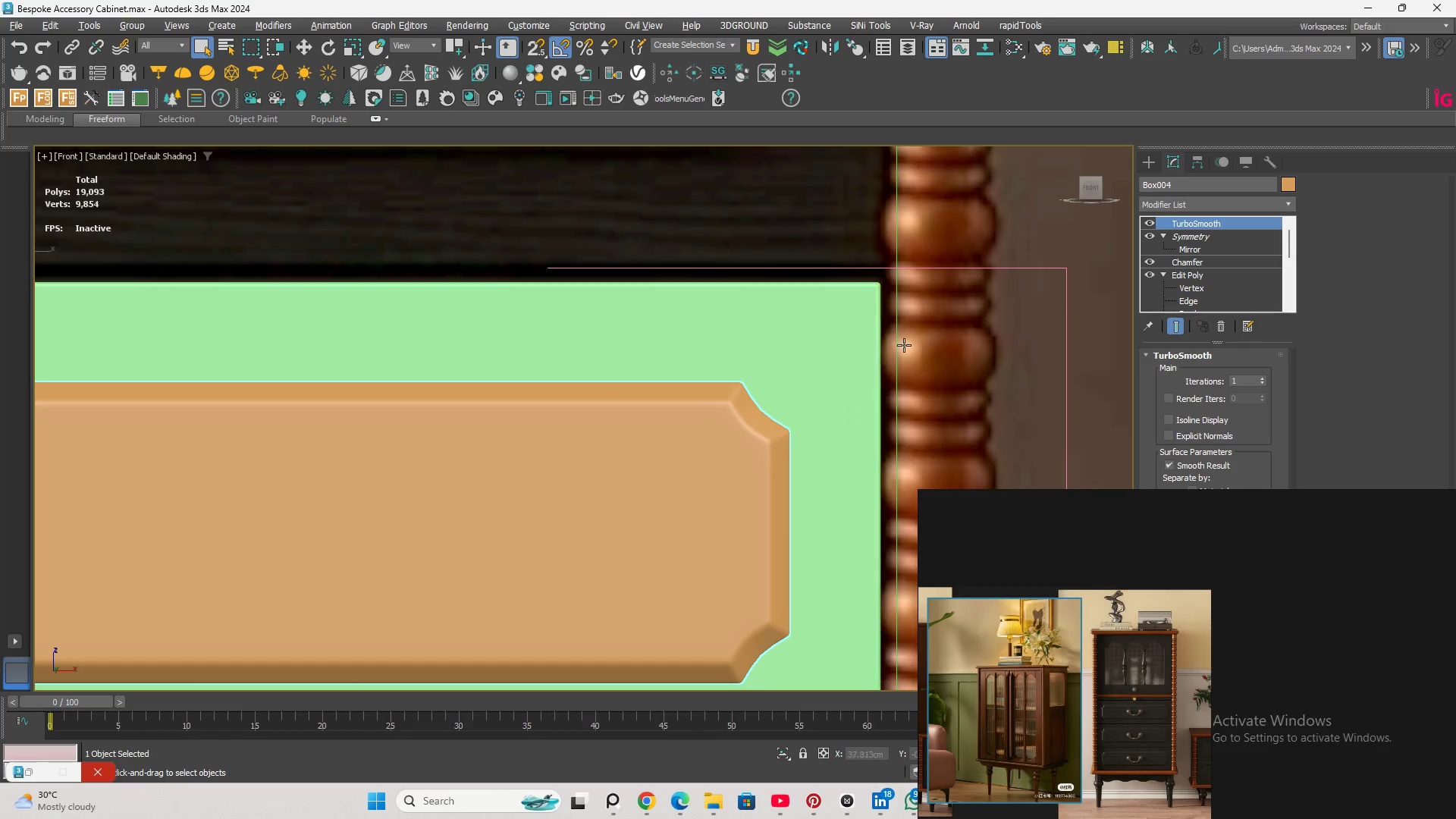 
scroll: coordinate [904, 345], scroll_direction: down, amount: 2.0
 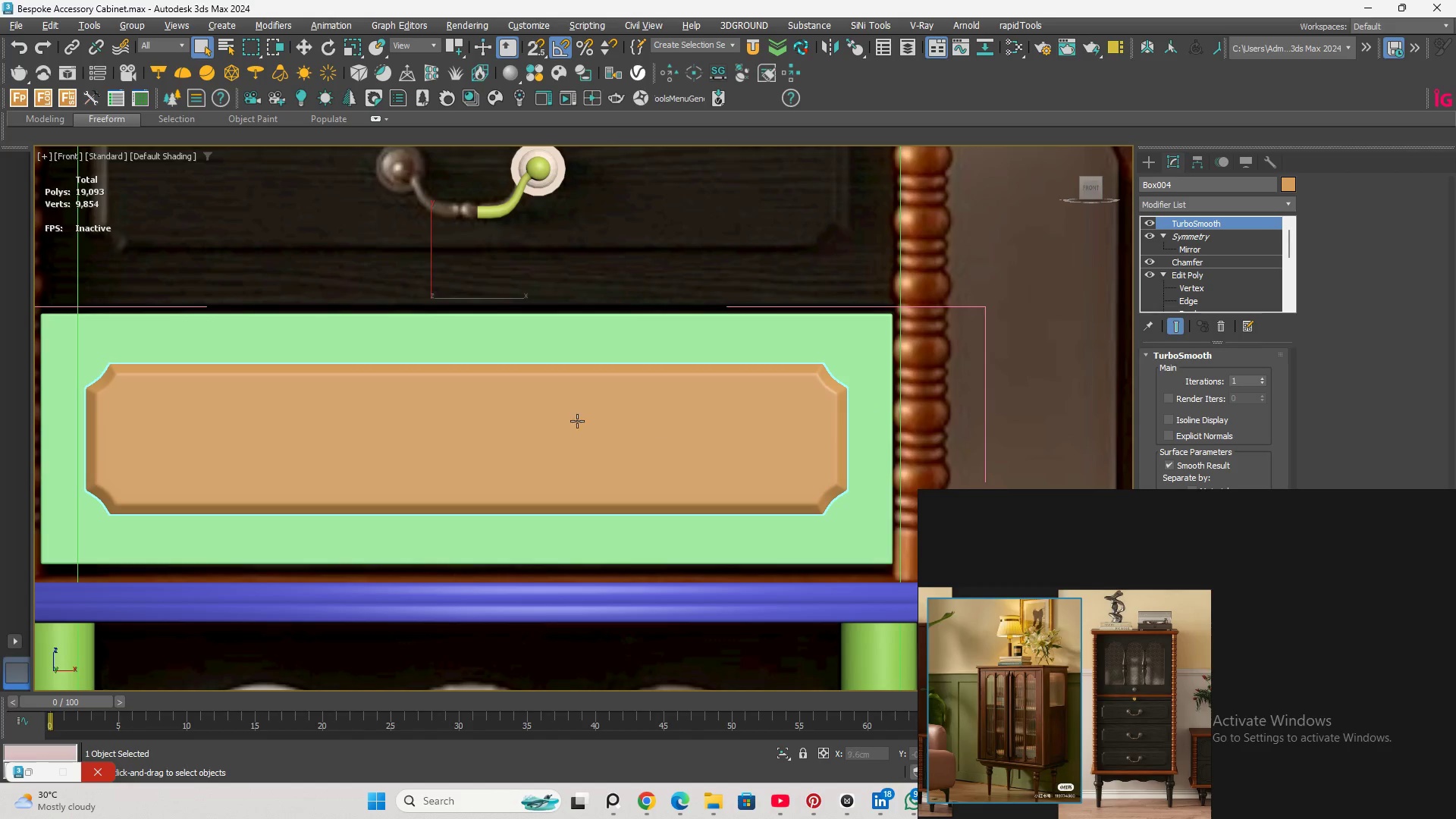 
hold_key(key=AltLeft, duration=0.78)
 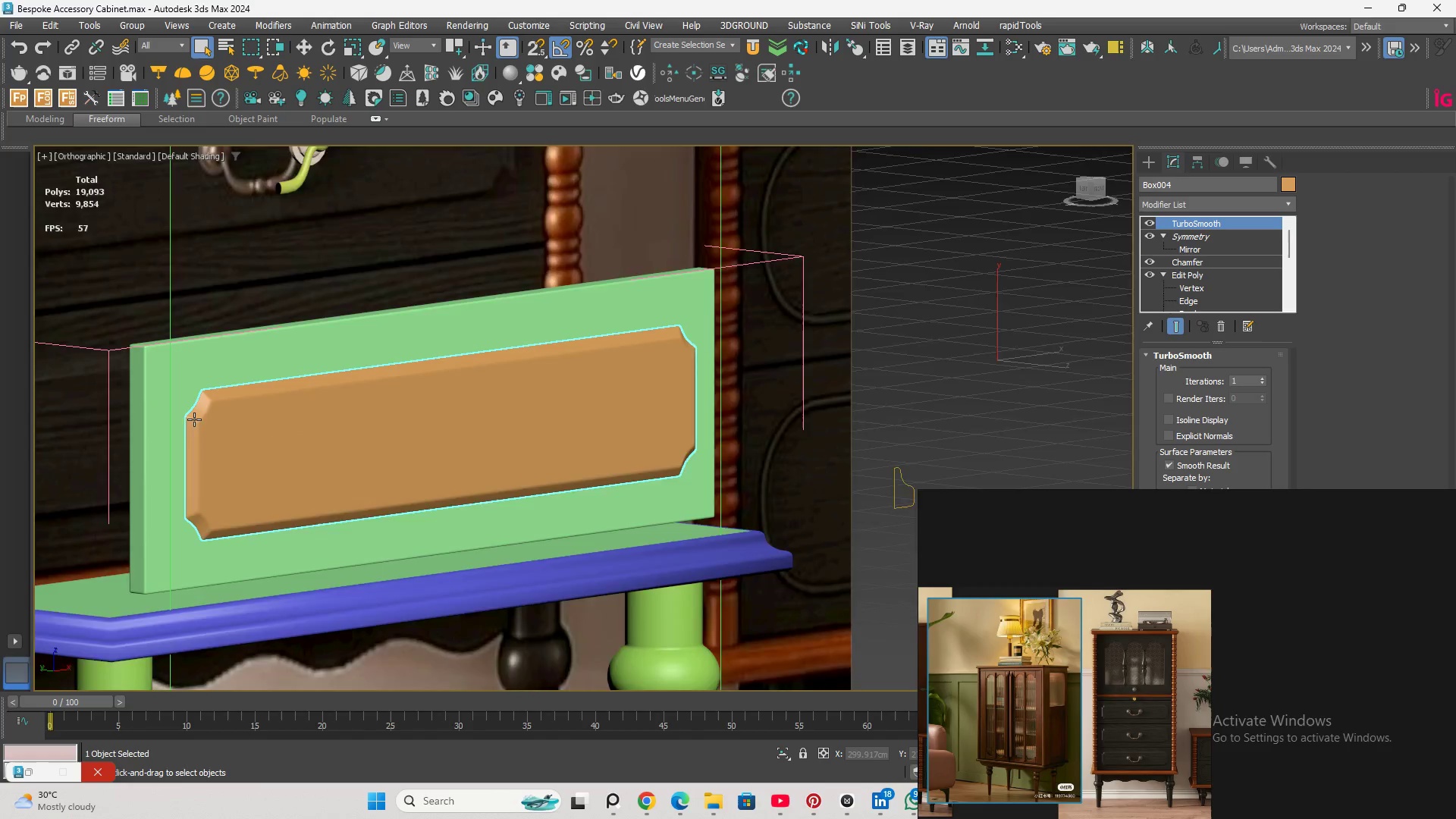 
scroll: coordinate [196, 416], scroll_direction: up, amount: 5.0
 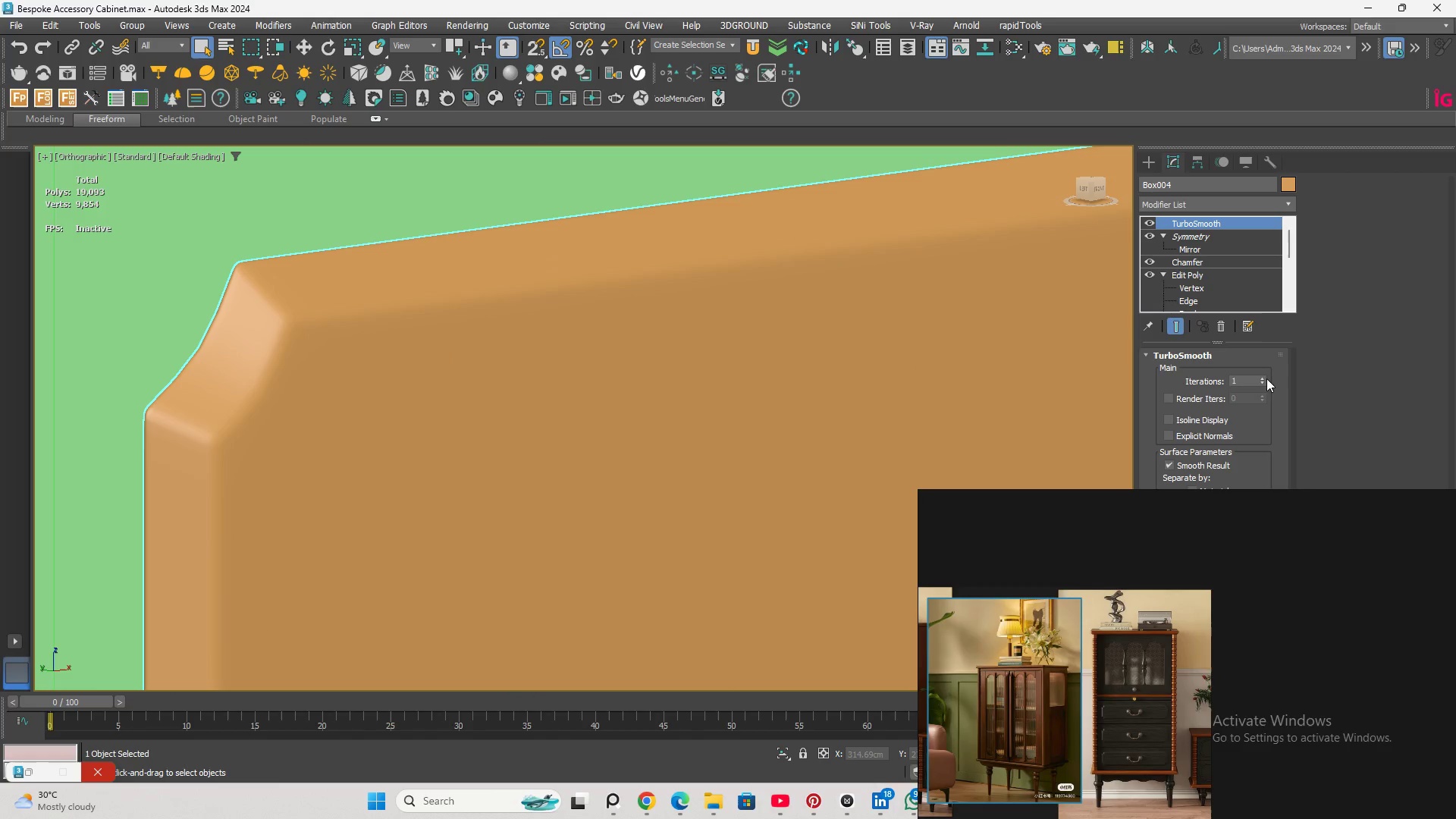 
left_click([1261, 378])
 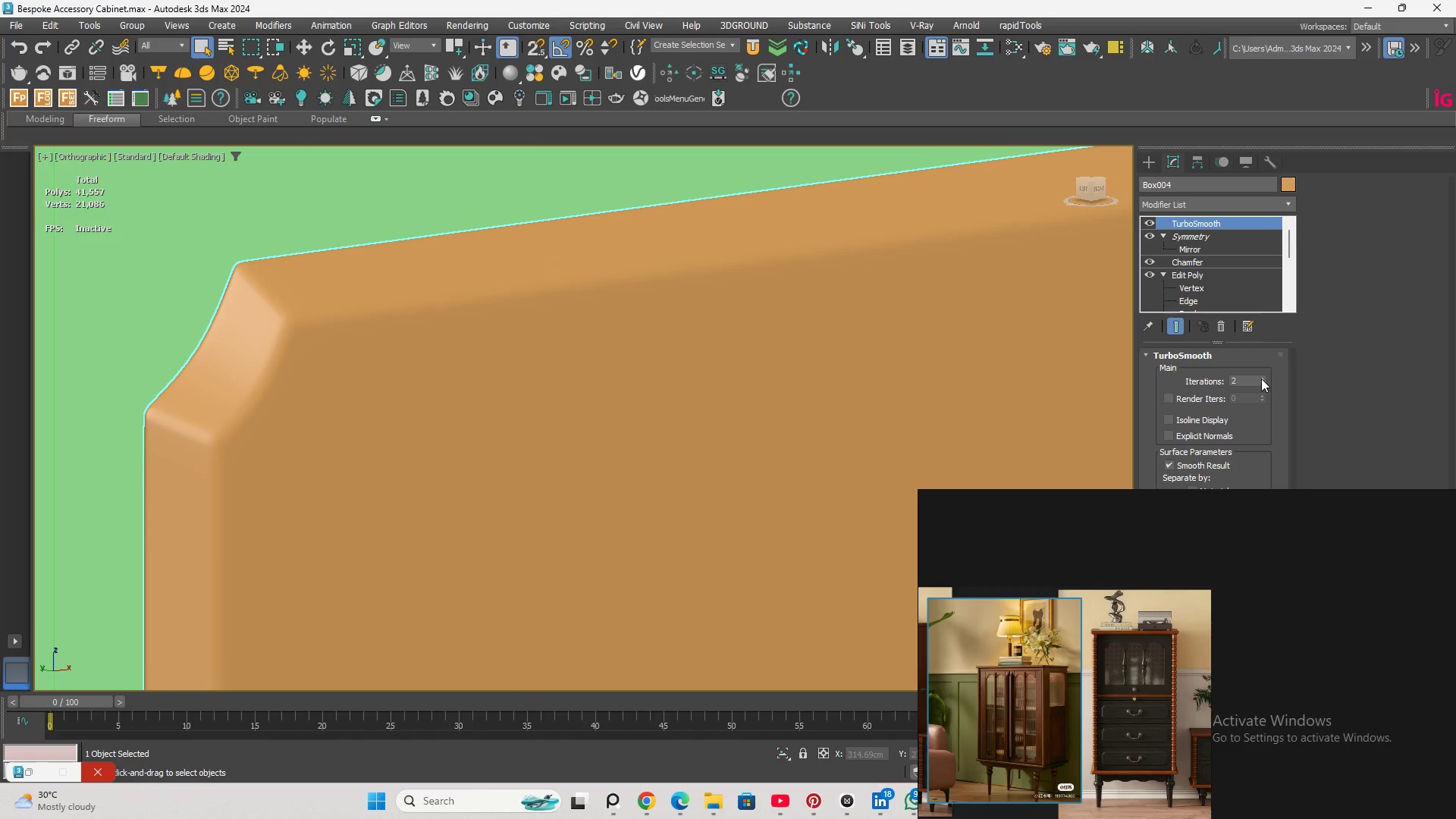 
left_click([1261, 377])
 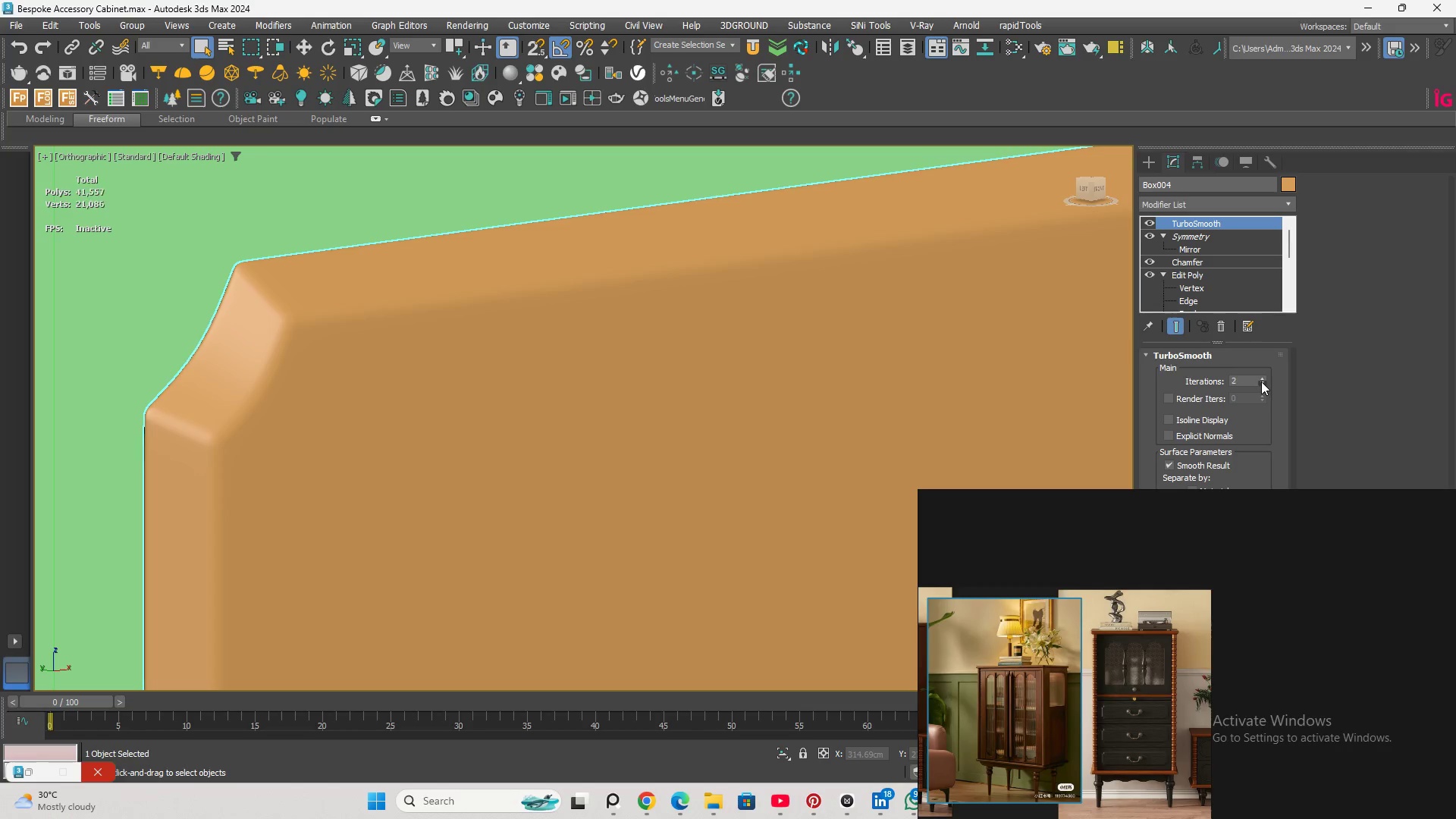 
double_click([1261, 381])
 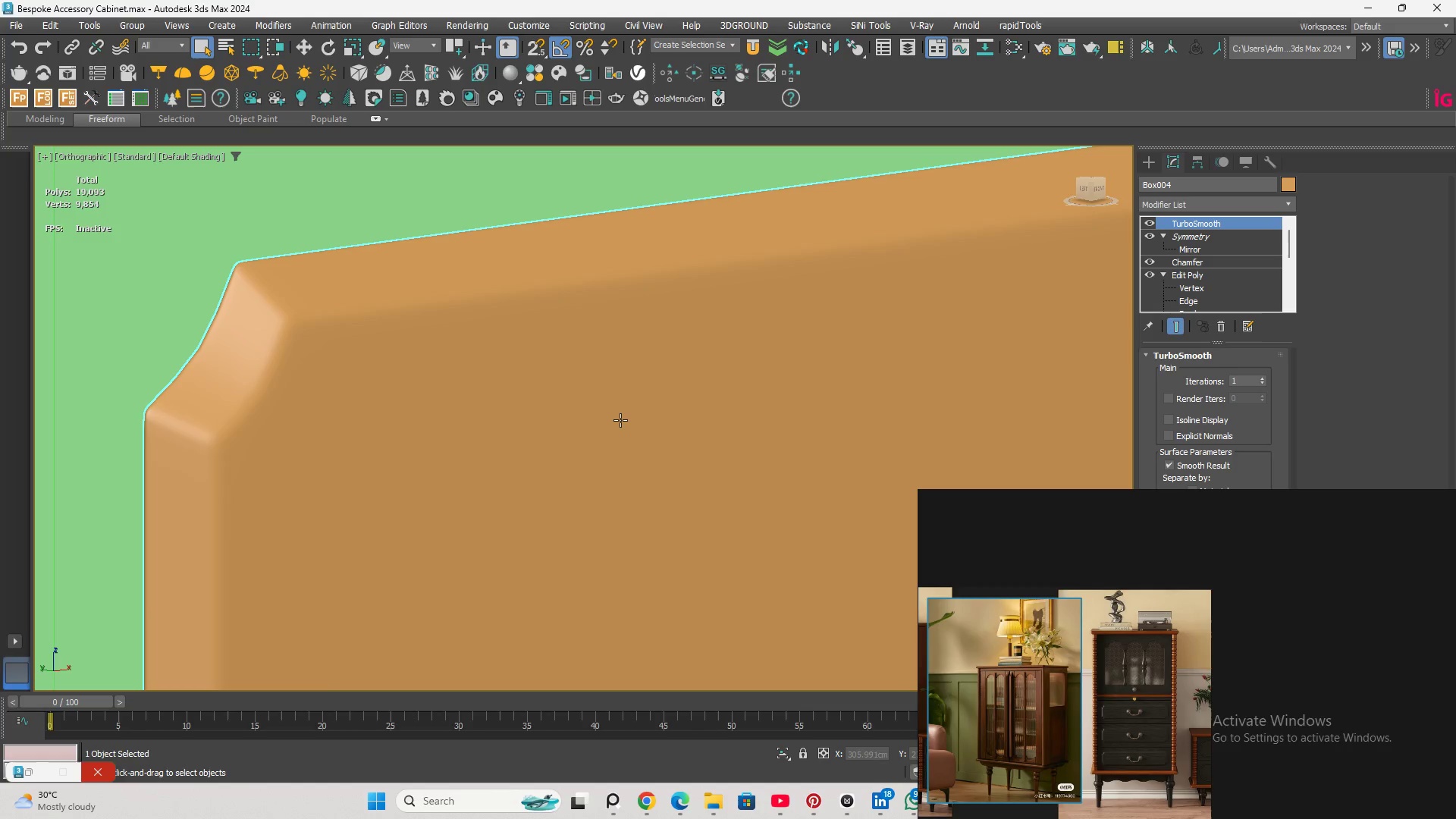 
hold_key(key=AltLeft, duration=1.94)
 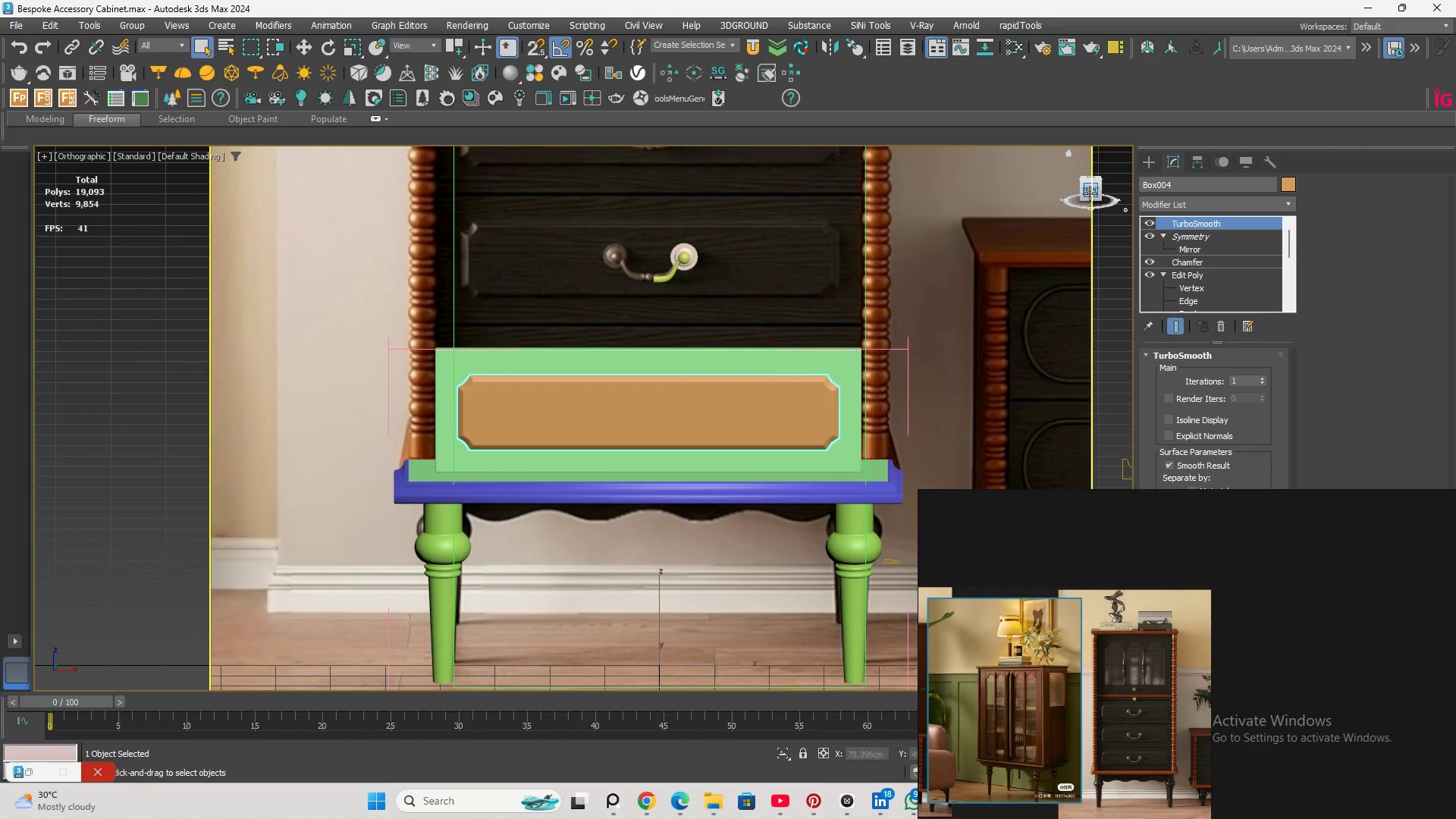 
scroll: coordinate [582, 410], scroll_direction: down, amount: 7.0
 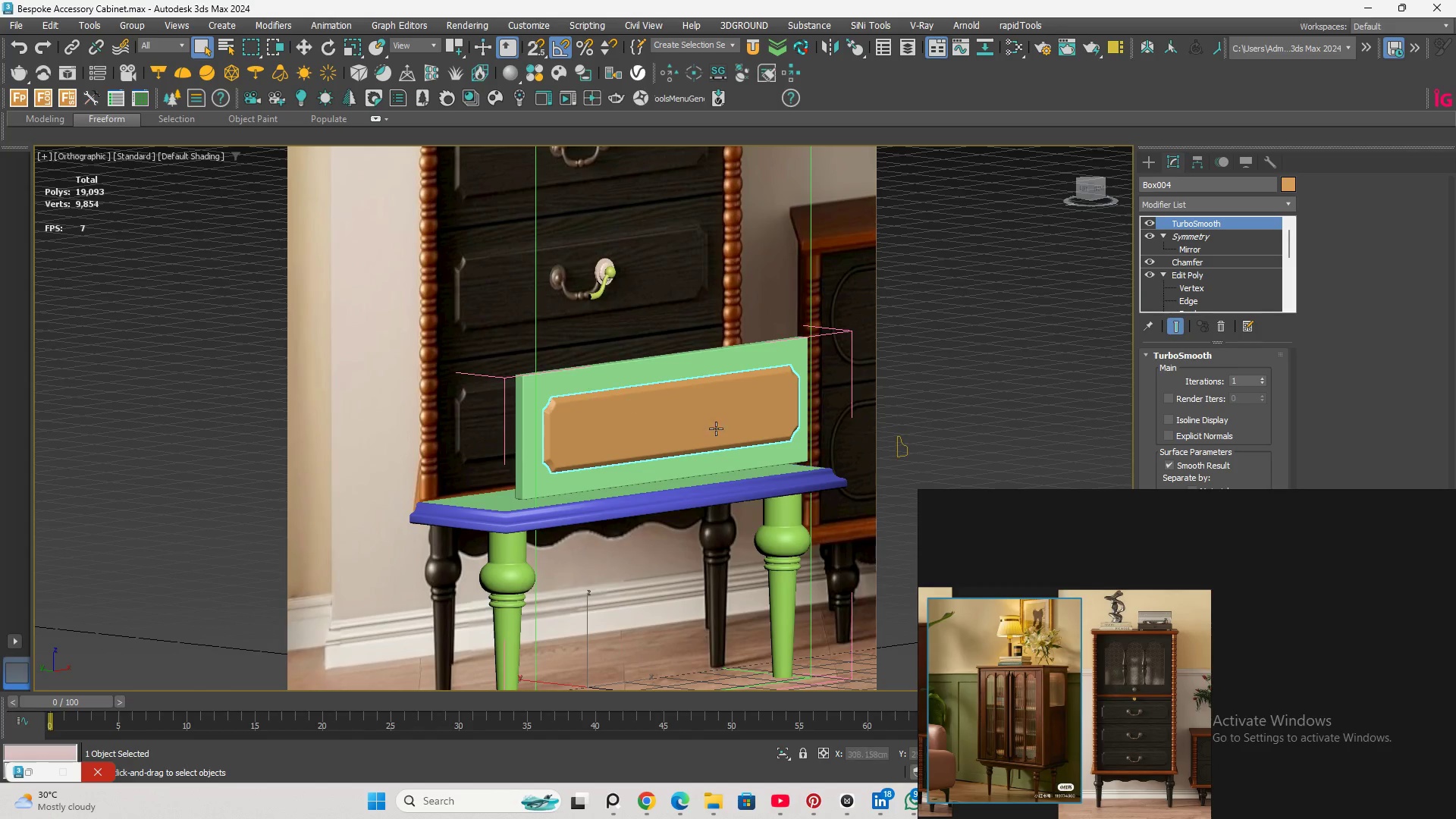 
left_click([1090, 190])
 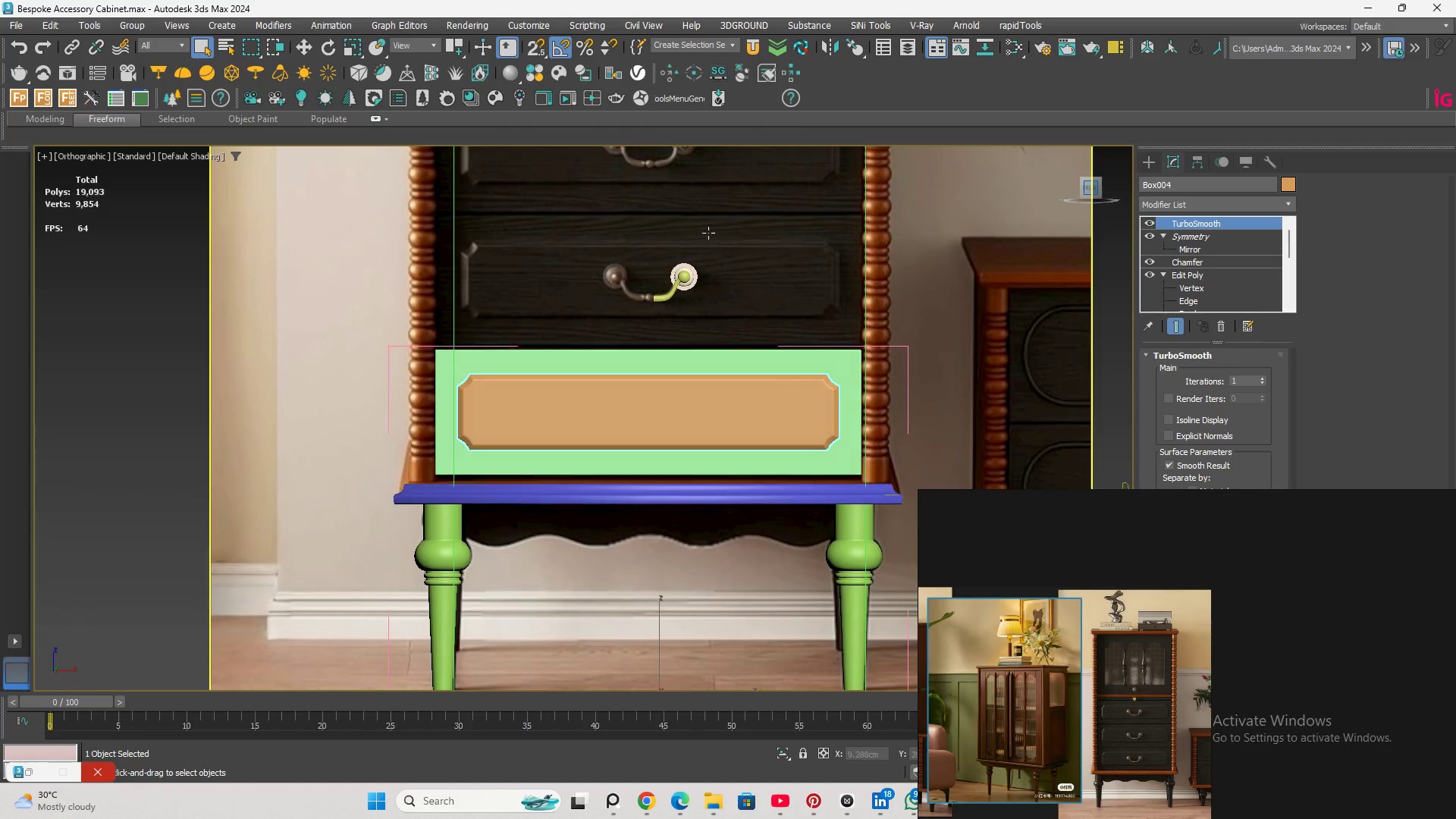 
scroll: coordinate [1001, 704], scroll_direction: up, amount: 13.0
 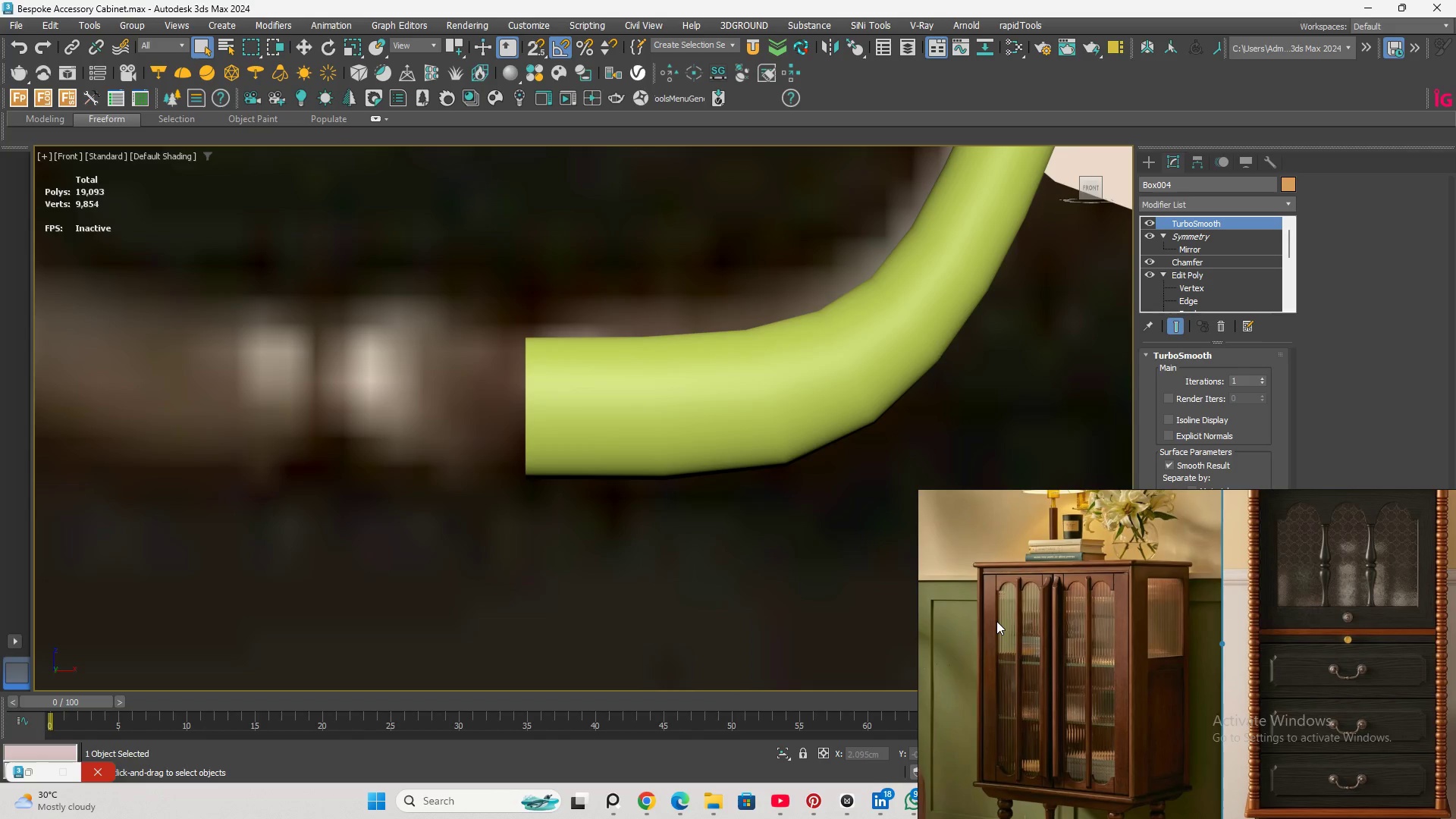 
scroll: coordinate [996, 626], scroll_direction: down, amount: 1.0
 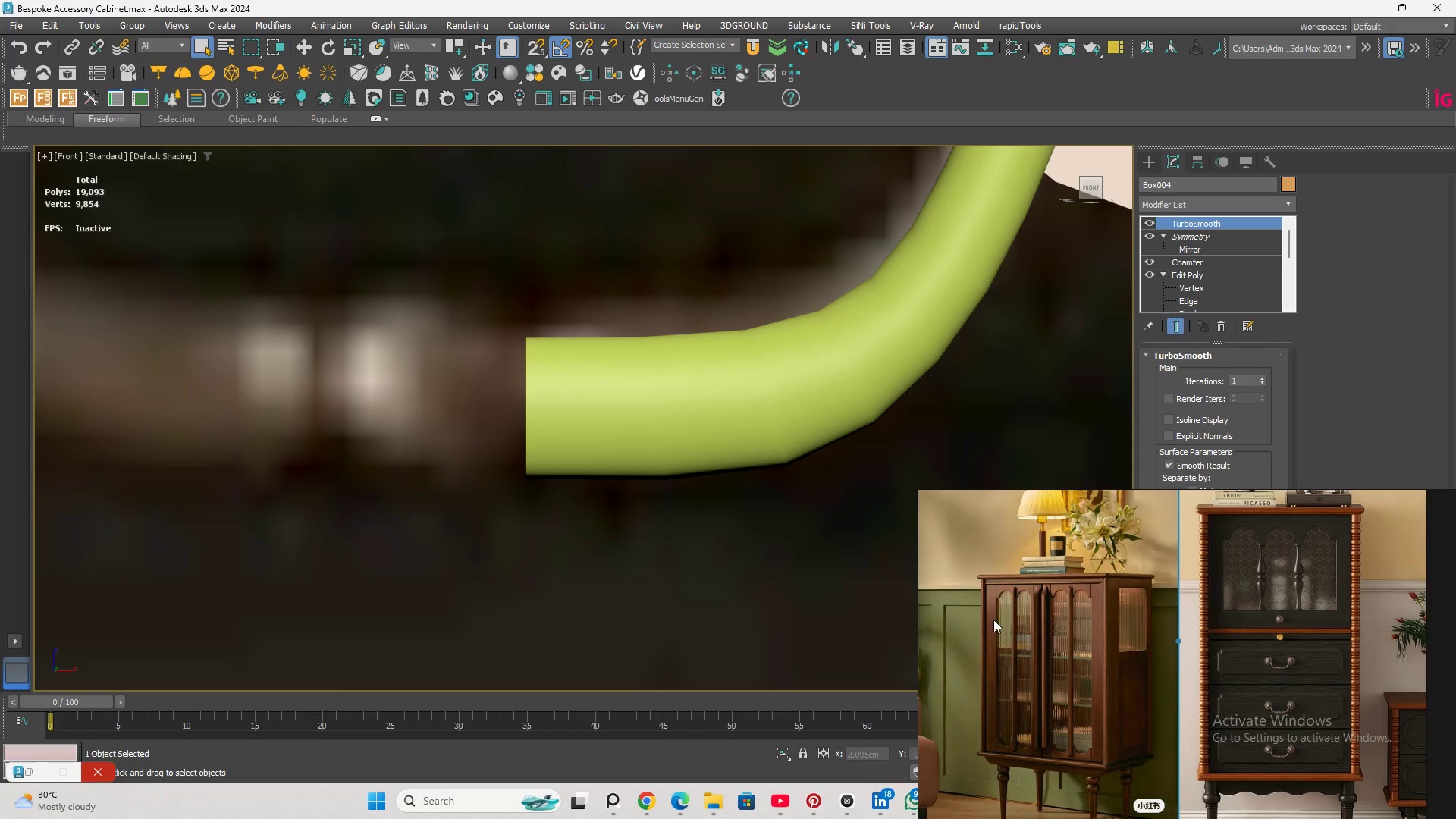 
scroll: coordinate [993, 620], scroll_direction: up, amount: 3.0
 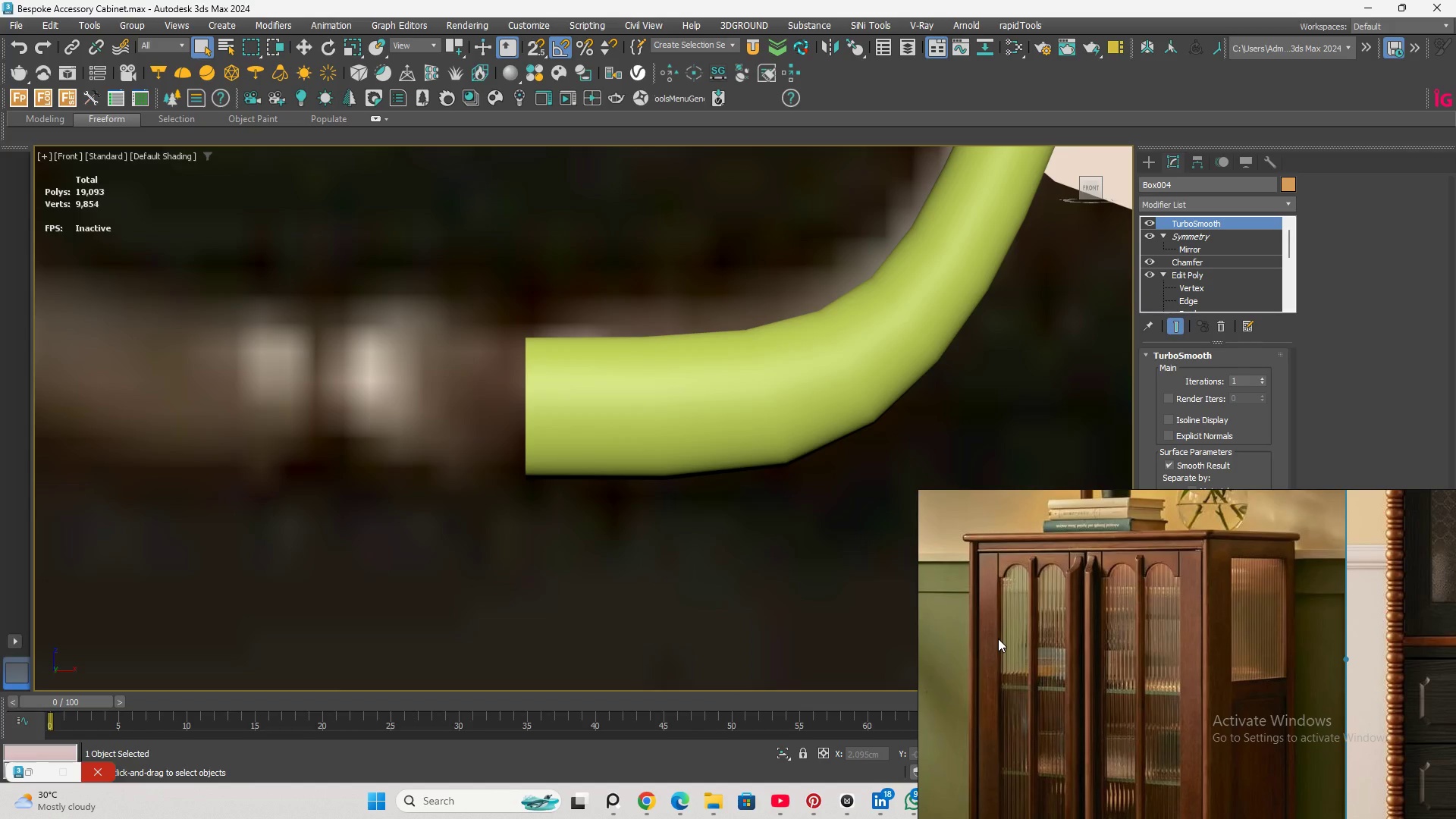 
wait(14.65)
 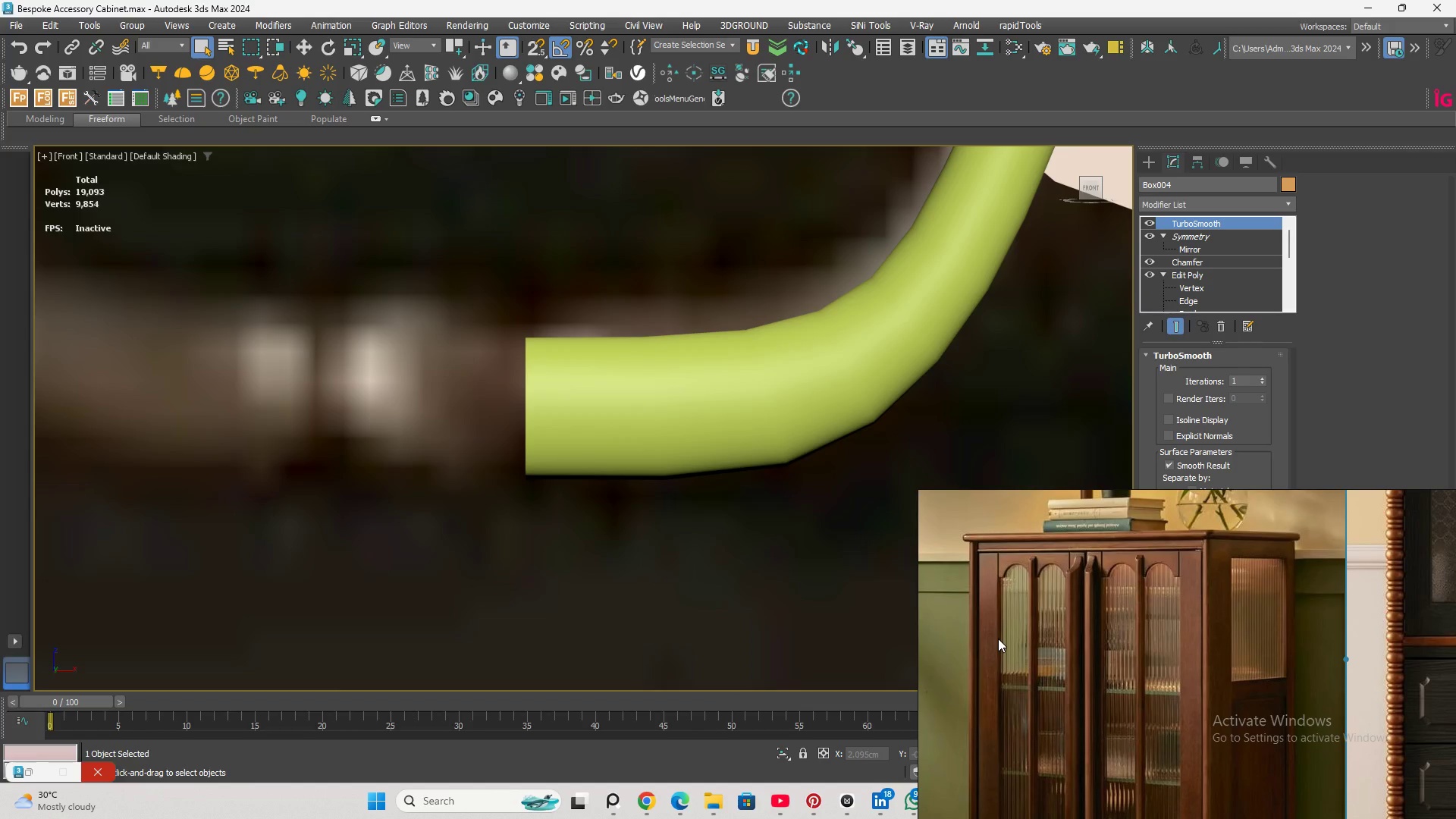 
scroll: coordinate [564, 353], scroll_direction: up, amount: 1.0
 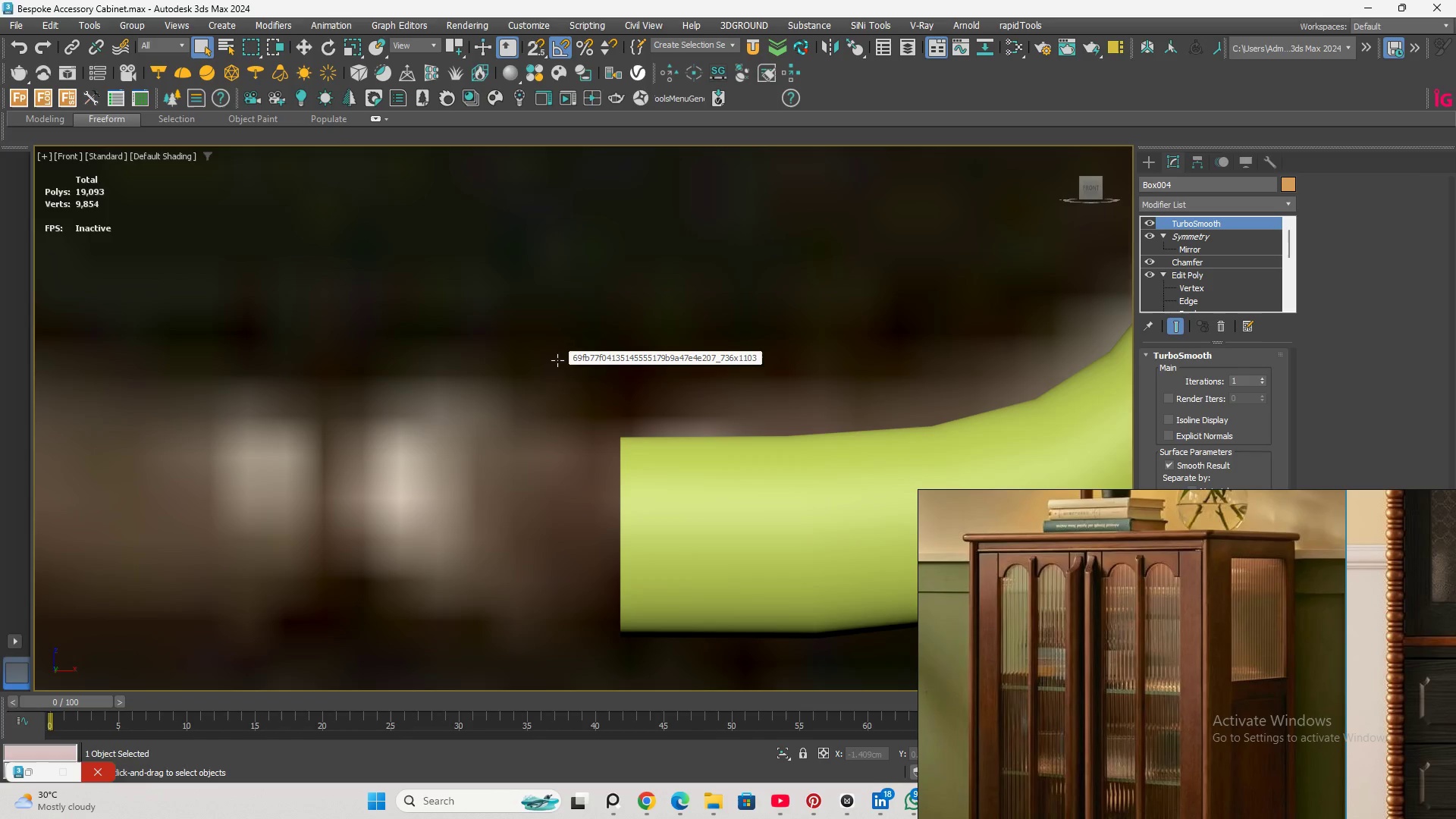 
wait(7.52)
 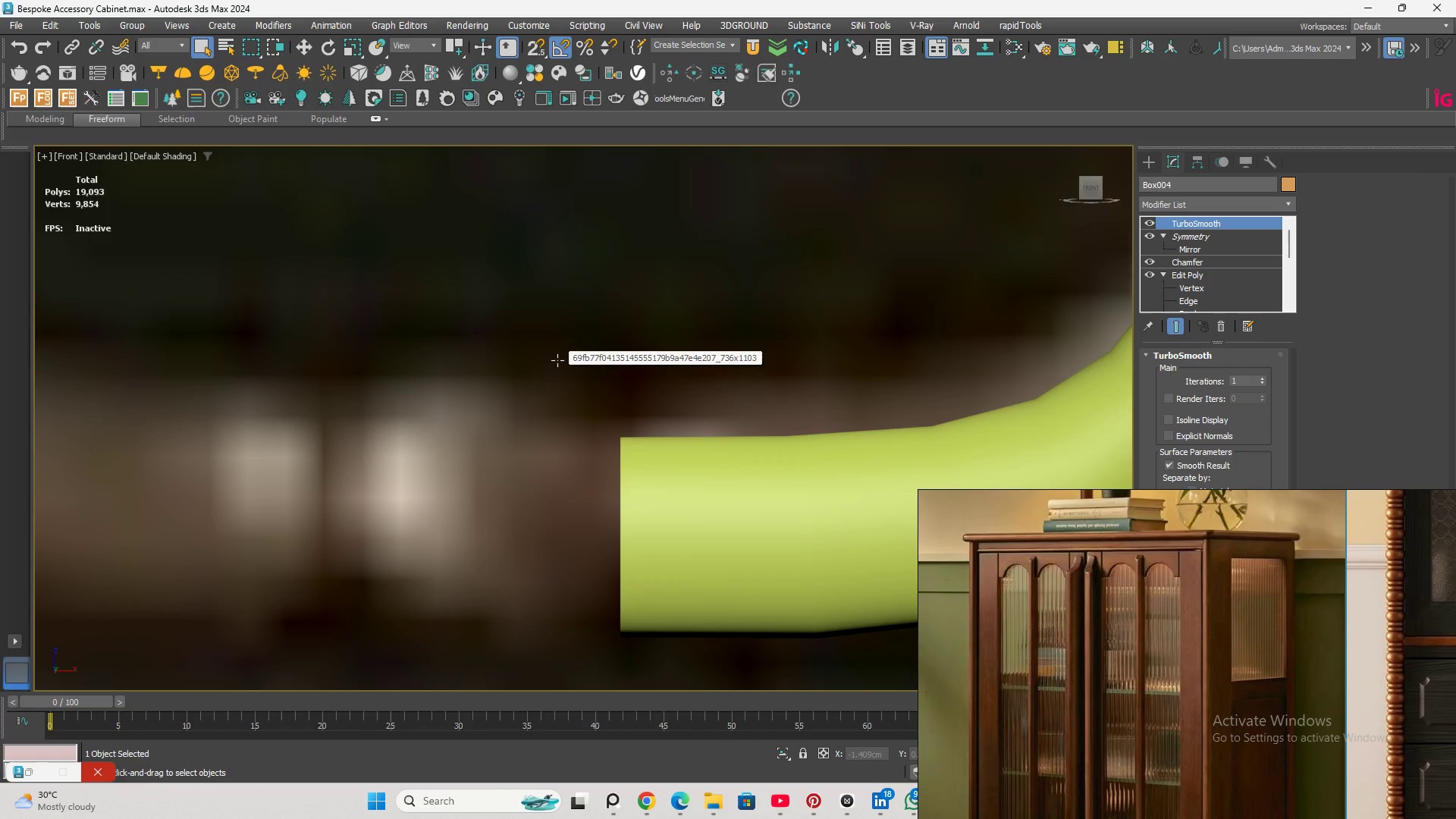 
scroll: coordinate [828, 444], scroll_direction: down, amount: 4.0
 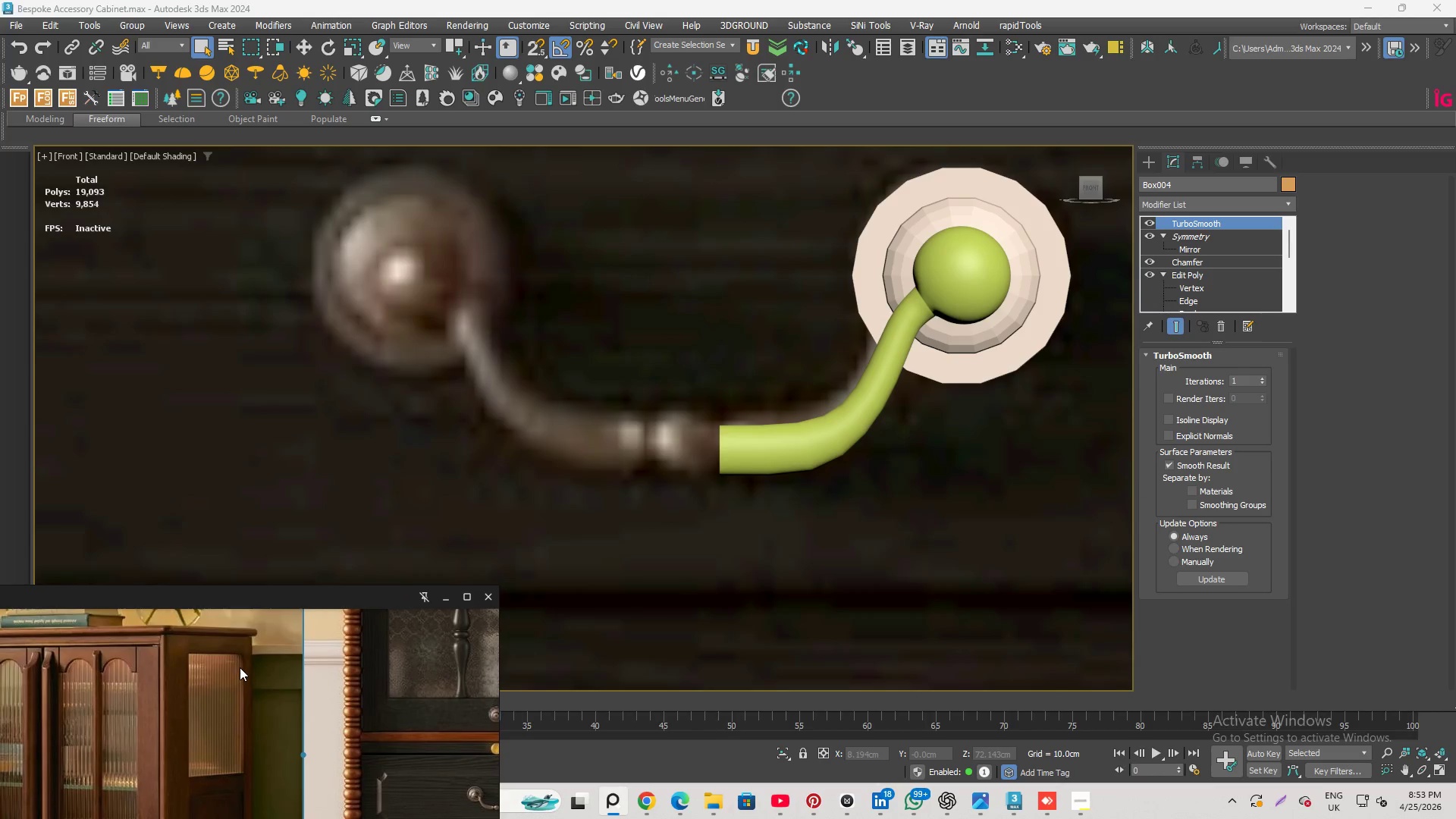 
scroll: coordinate [521, 477], scroll_direction: up, amount: 2.0
 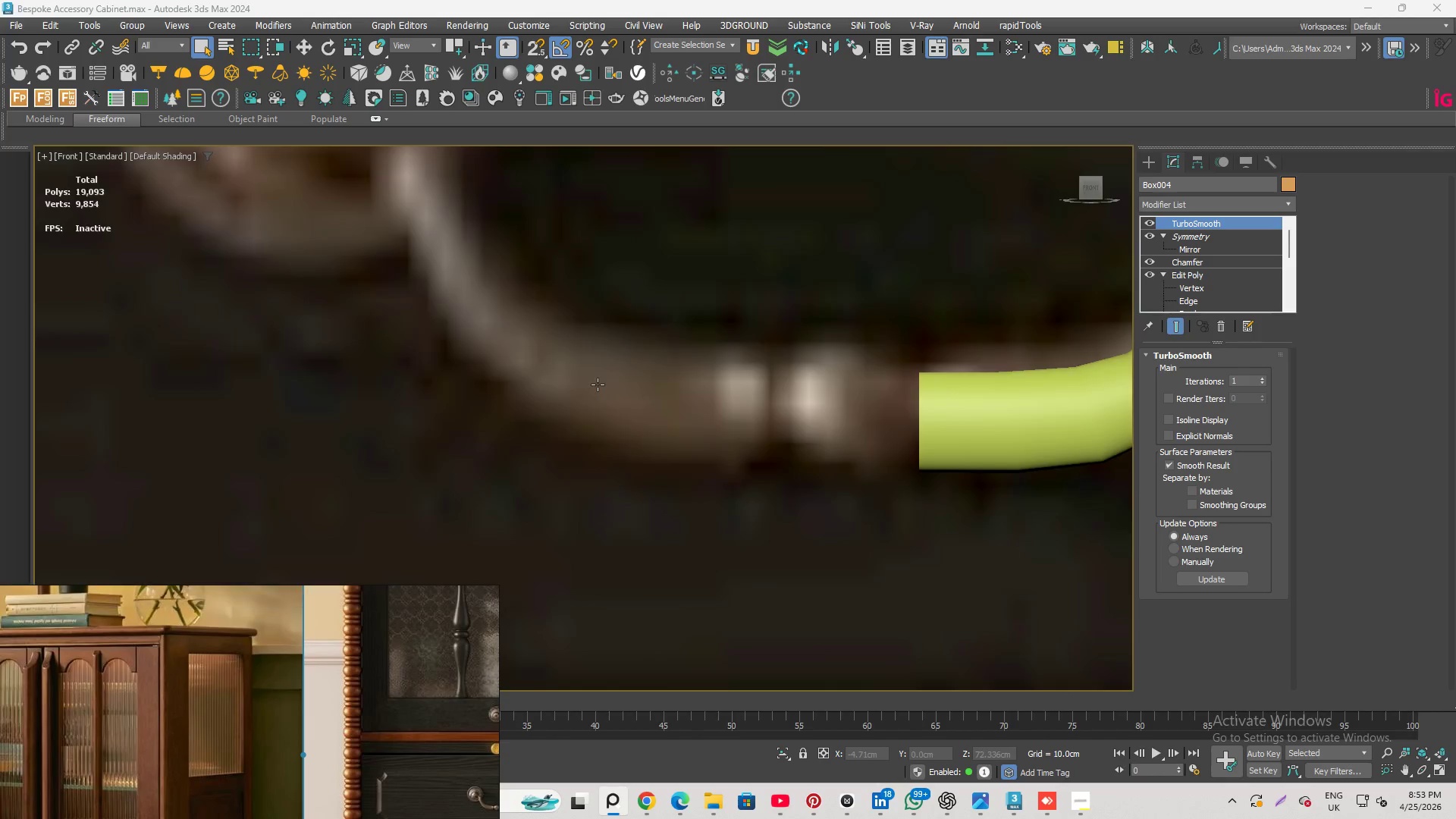 
scroll: coordinate [585, 402], scroll_direction: down, amount: 3.0
 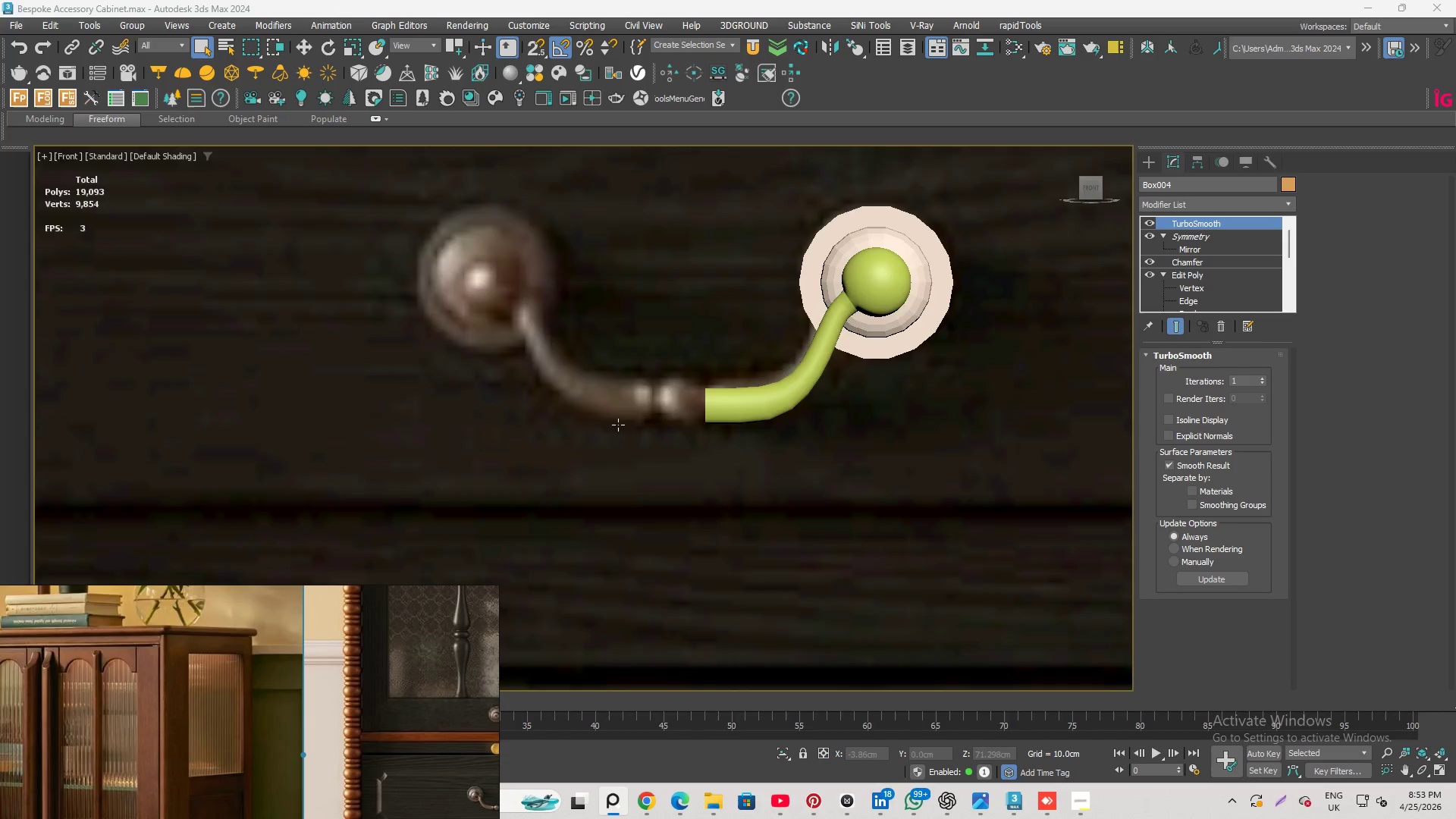 
scroll: coordinate [680, 402], scroll_direction: up, amount: 5.0
 